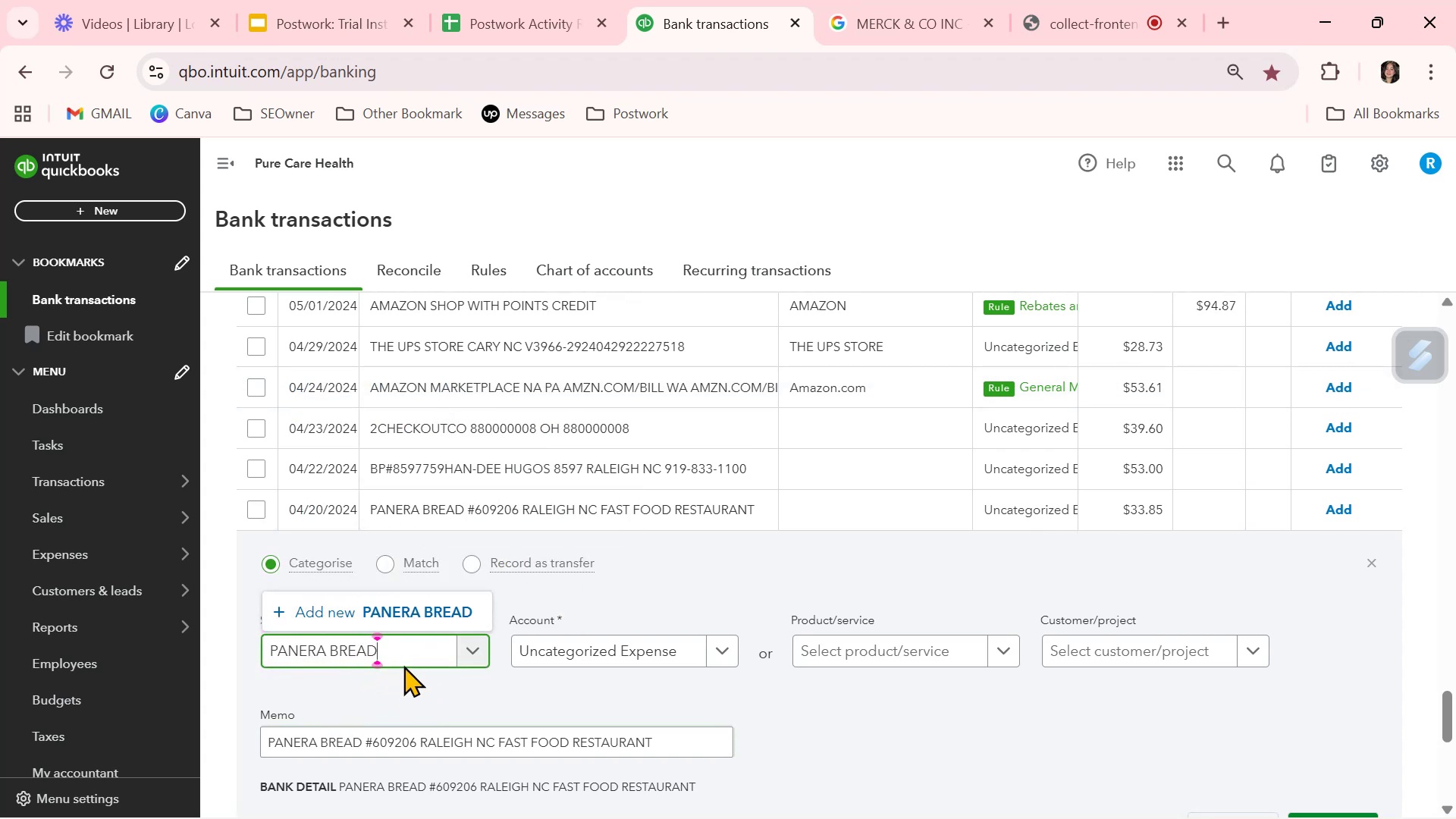 
left_click([416, 617])
 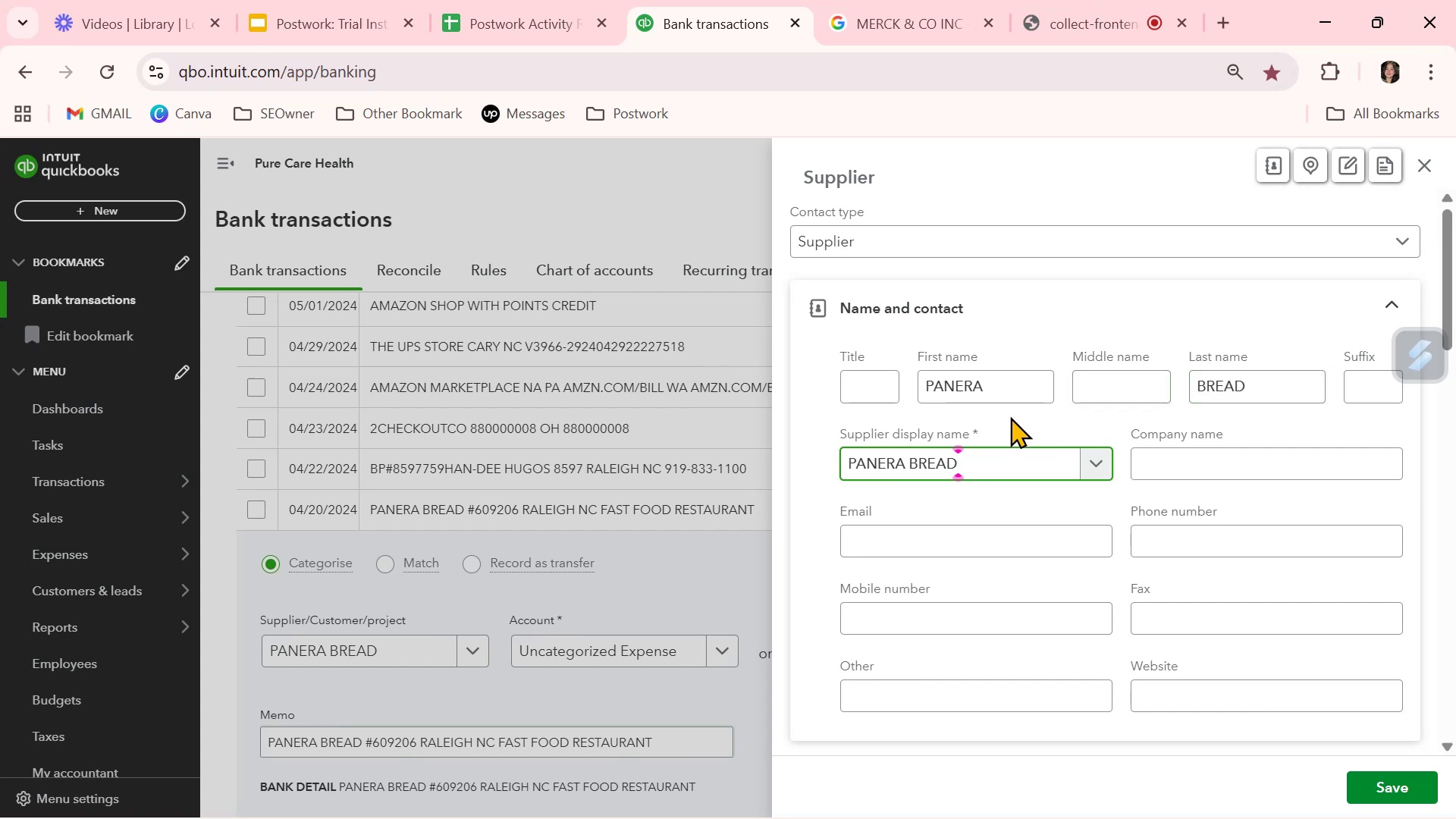 
left_click_drag(start_coordinate=[1001, 391], to_coordinate=[816, 391])
 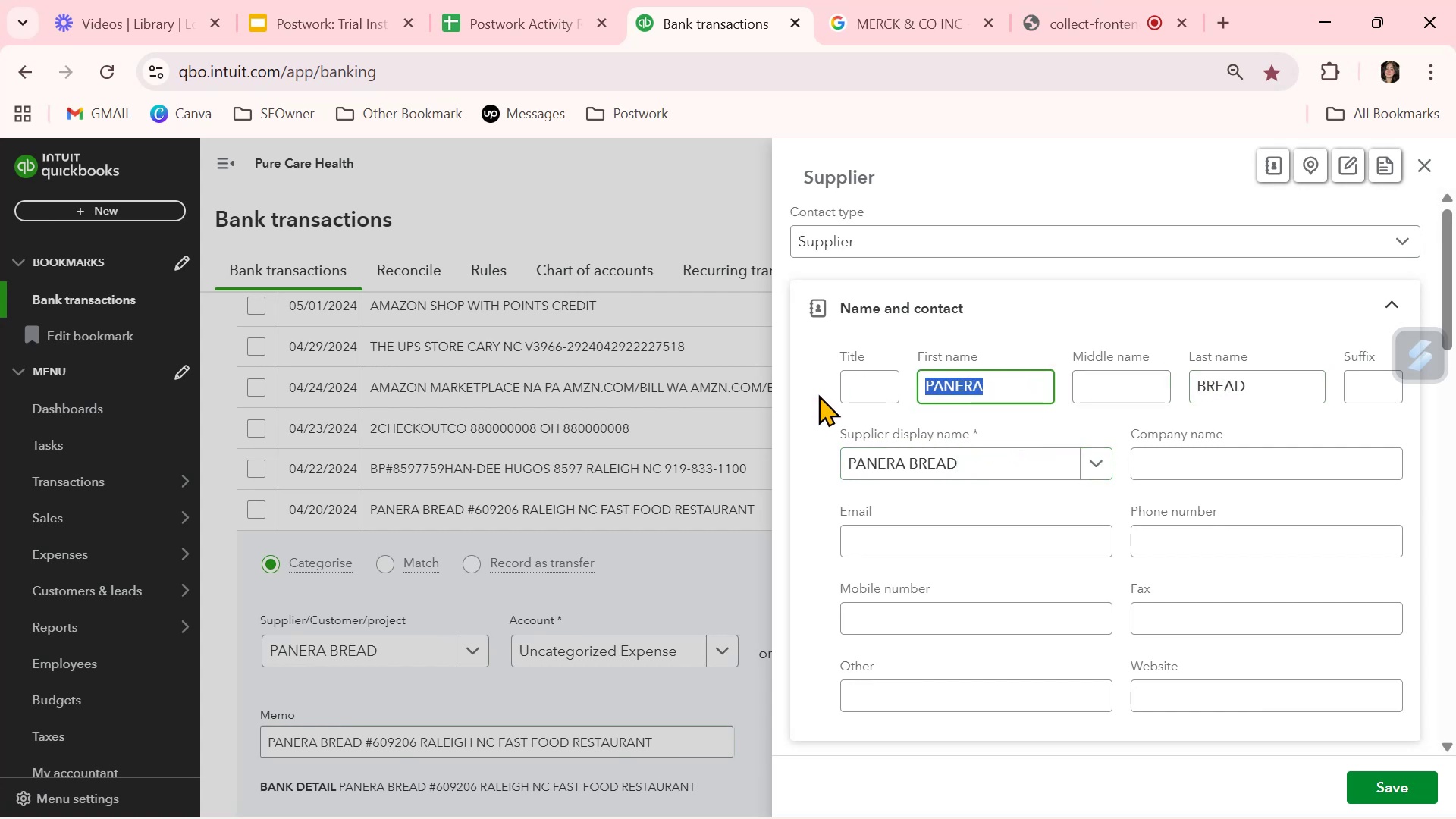 
key(Backspace)
 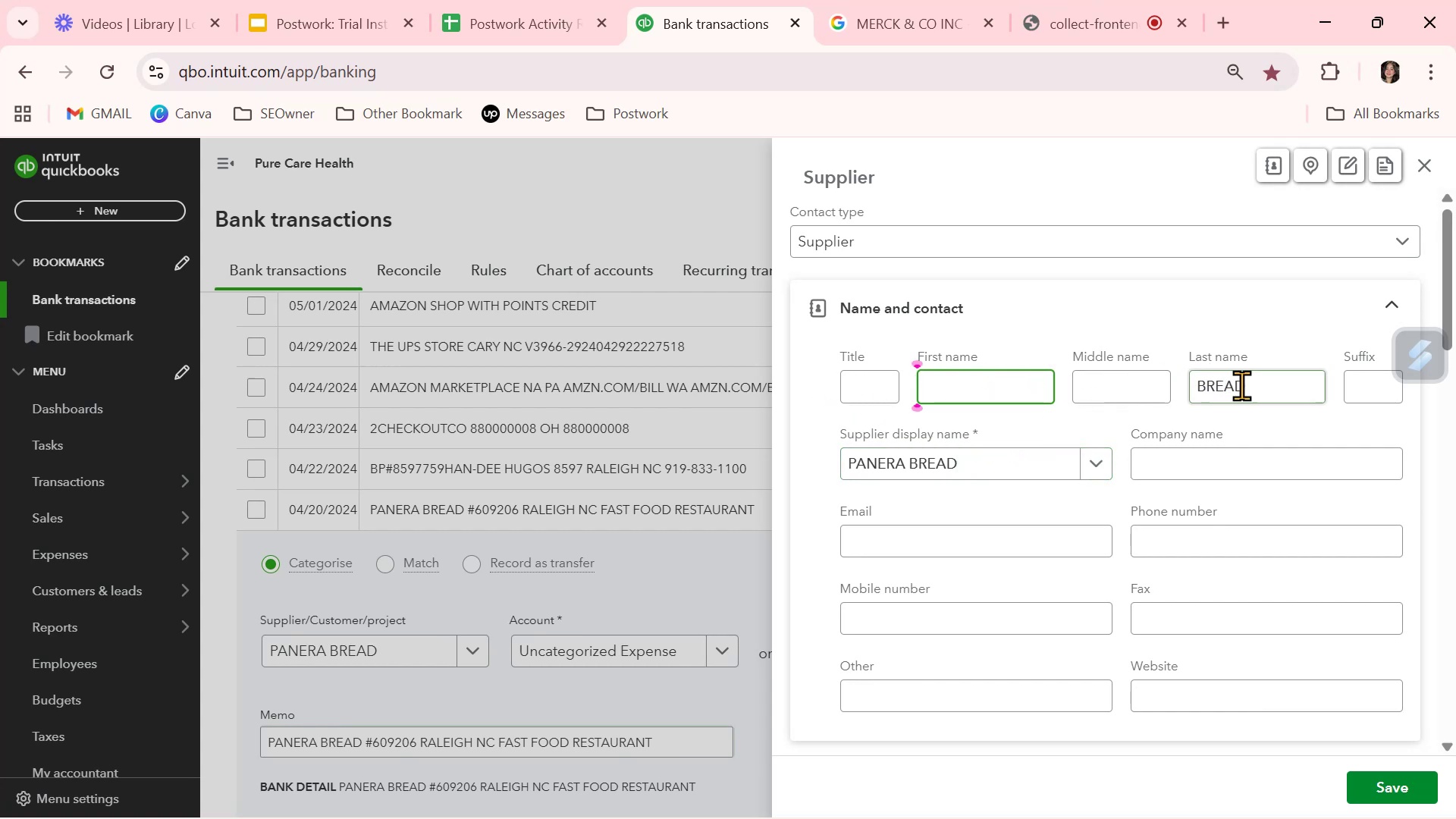 
left_click_drag(start_coordinate=[1263, 381], to_coordinate=[1148, 383])
 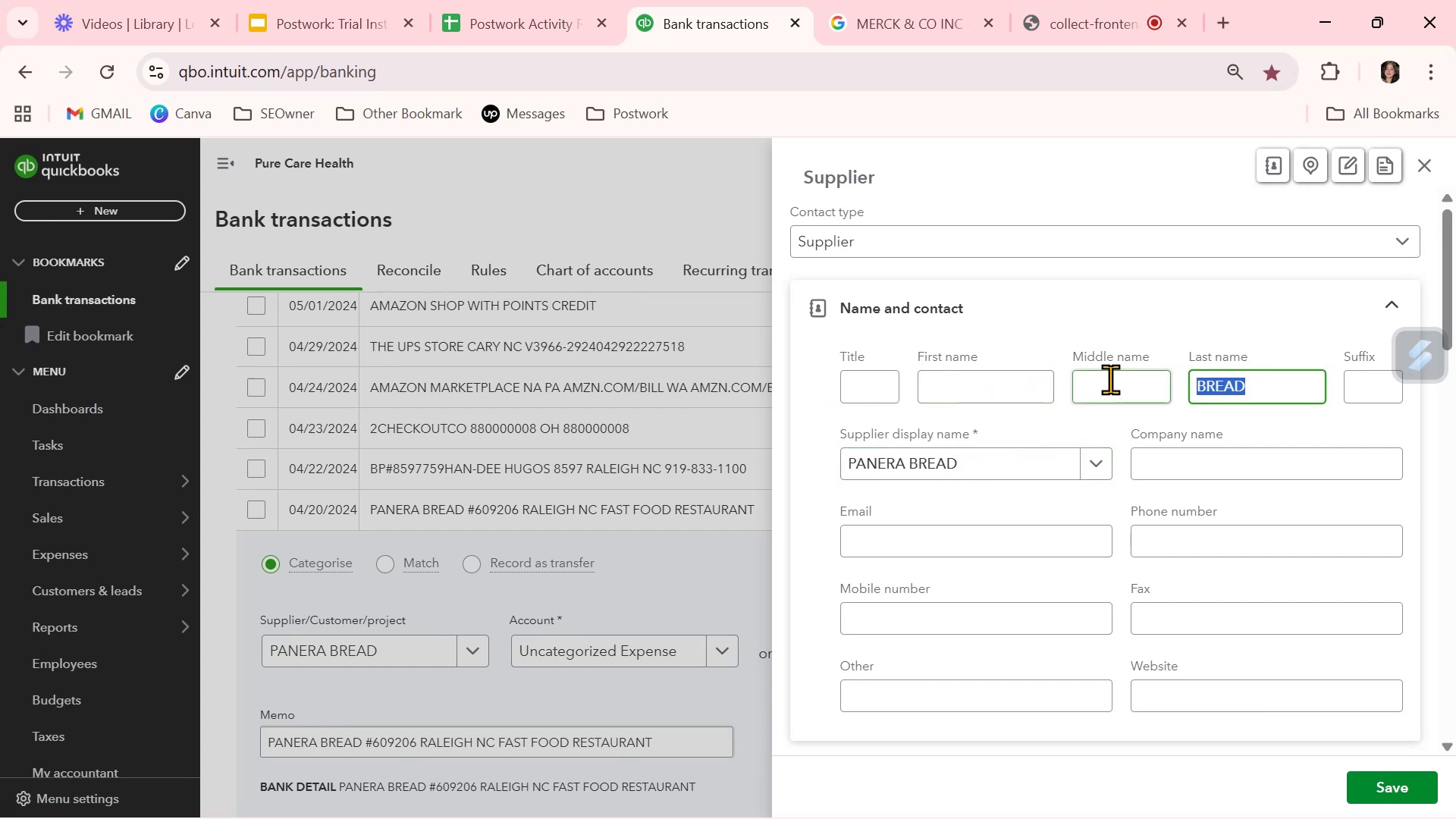 
key(Backspace)
 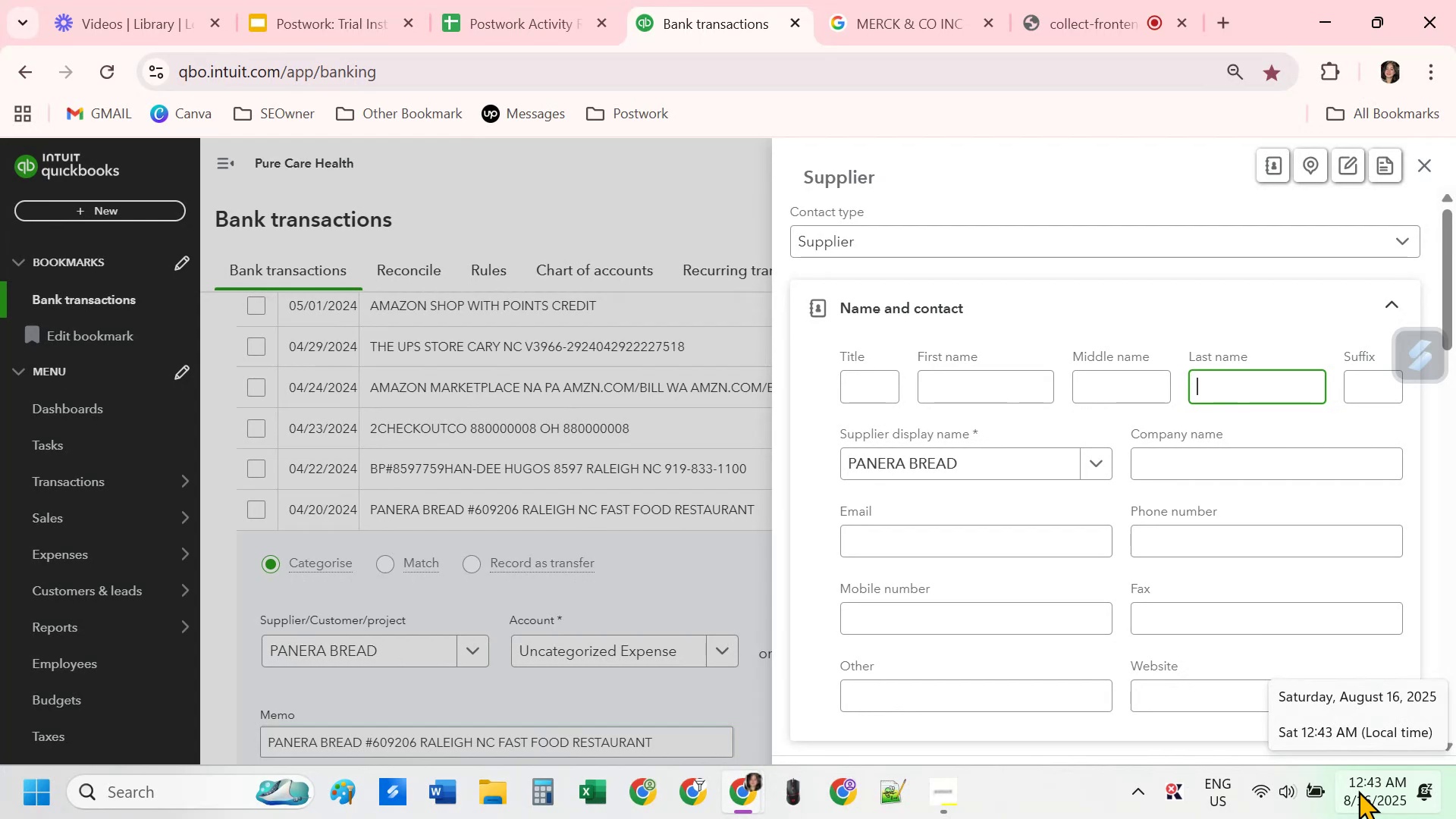 
wait(32.83)
 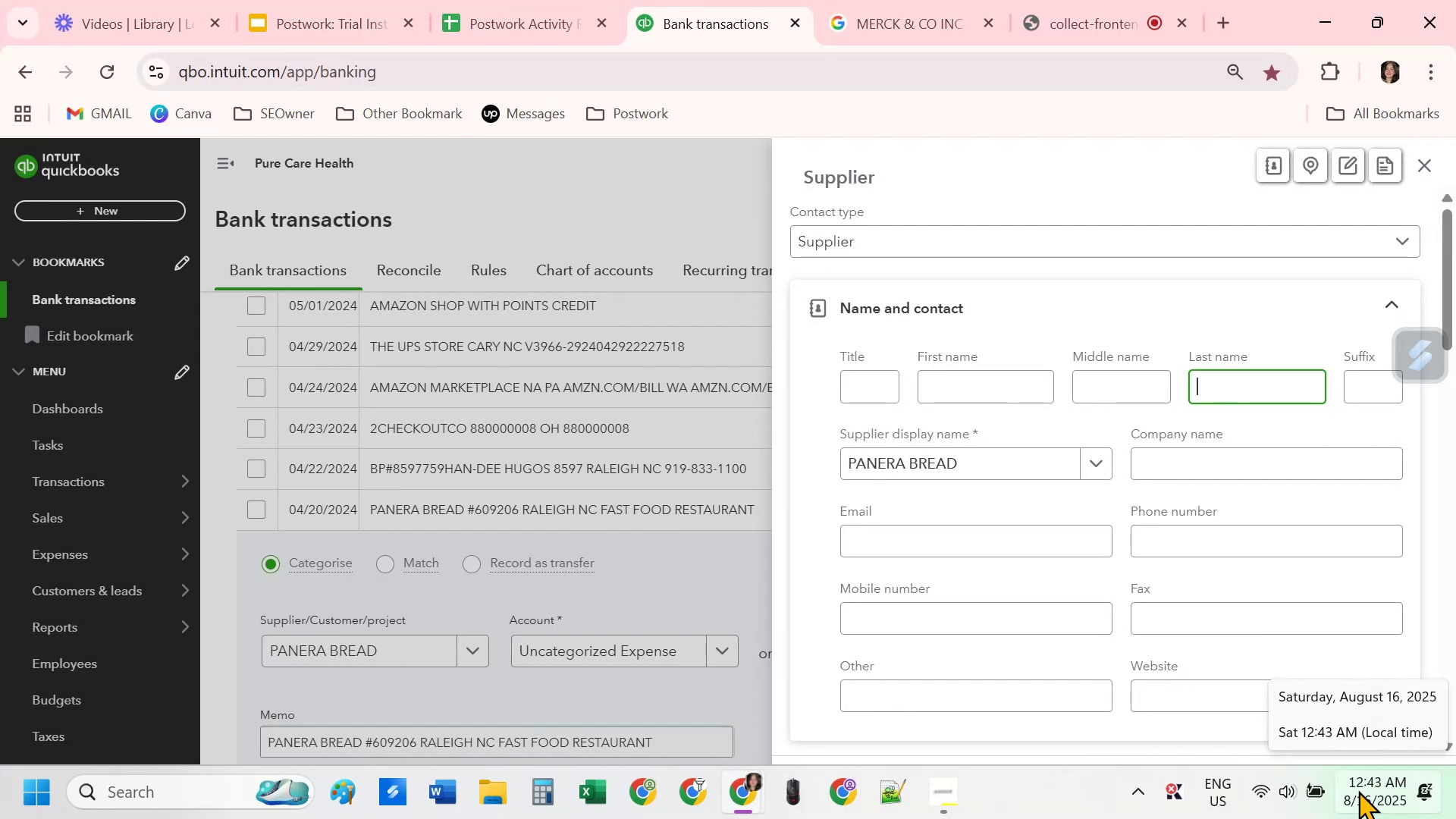 
left_click([1377, 788])
 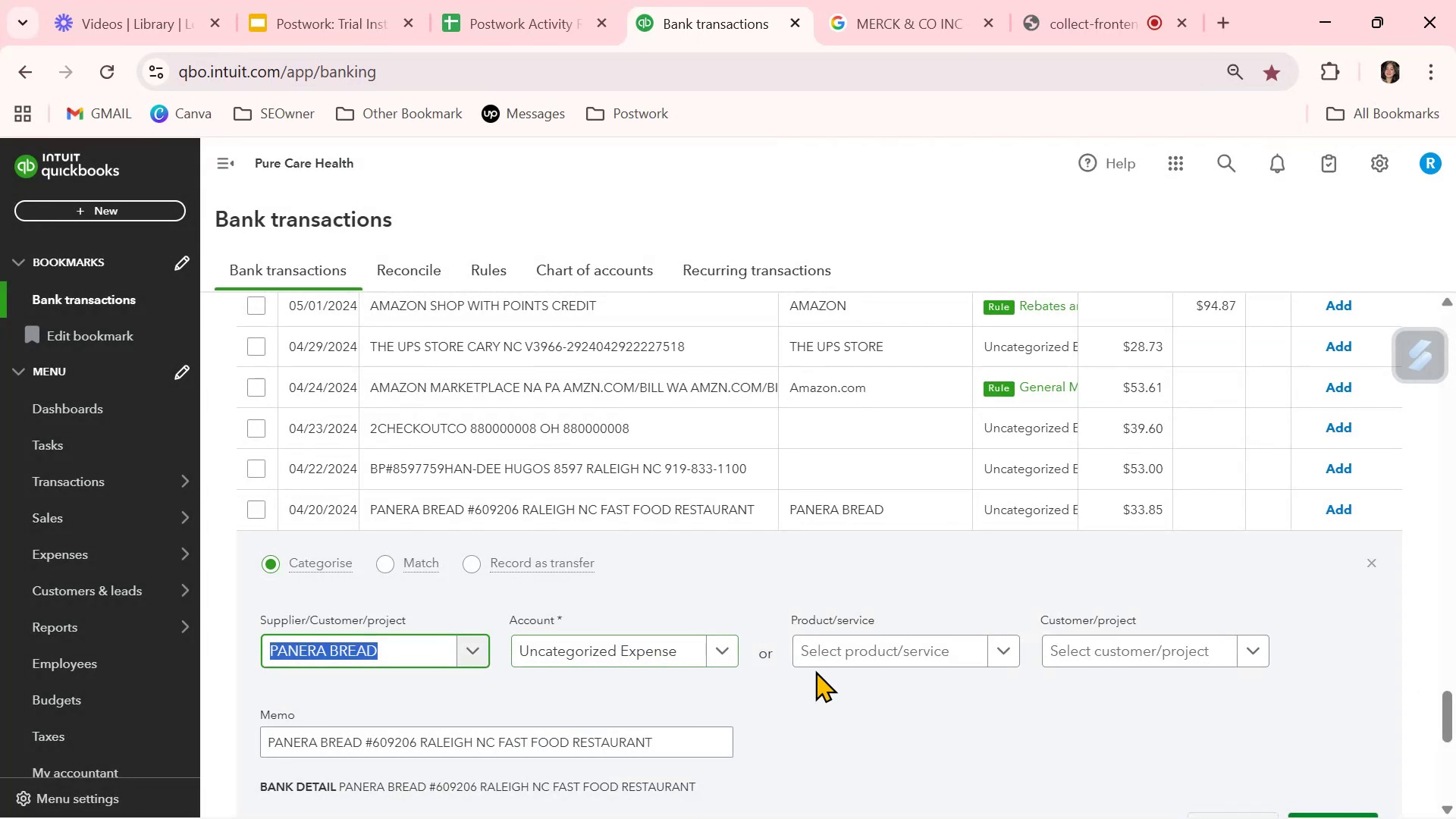 
left_click([687, 658])
 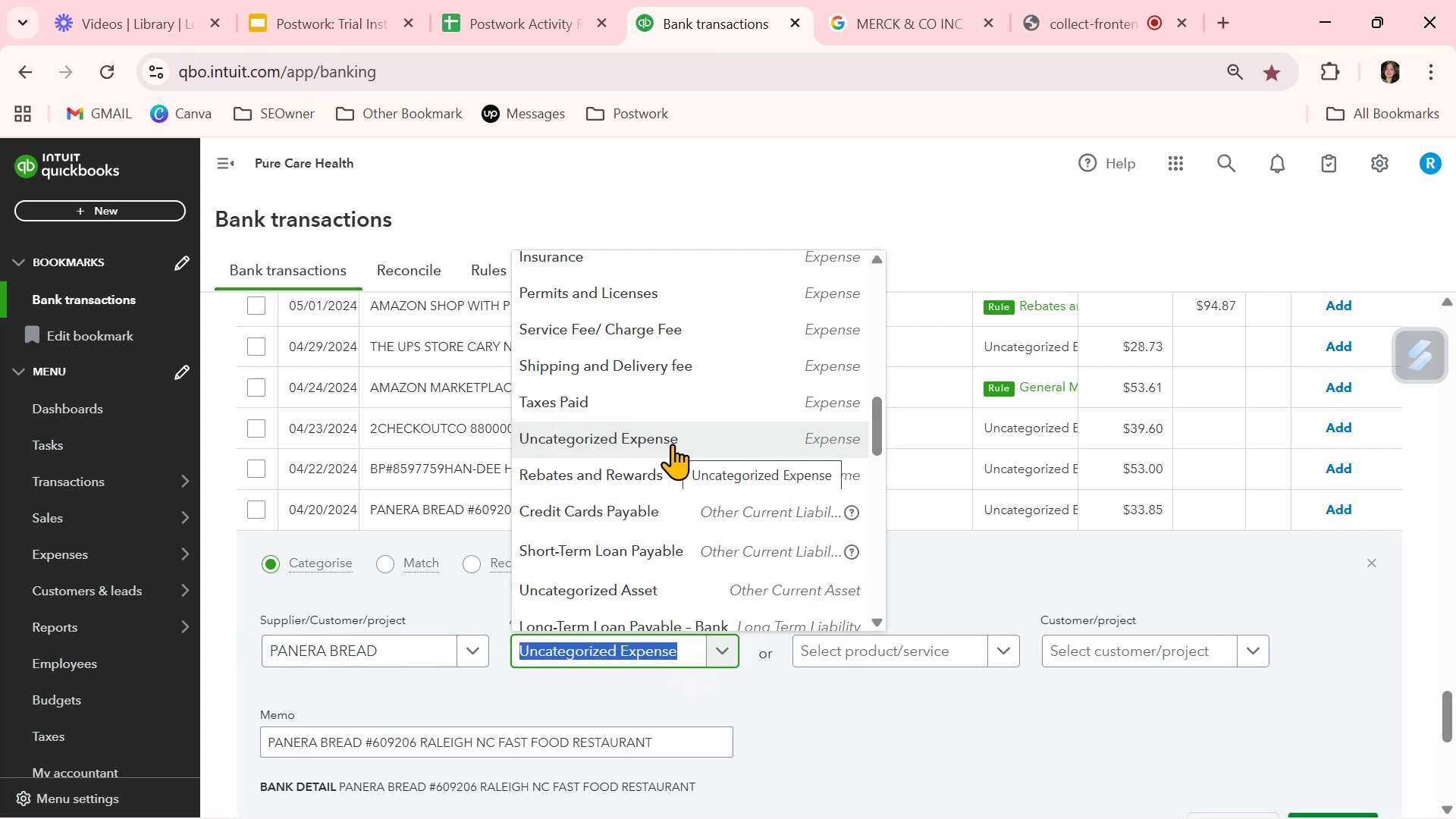 
scroll: coordinate [672, 444], scroll_direction: down, amount: 1.0
 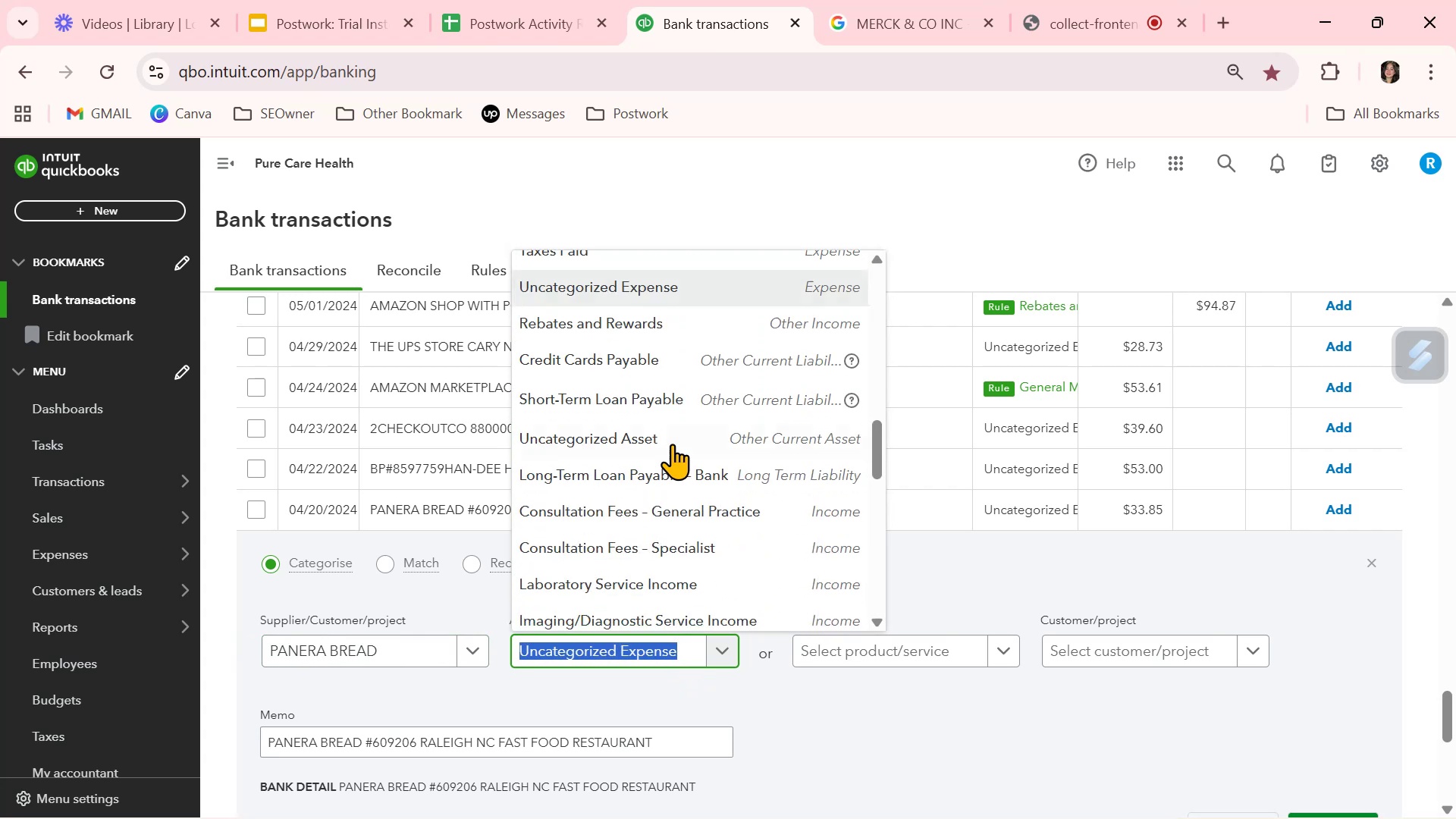 
scroll: coordinate [678, 444], scroll_direction: up, amount: 13.0
 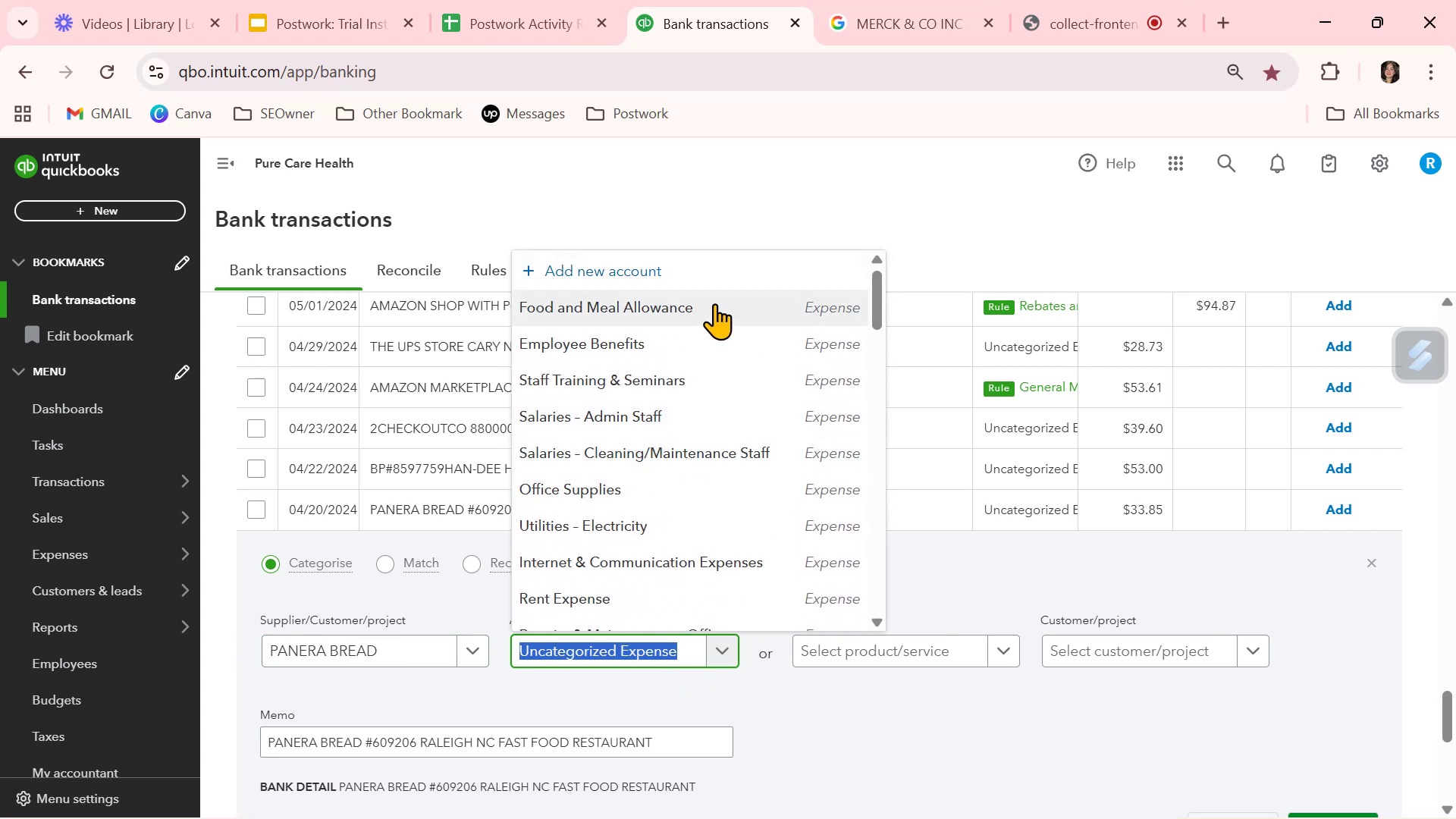 
left_click([714, 303])
 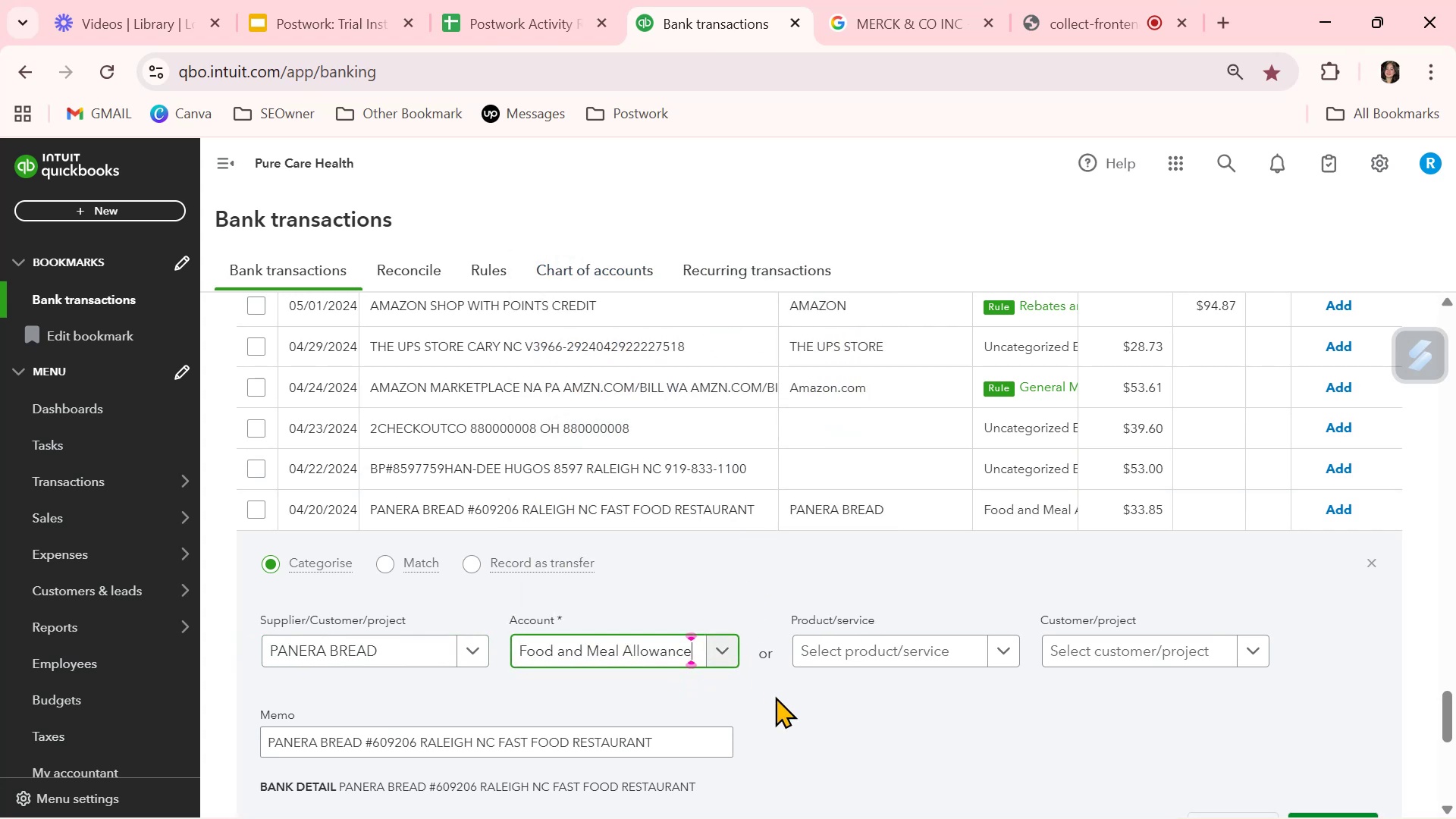 
left_click([814, 711])
 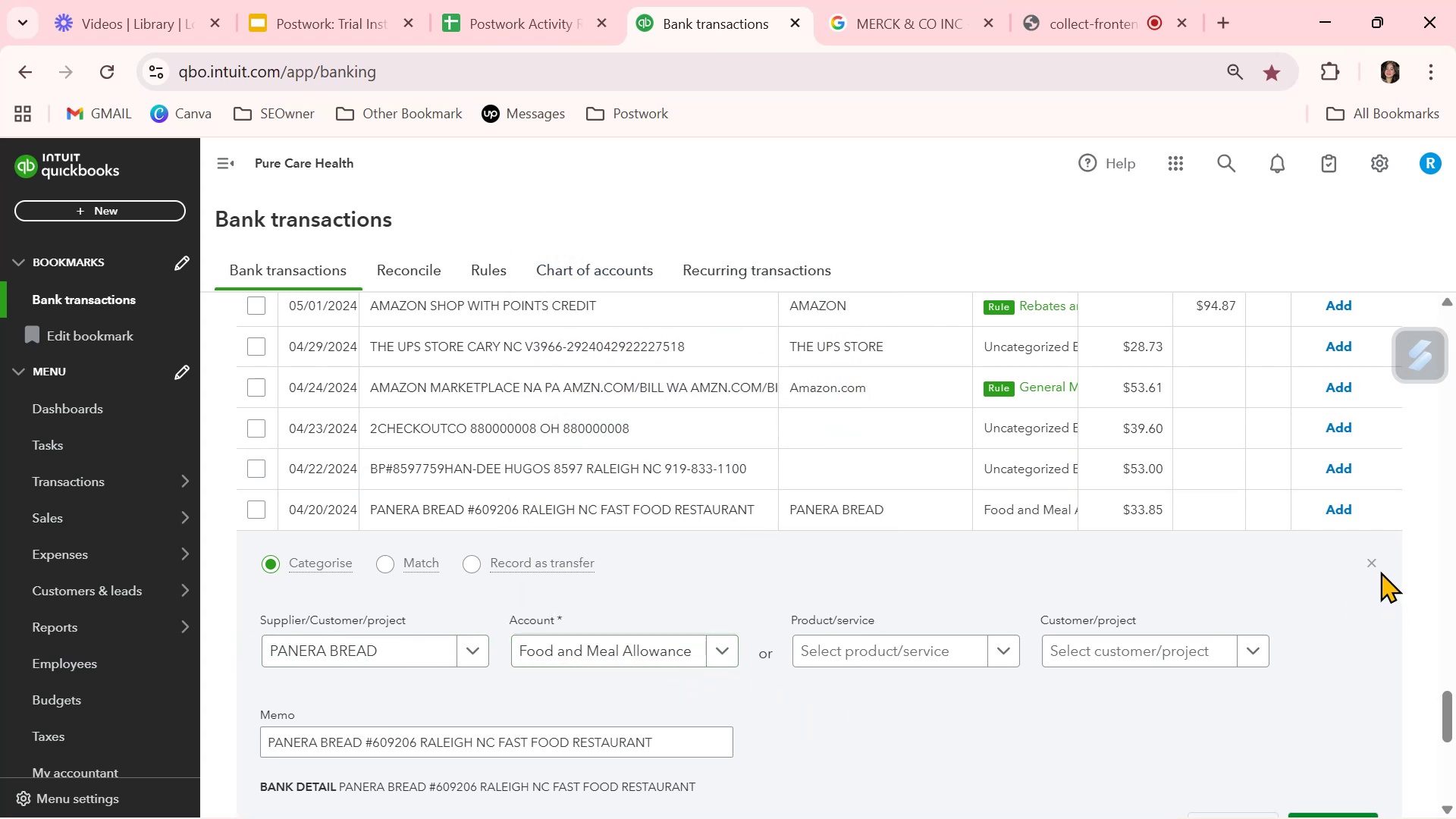 
left_click([1373, 563])
 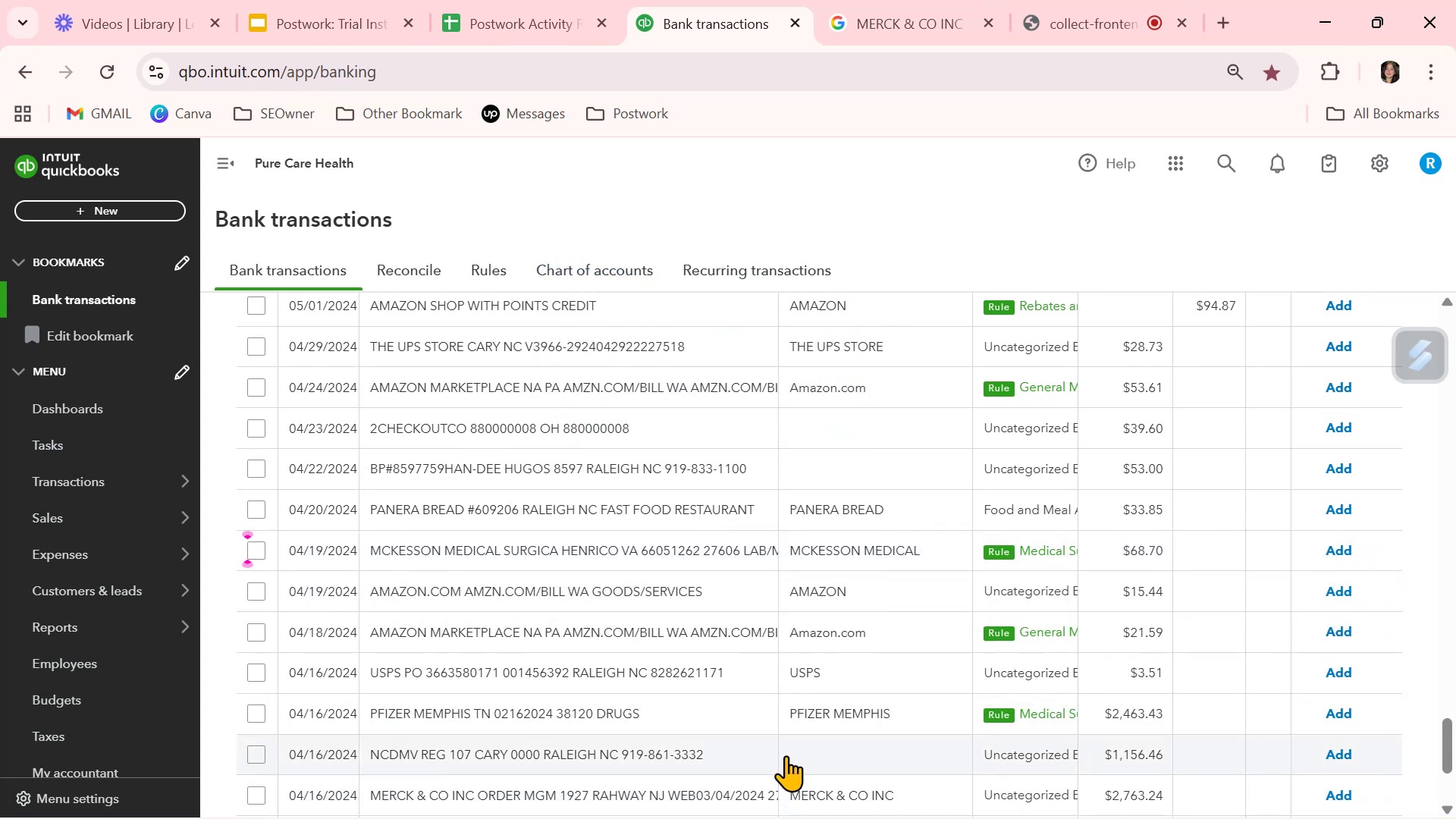 
scroll: coordinate [796, 752], scroll_direction: down, amount: 5.0
 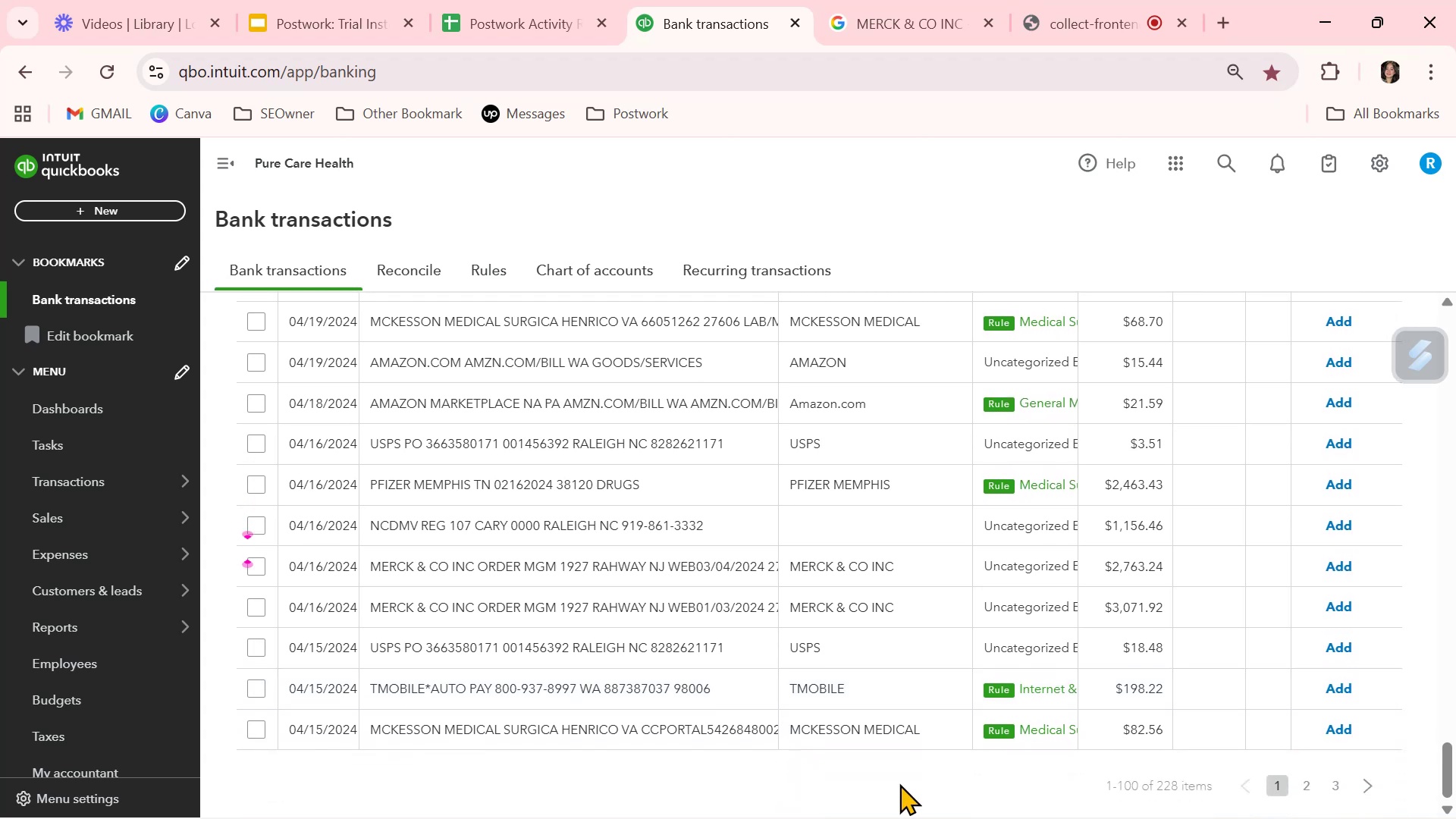 
left_click([1313, 788])
 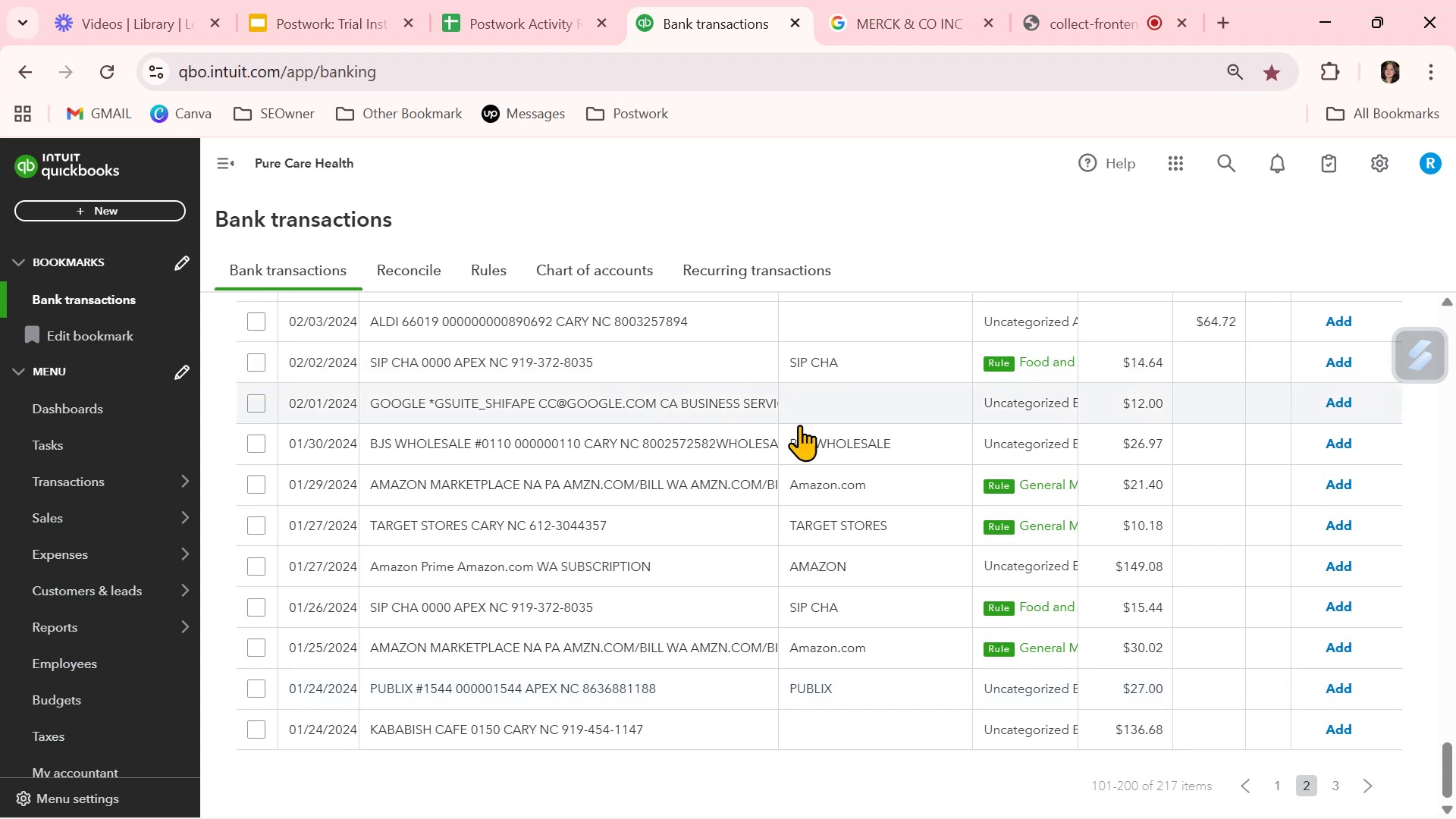 
wait(6.71)
 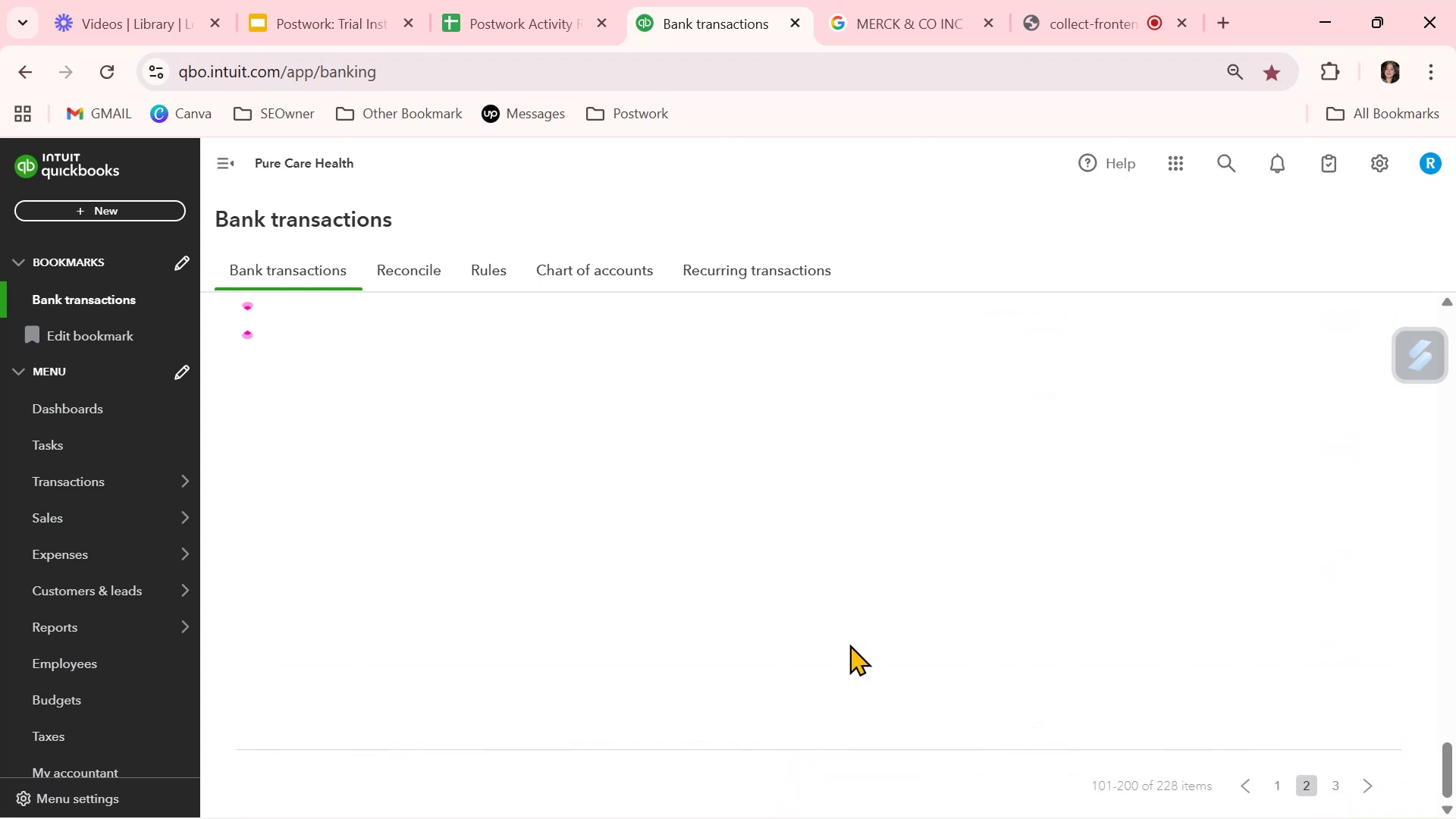 
left_click([383, 551])
 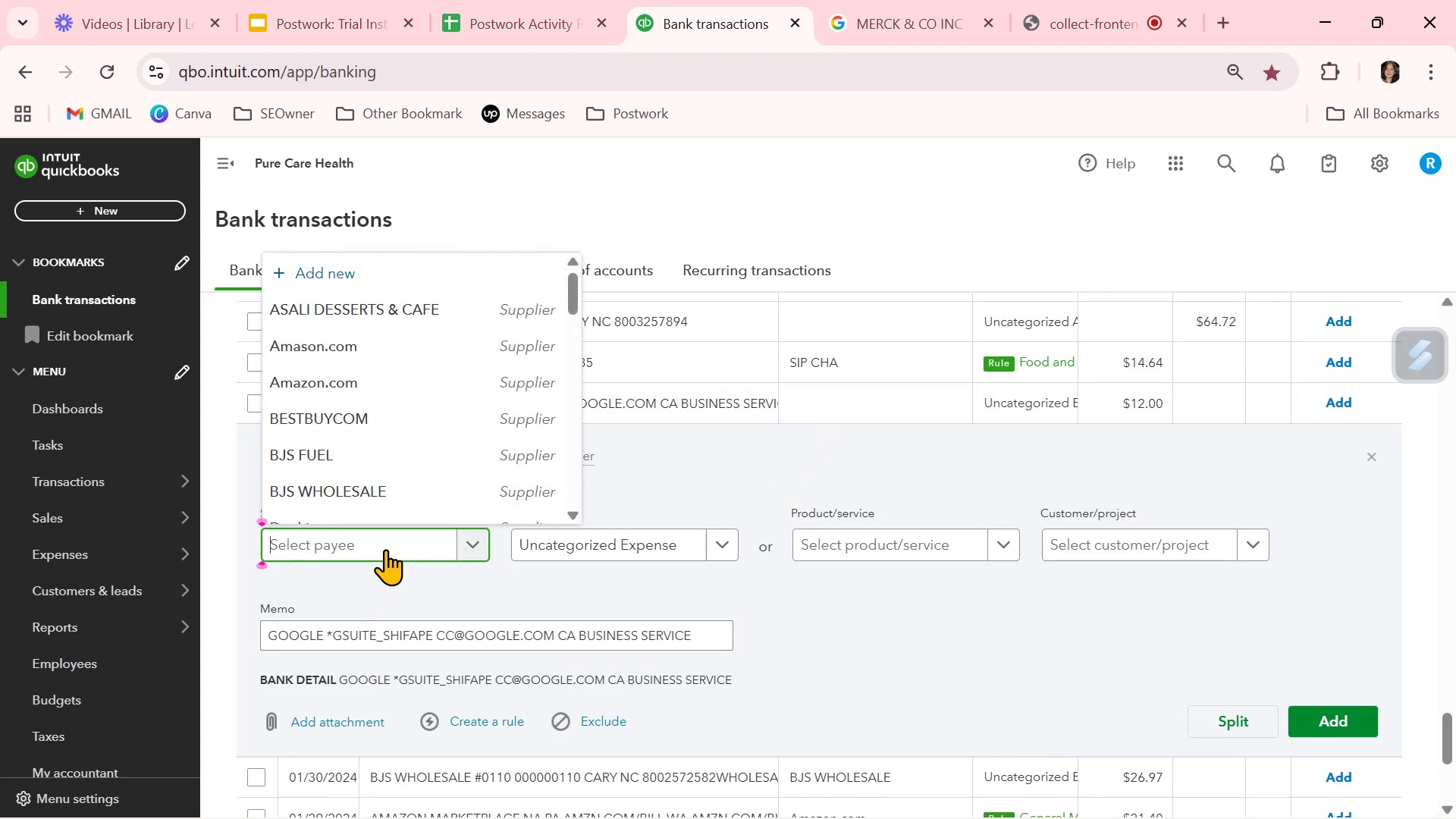 
scroll: coordinate [452, 394], scroll_direction: down, amount: 5.0
 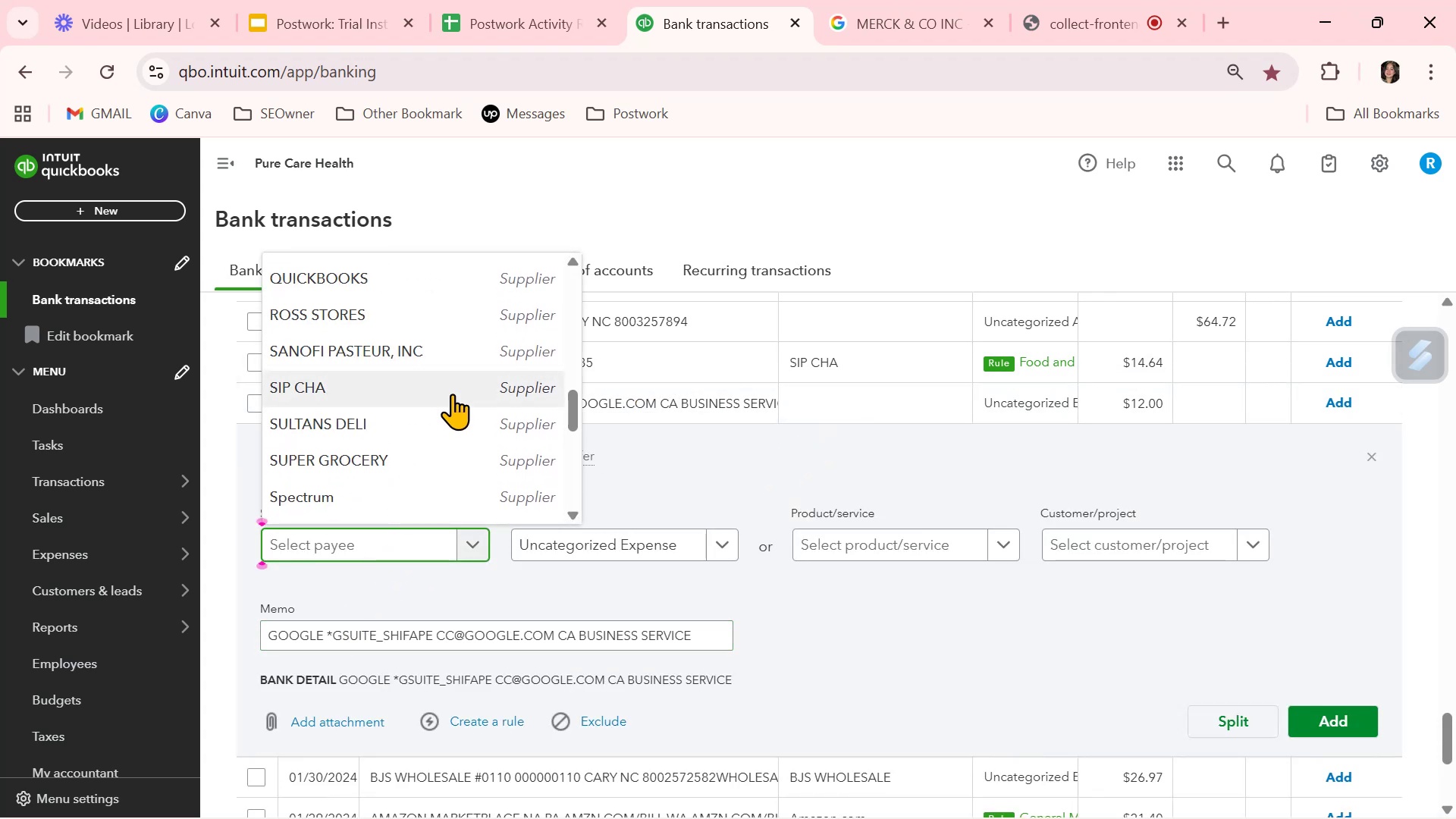 
scroll: coordinate [428, 401], scroll_direction: up, amount: 4.0
 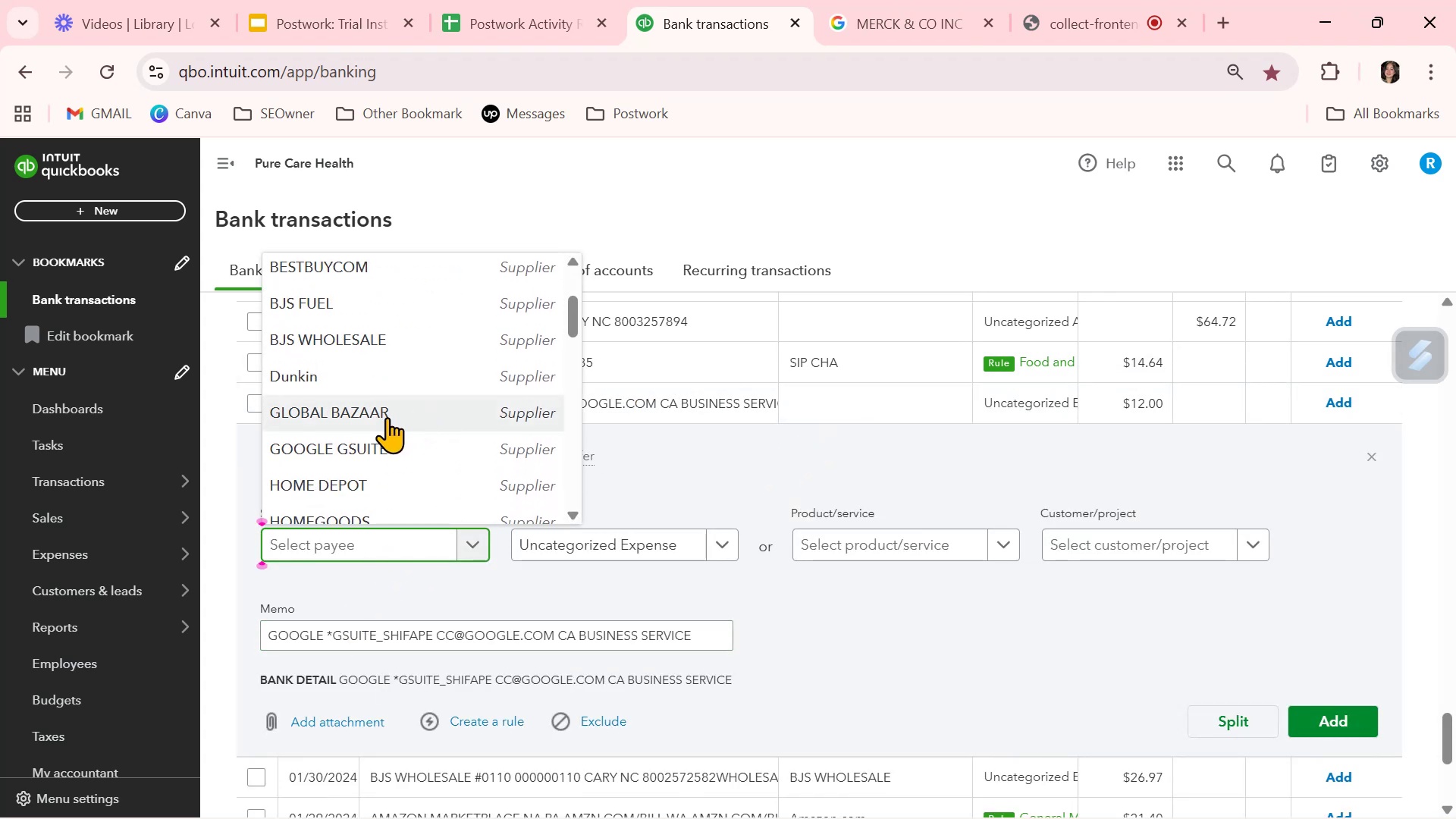 
left_click([381, 448])
 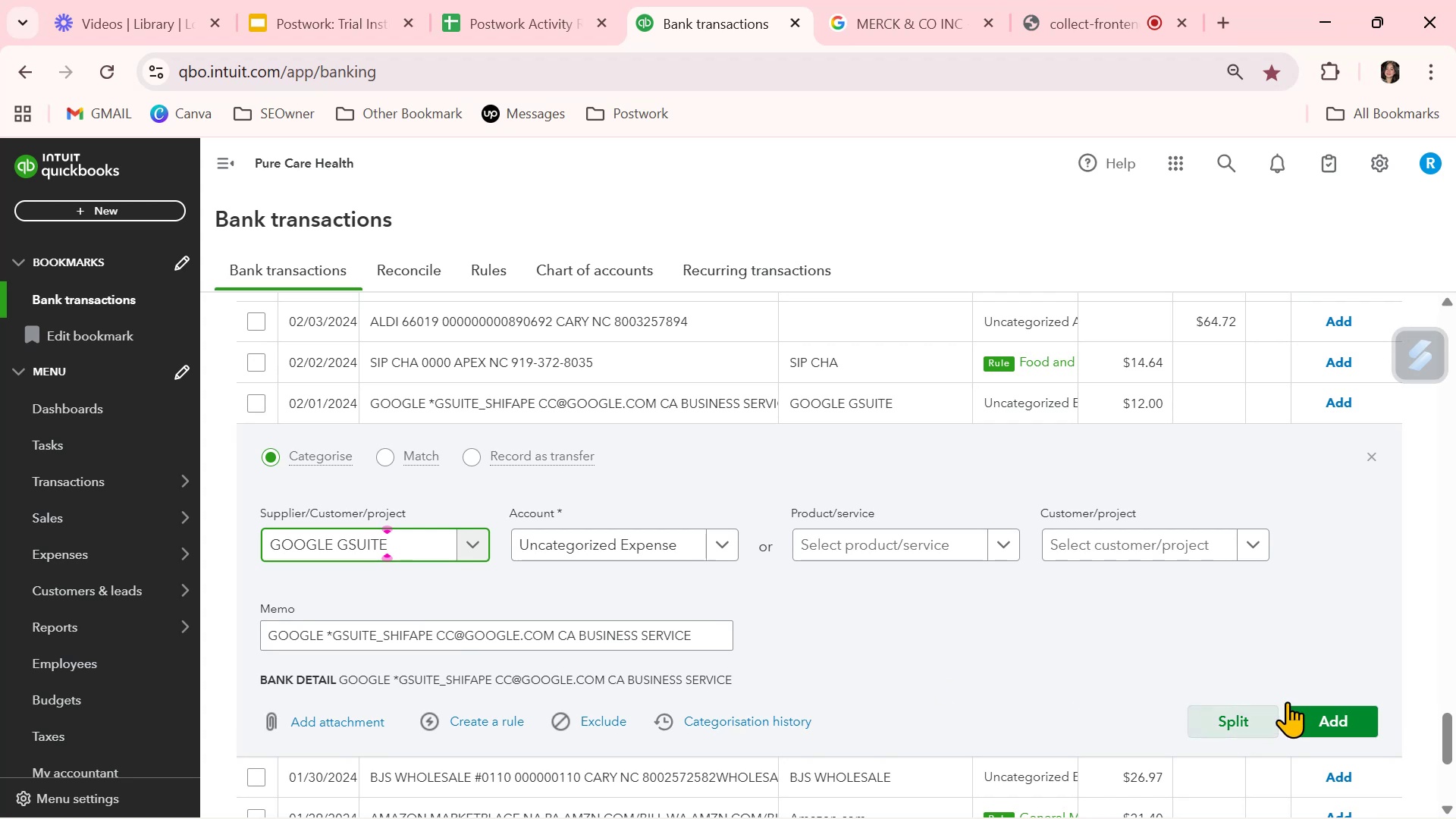 
left_click([1369, 456])
 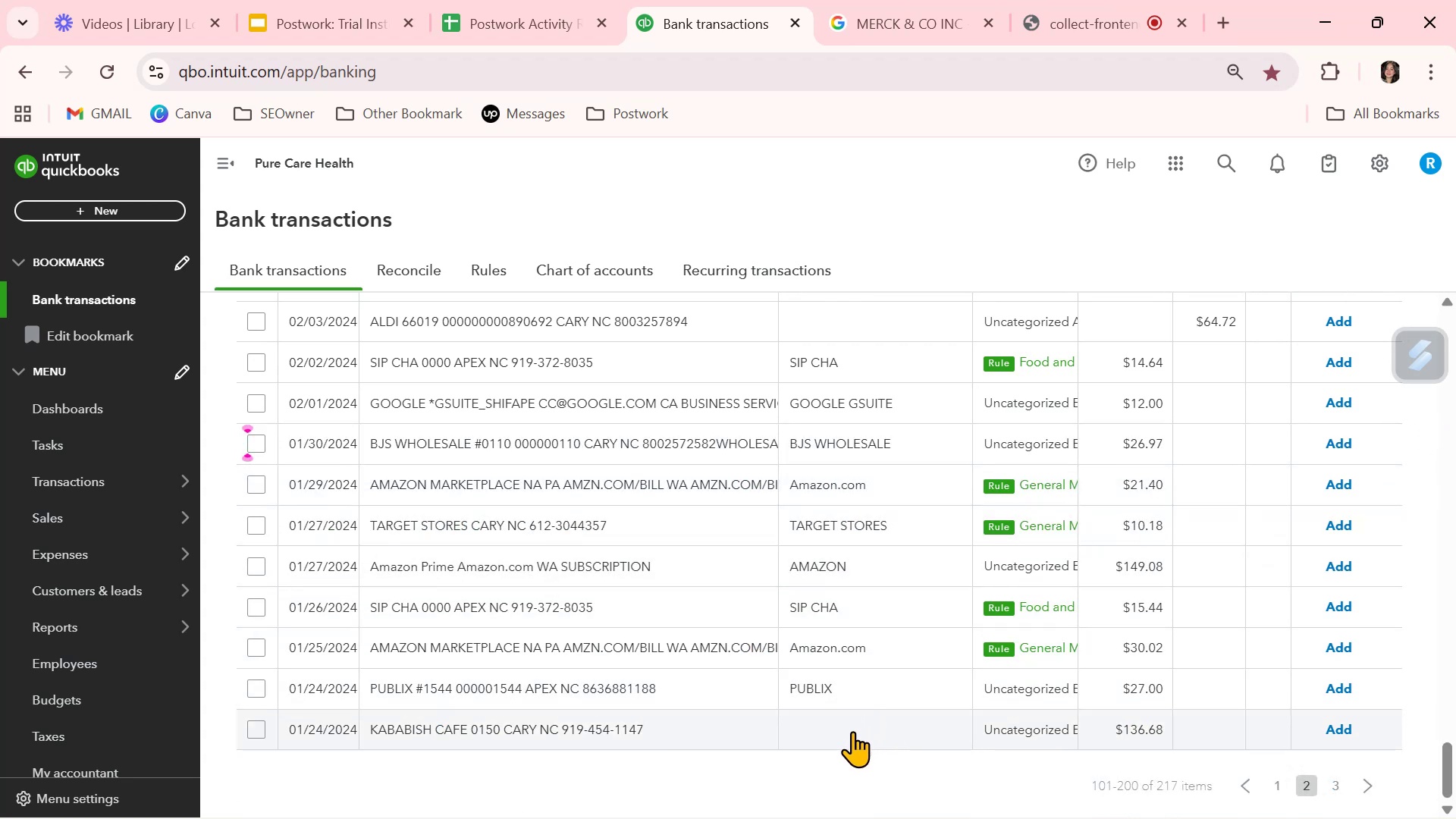 
left_click([855, 721])
 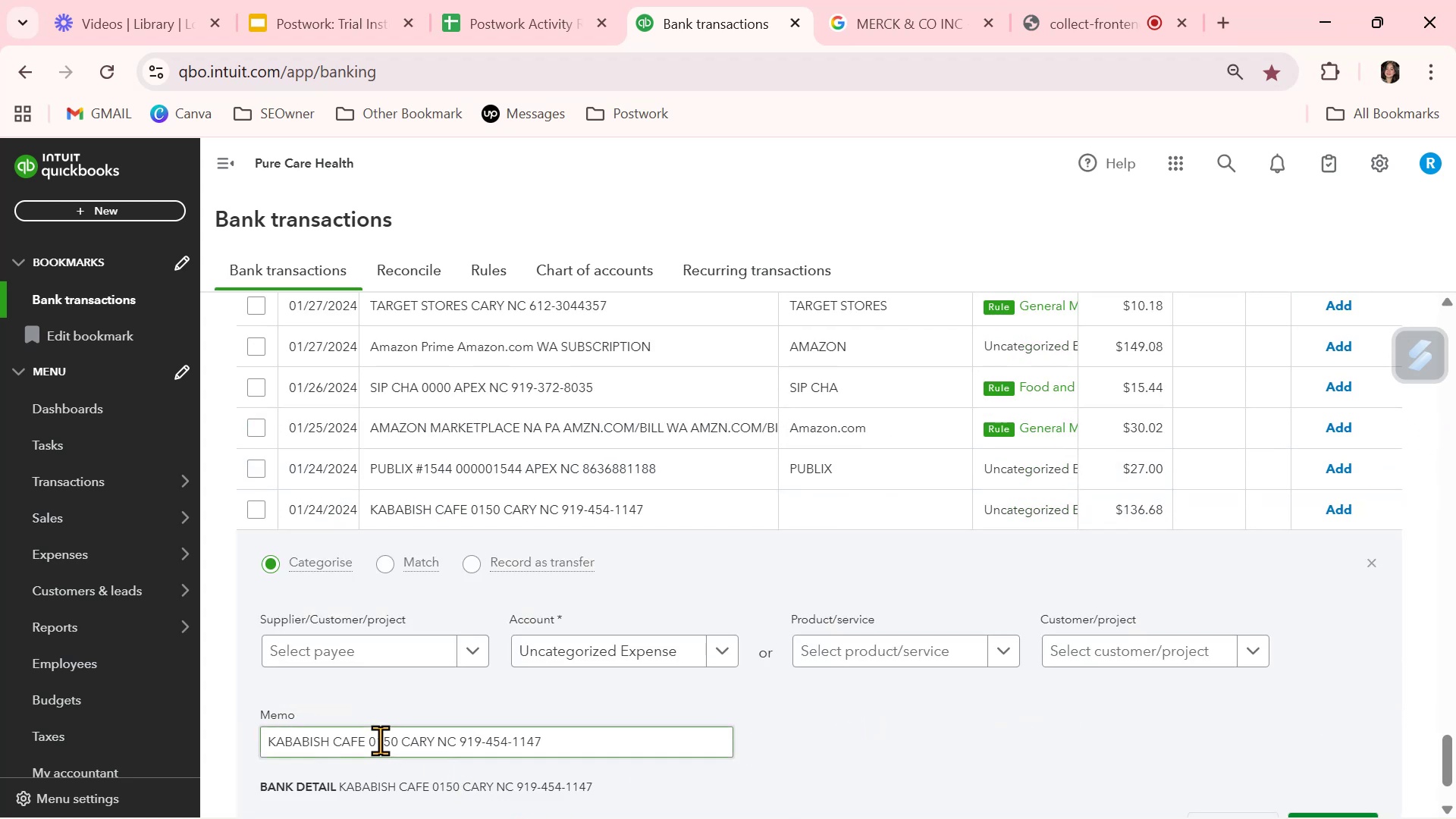 
left_click_drag(start_coordinate=[365, 740], to_coordinate=[268, 736])
 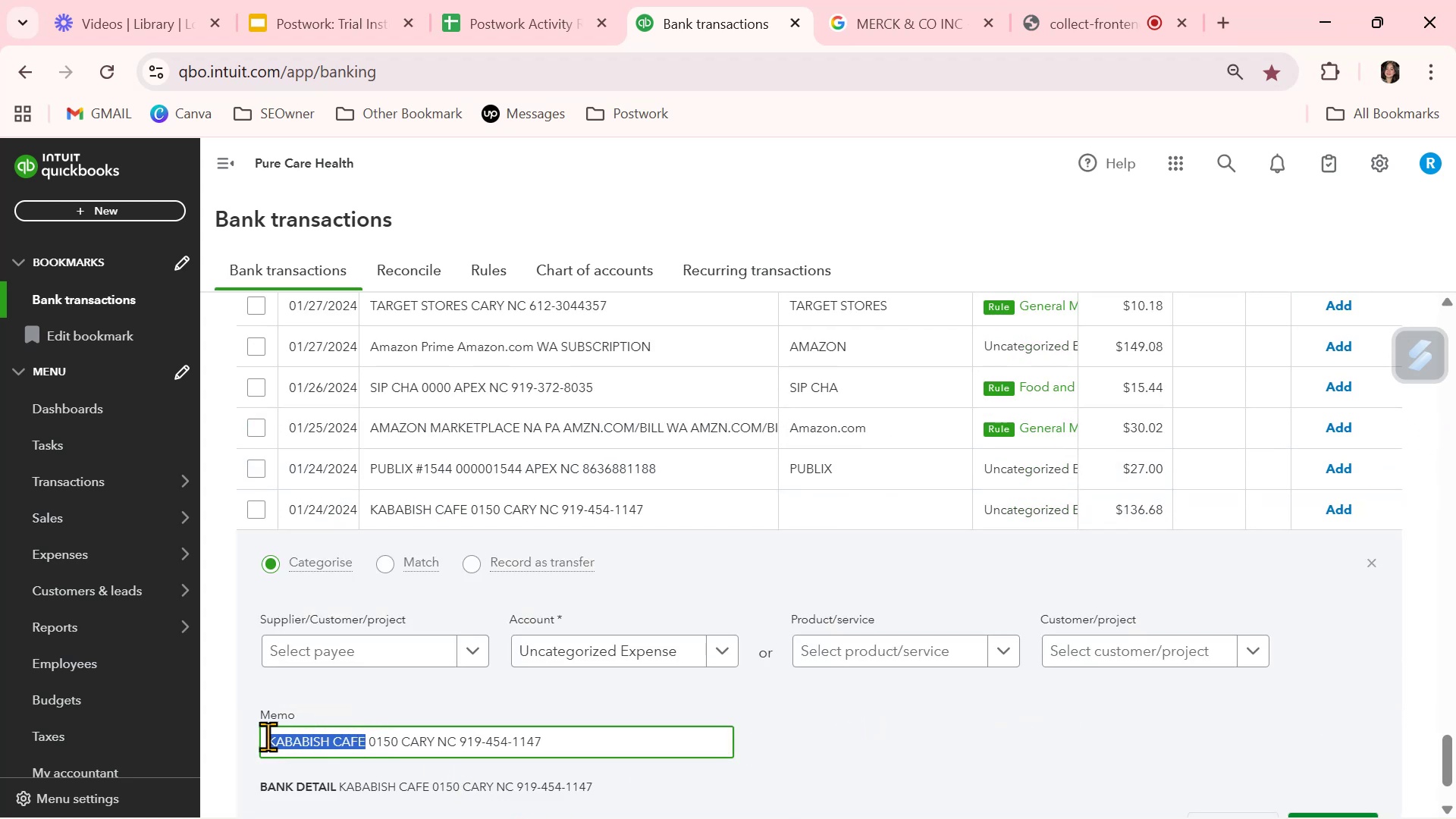 
key(Control+ControlLeft)
 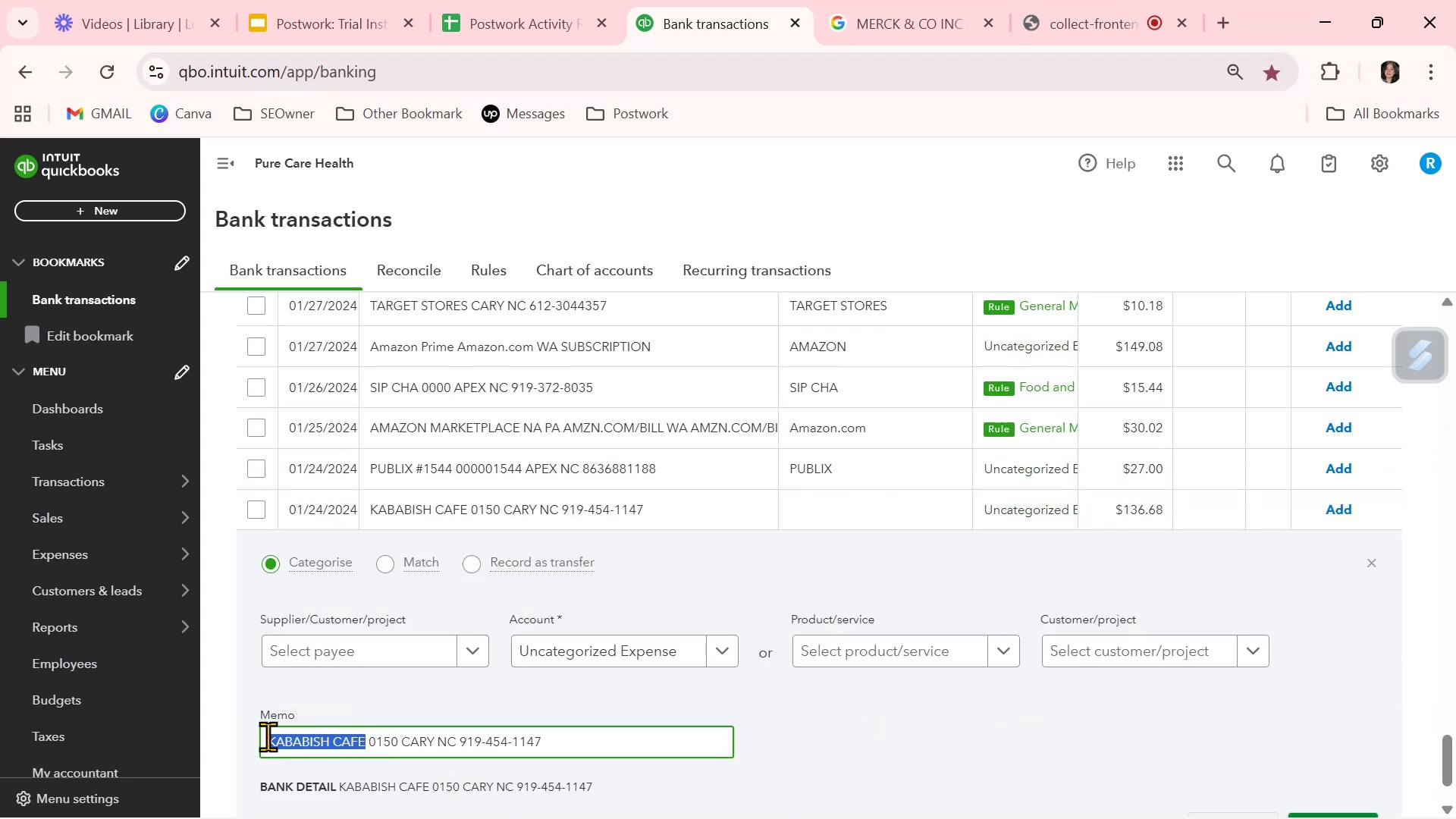 
key(Control+C)
 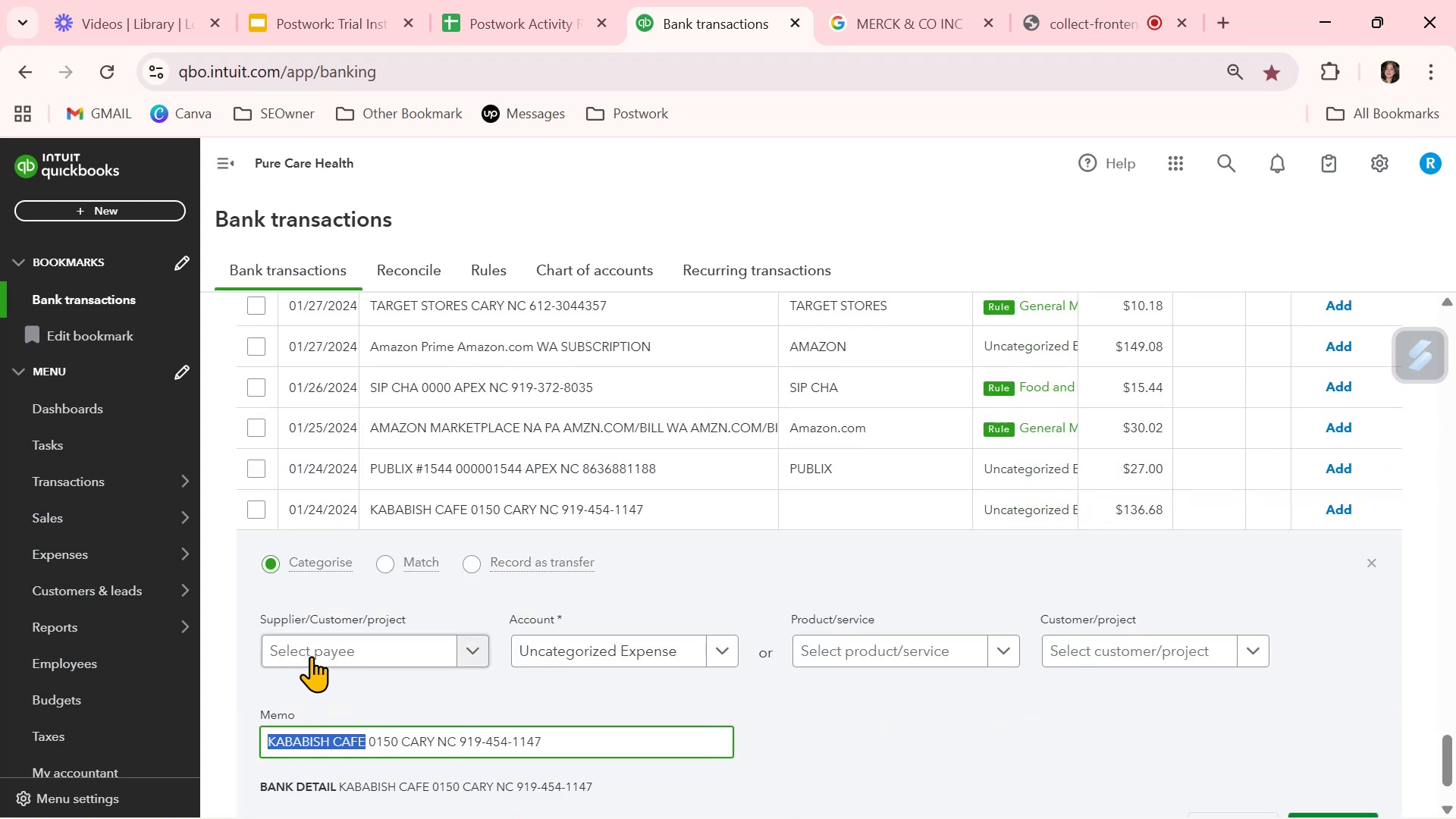 
left_click([317, 648])
 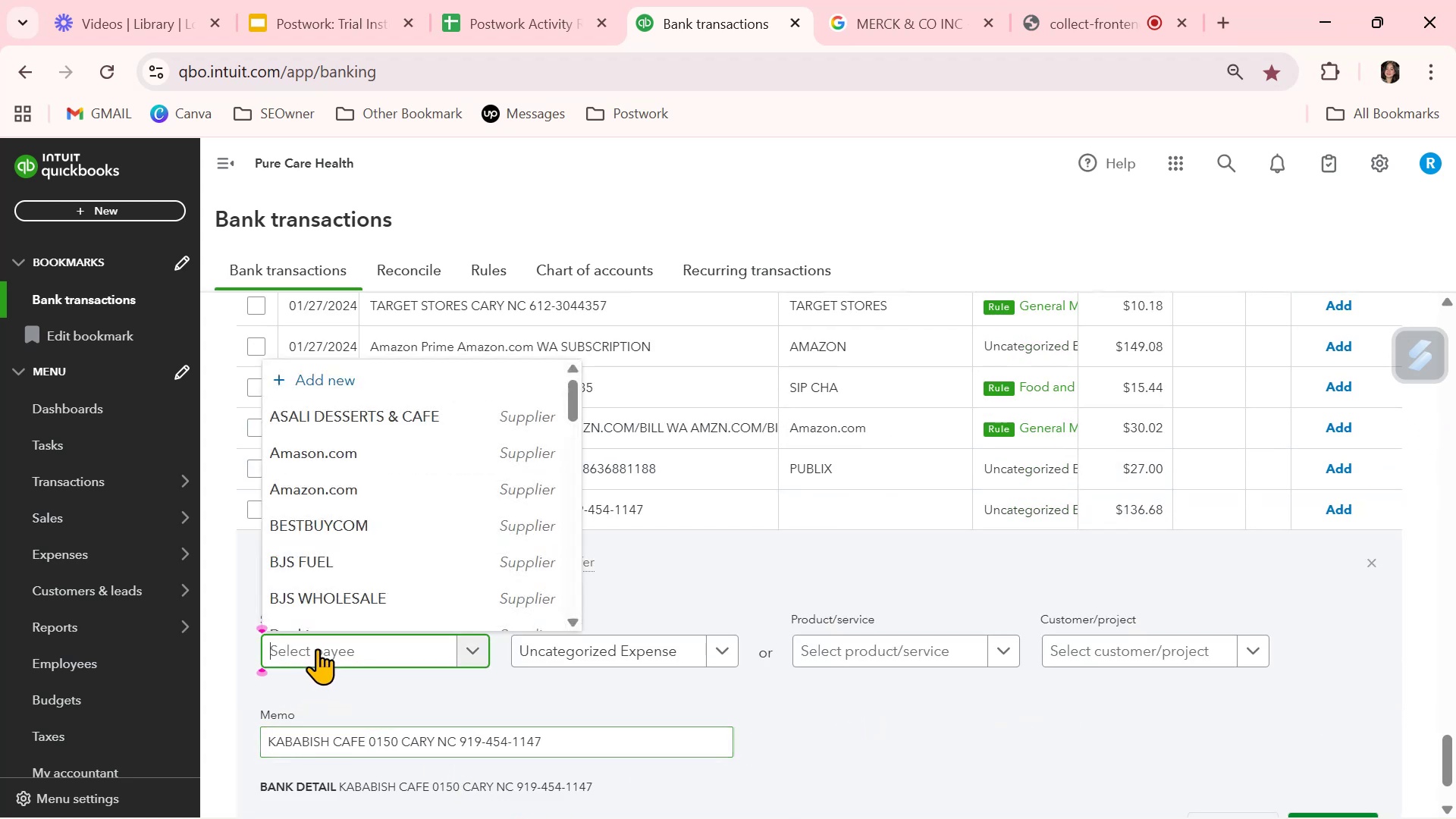 
key(Control+V)
 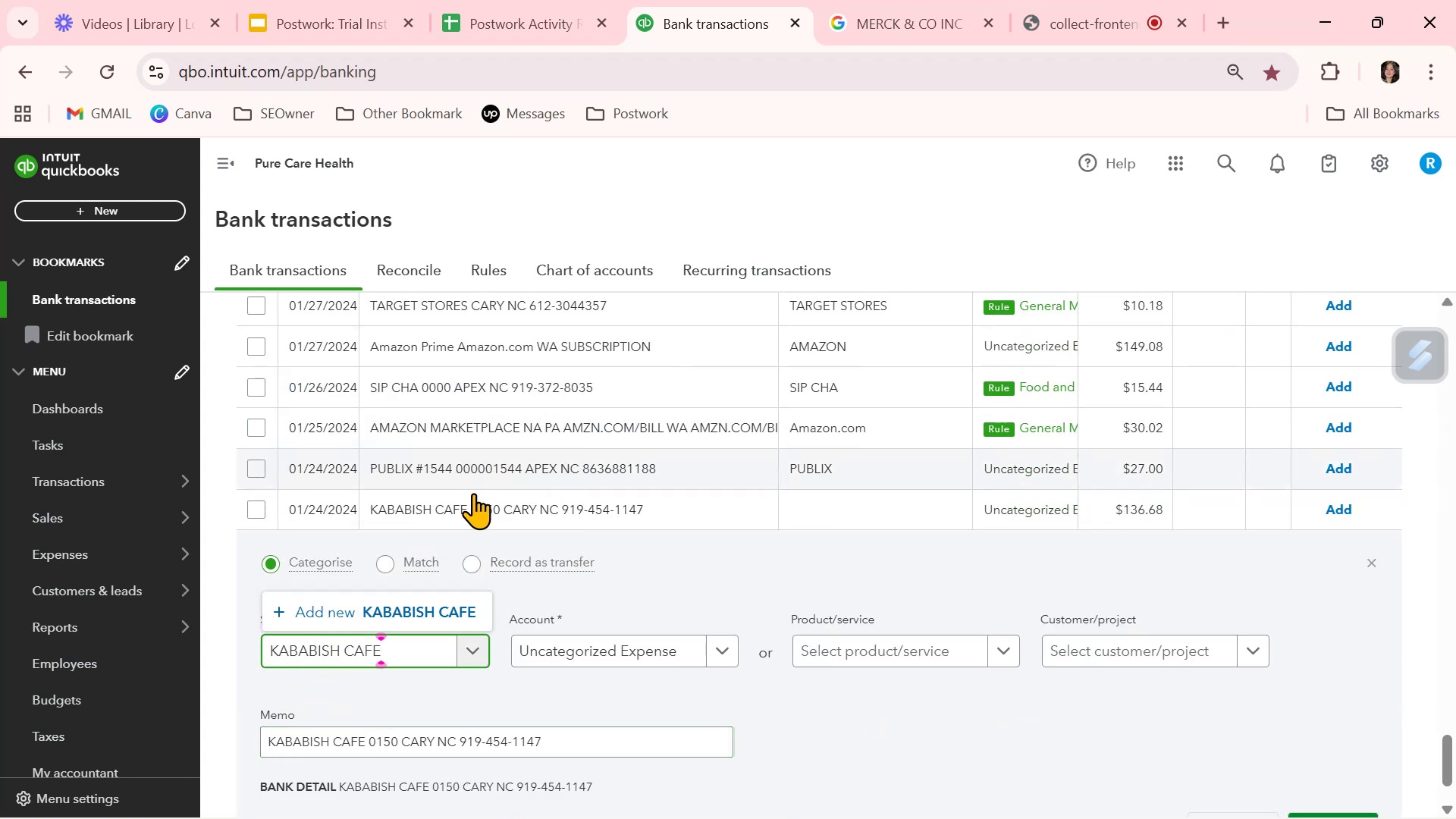 
left_click([435, 612])
 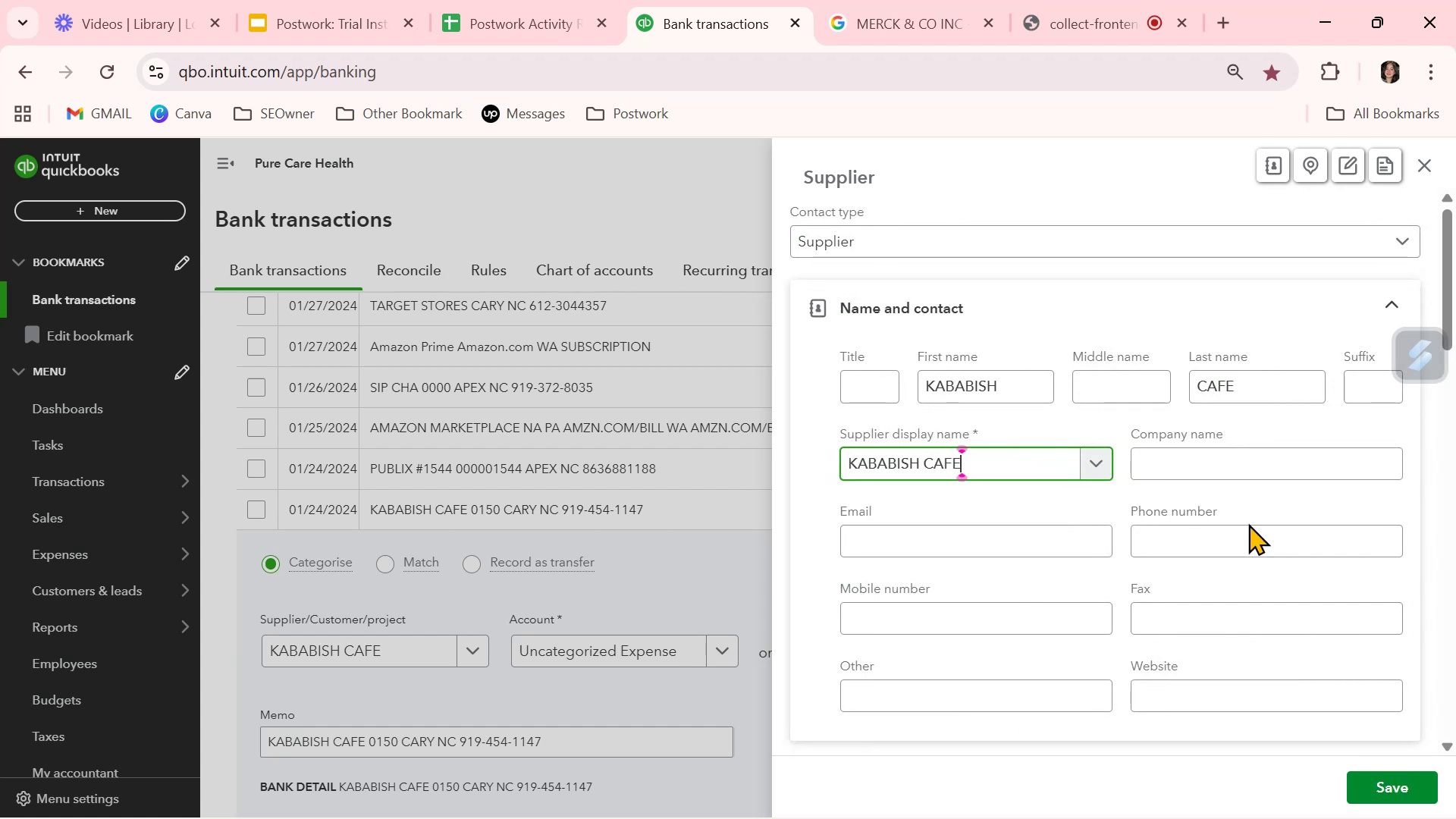 
left_click_drag(start_coordinate=[1266, 390], to_coordinate=[1076, 390])
 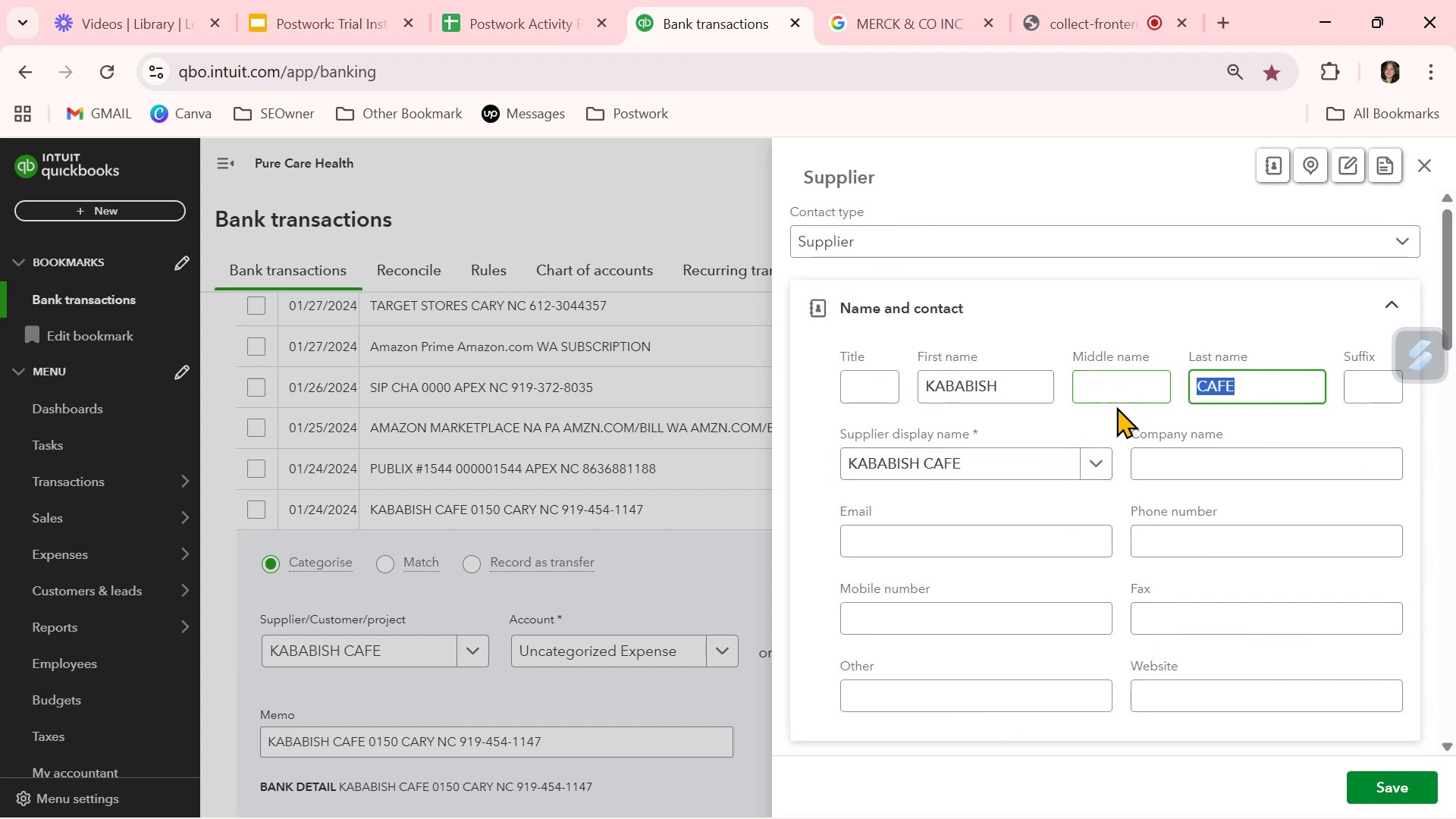 
key(Backspace)
 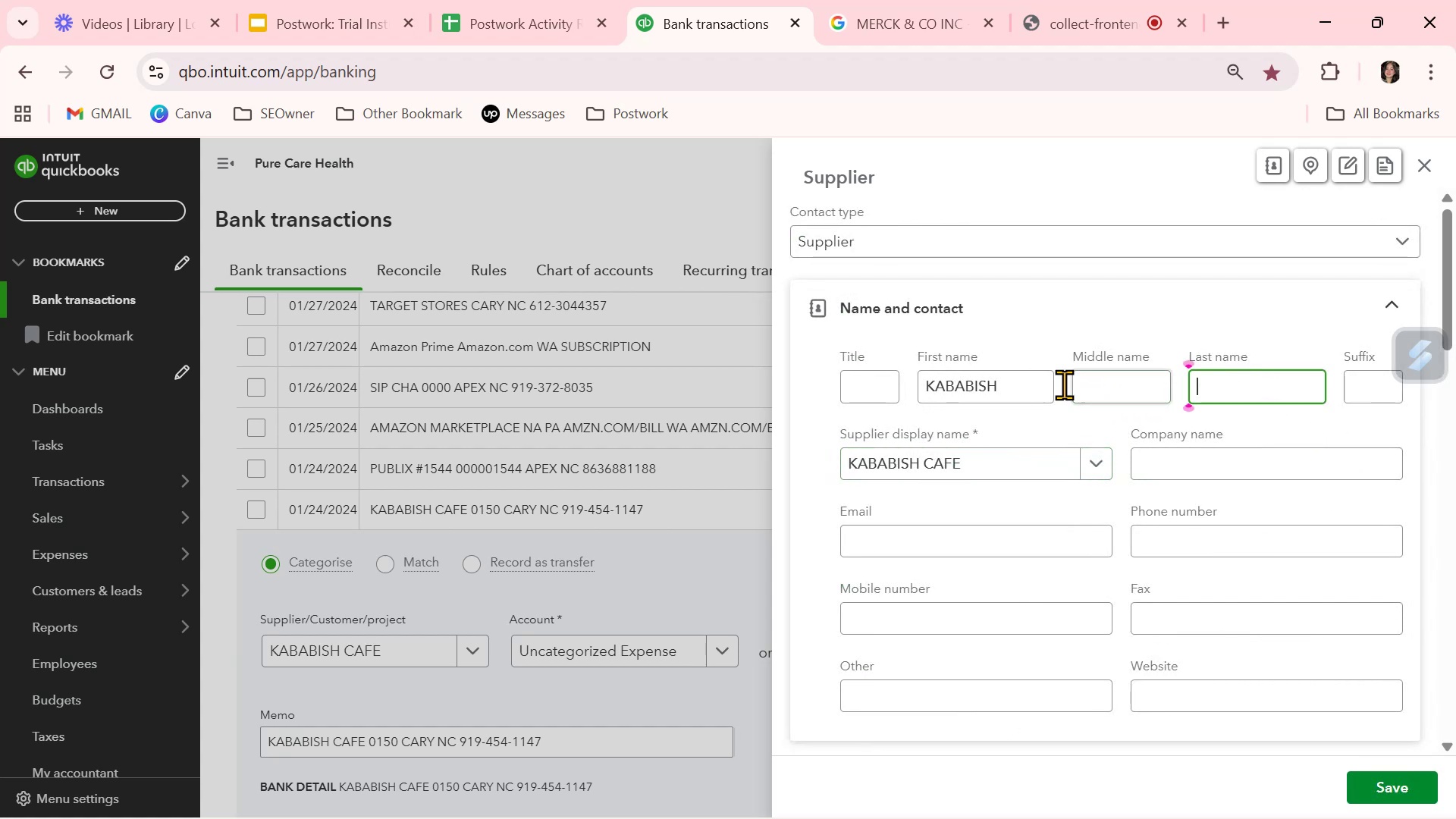 
left_click_drag(start_coordinate=[1027, 385], to_coordinate=[786, 388])
 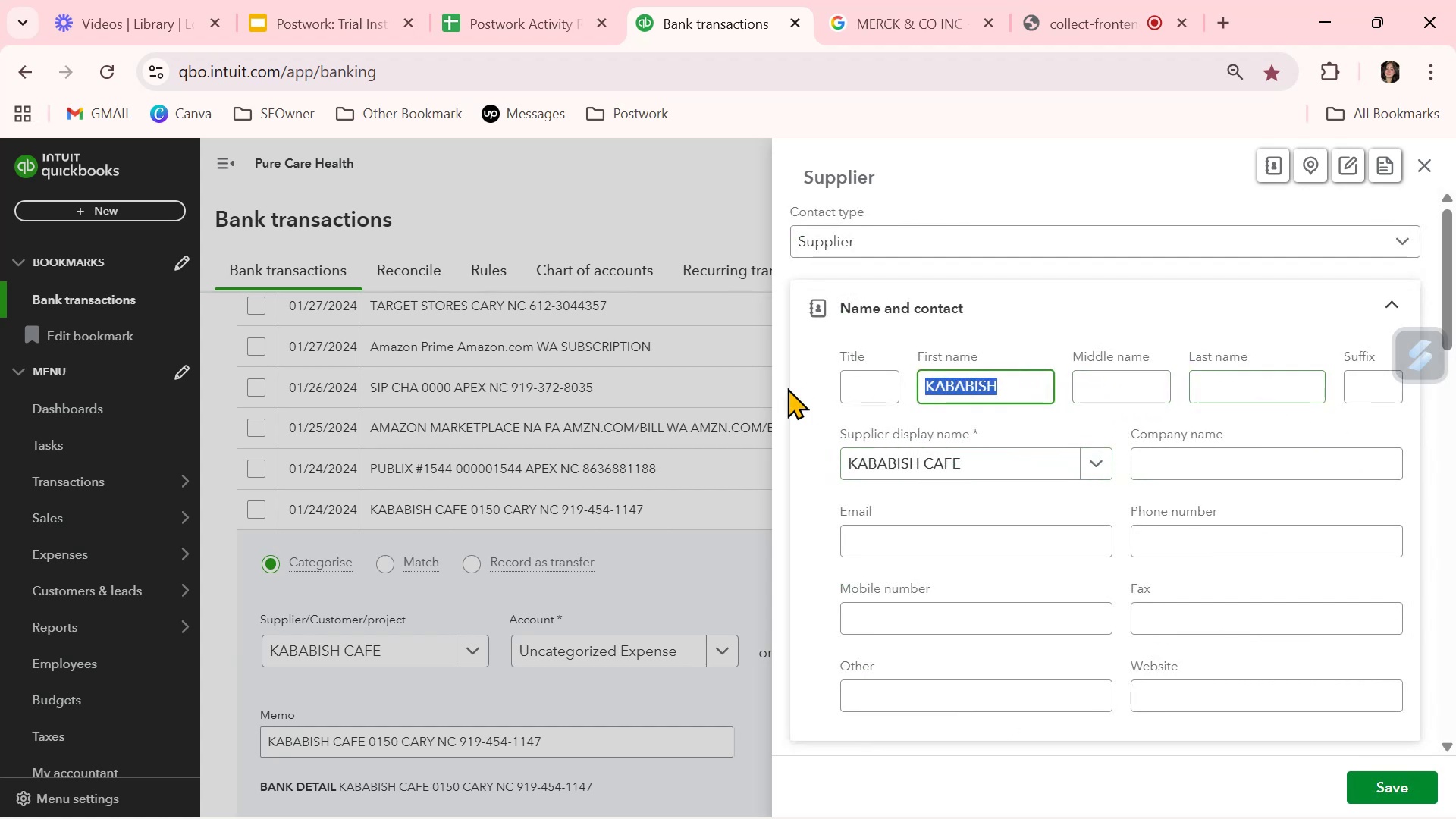 
key(Backspace)
 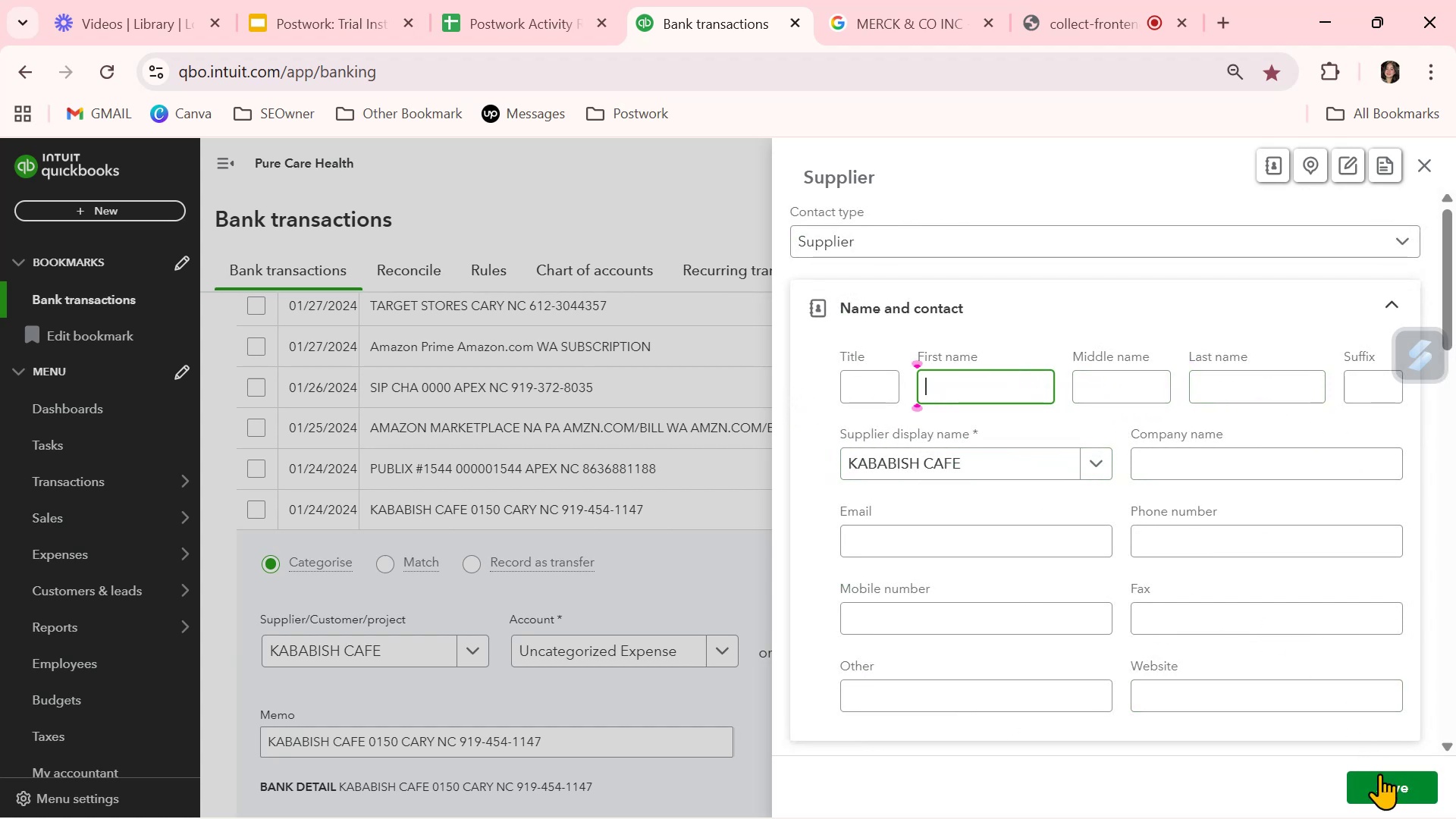 
left_click([1389, 785])
 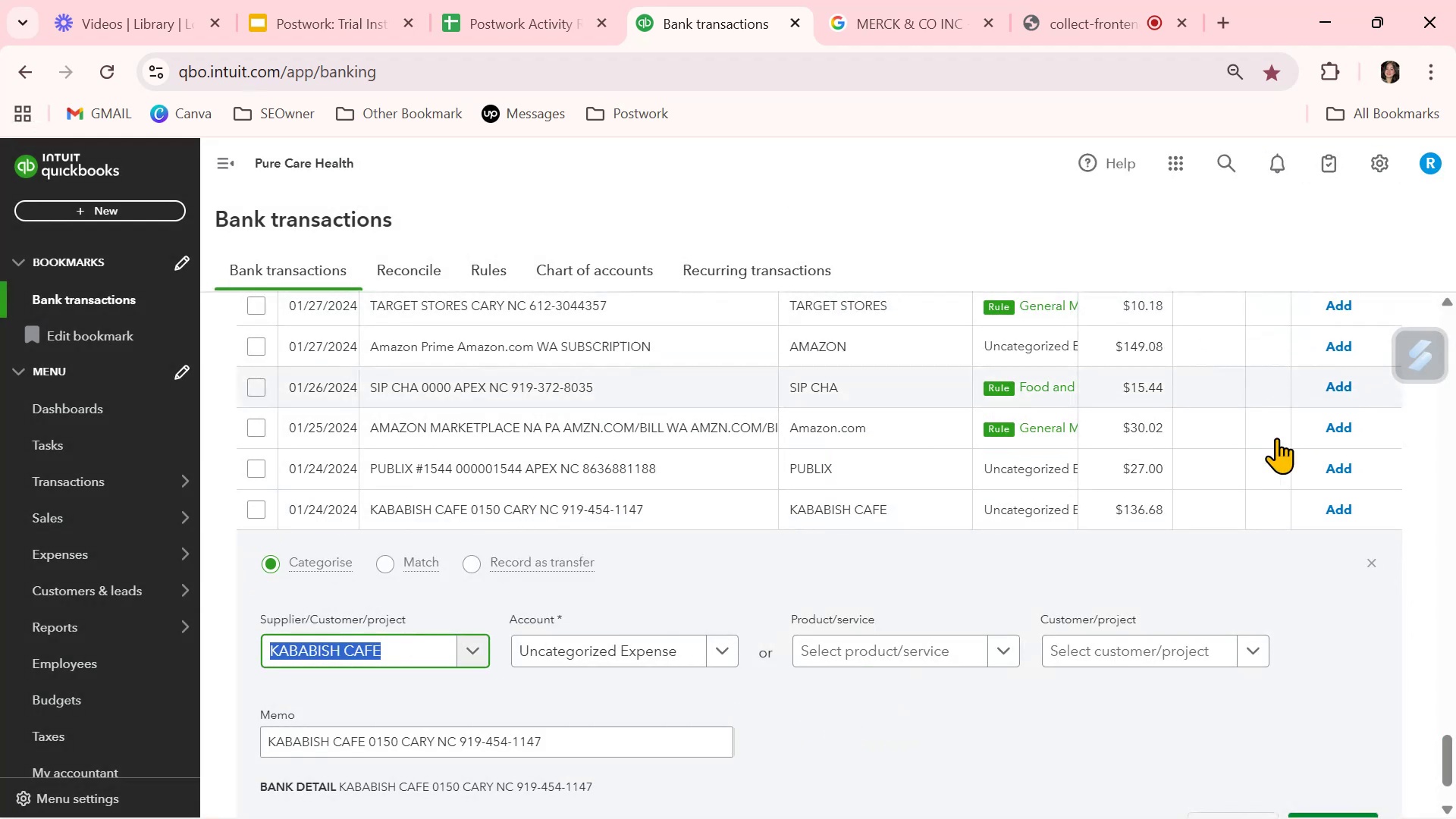 
left_click([1373, 566])
 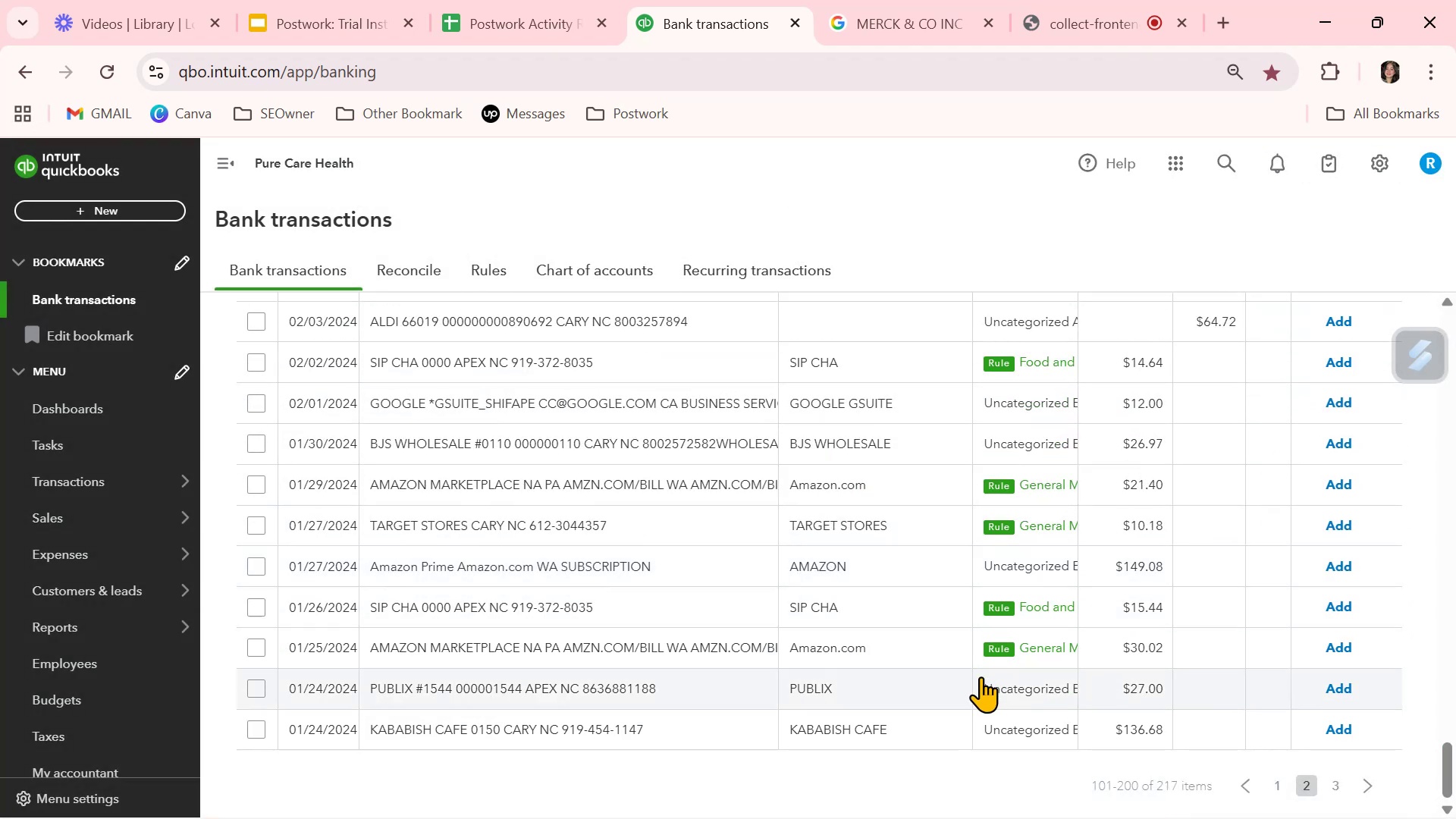 
scroll: coordinate [945, 714], scroll_direction: down, amount: 3.0
 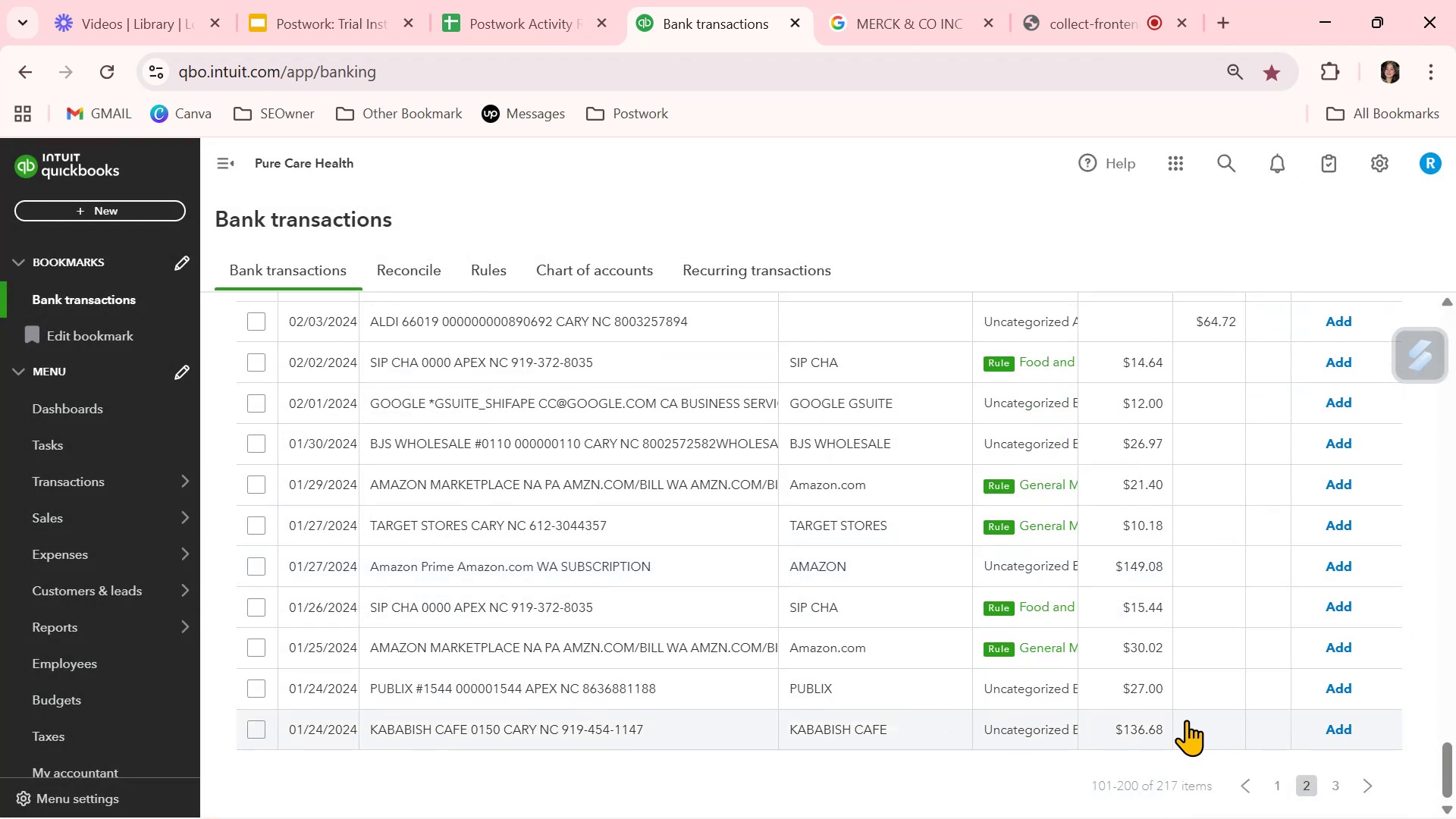 
scroll: coordinate [1210, 721], scroll_direction: up, amount: 2.0
 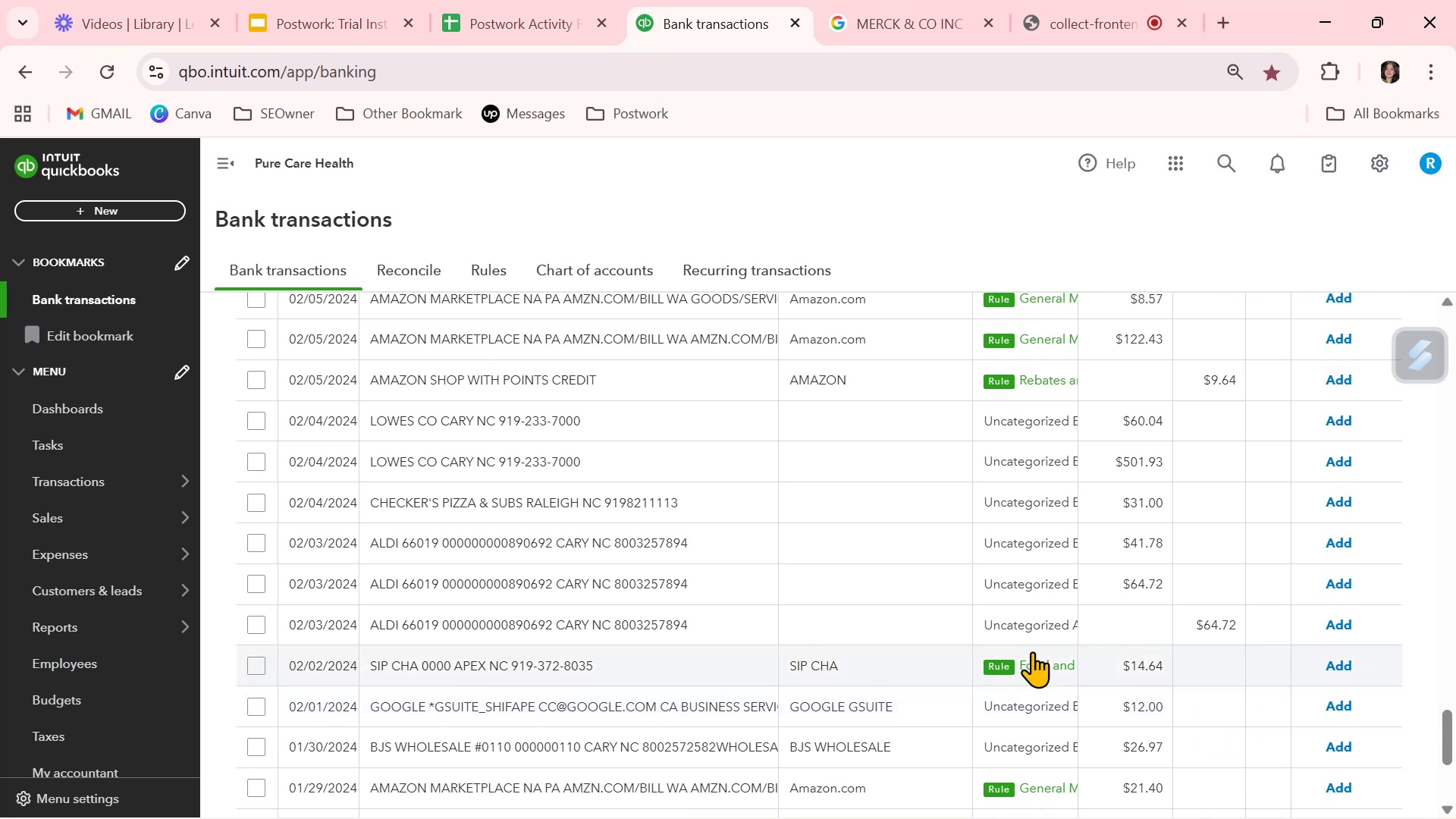 
left_click([722, 535])
 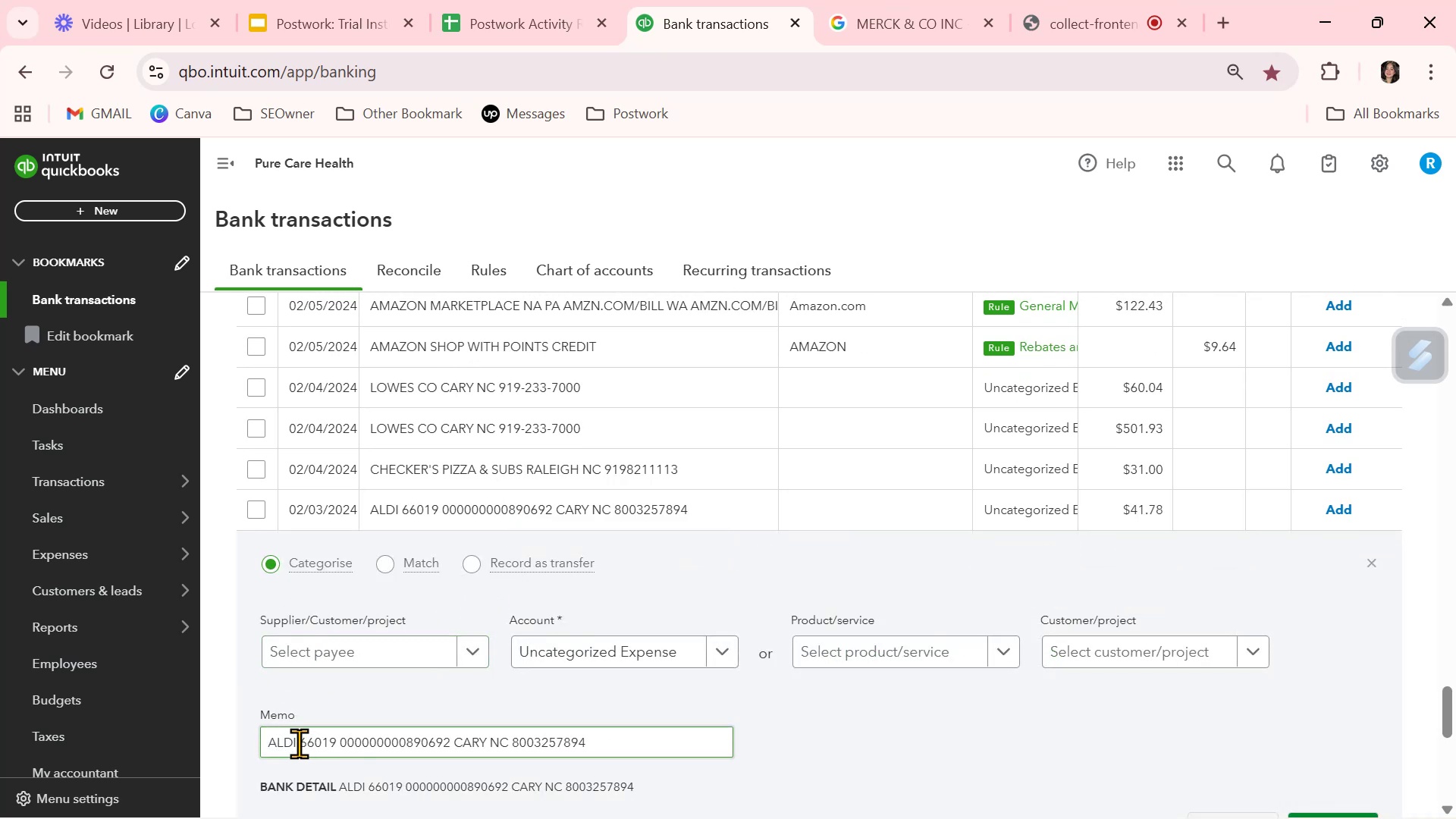 
left_click_drag(start_coordinate=[296, 742], to_coordinate=[248, 745])
 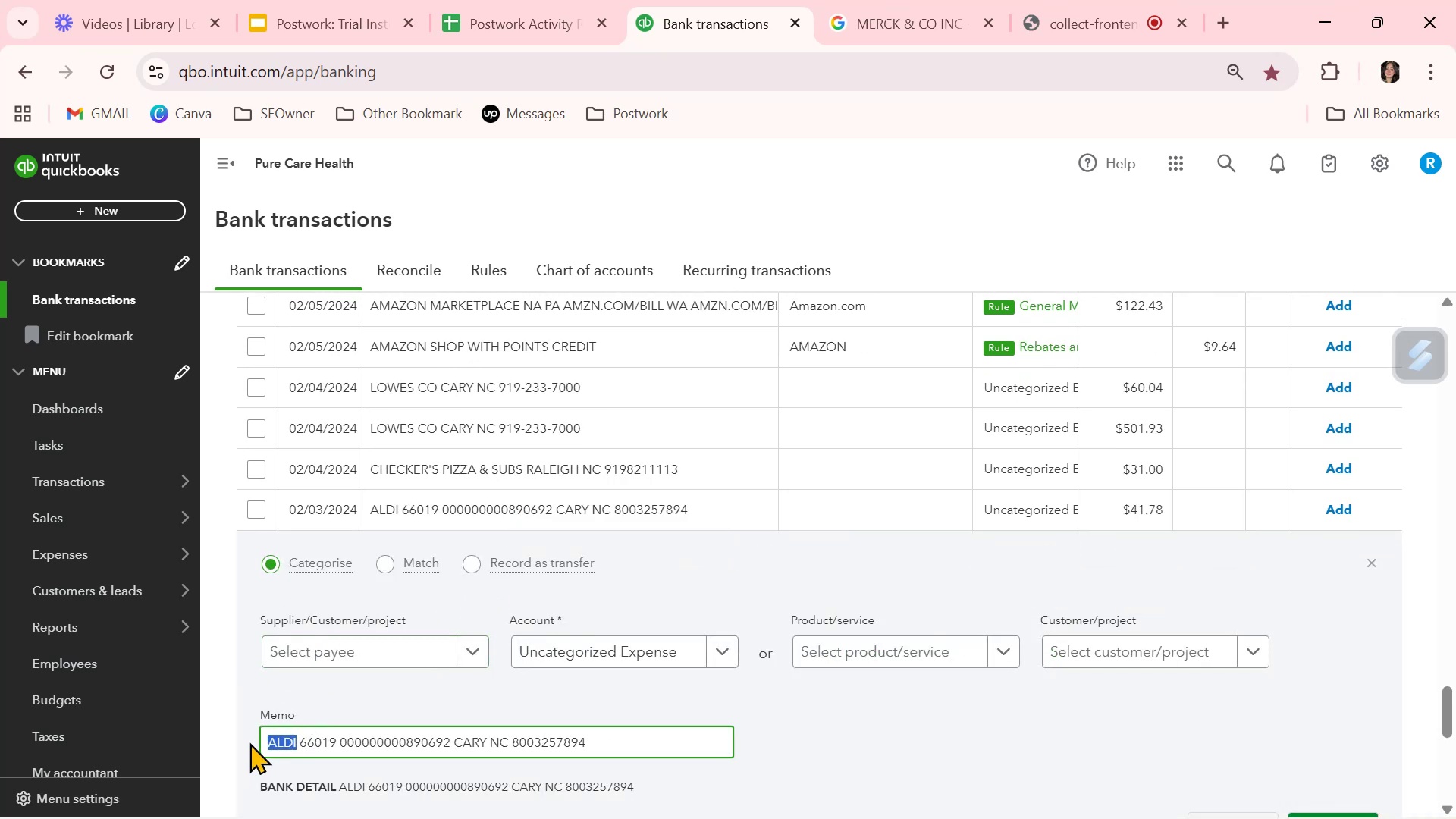 
key(Control+C)
 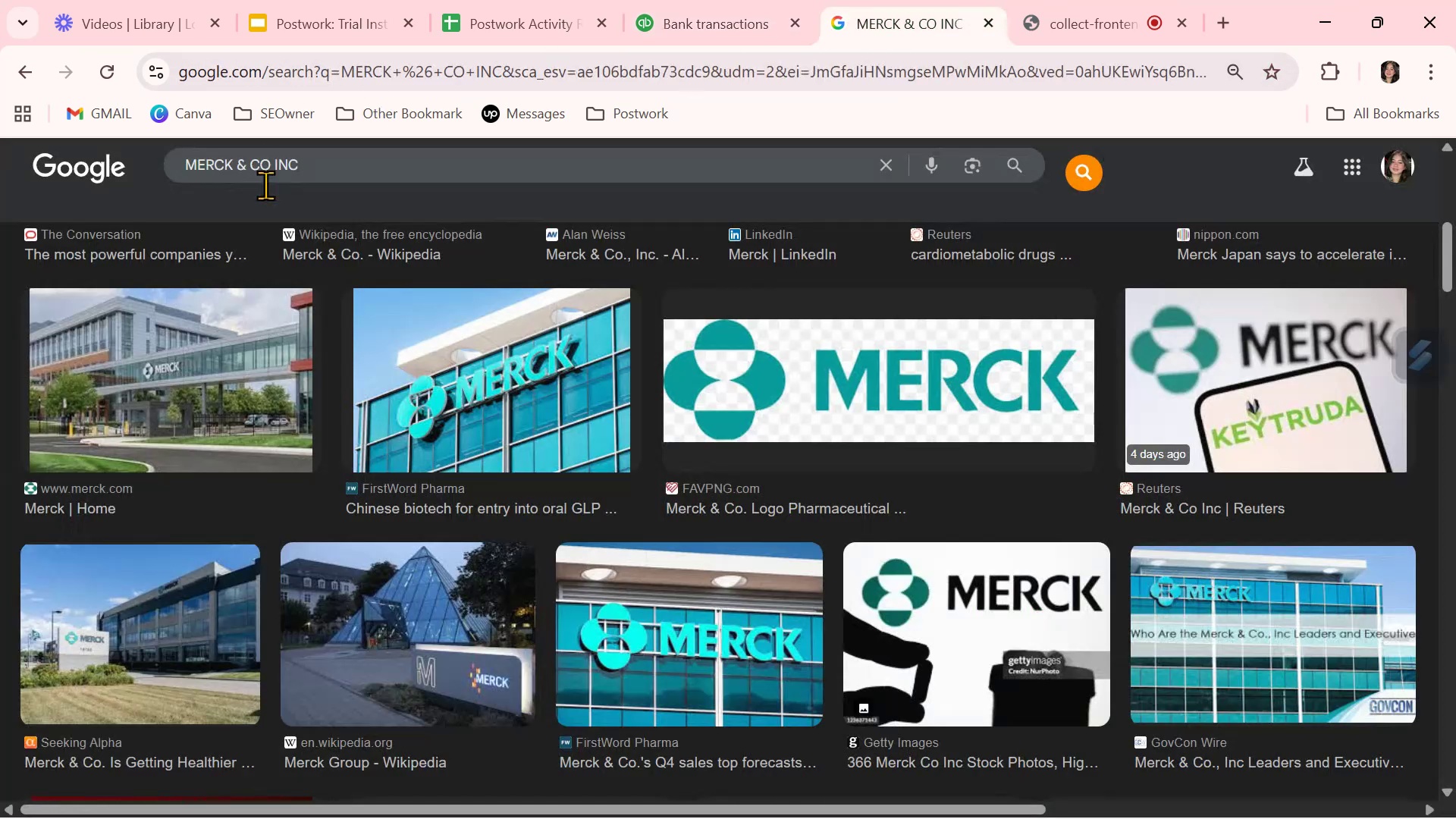 
left_click([307, 154])
 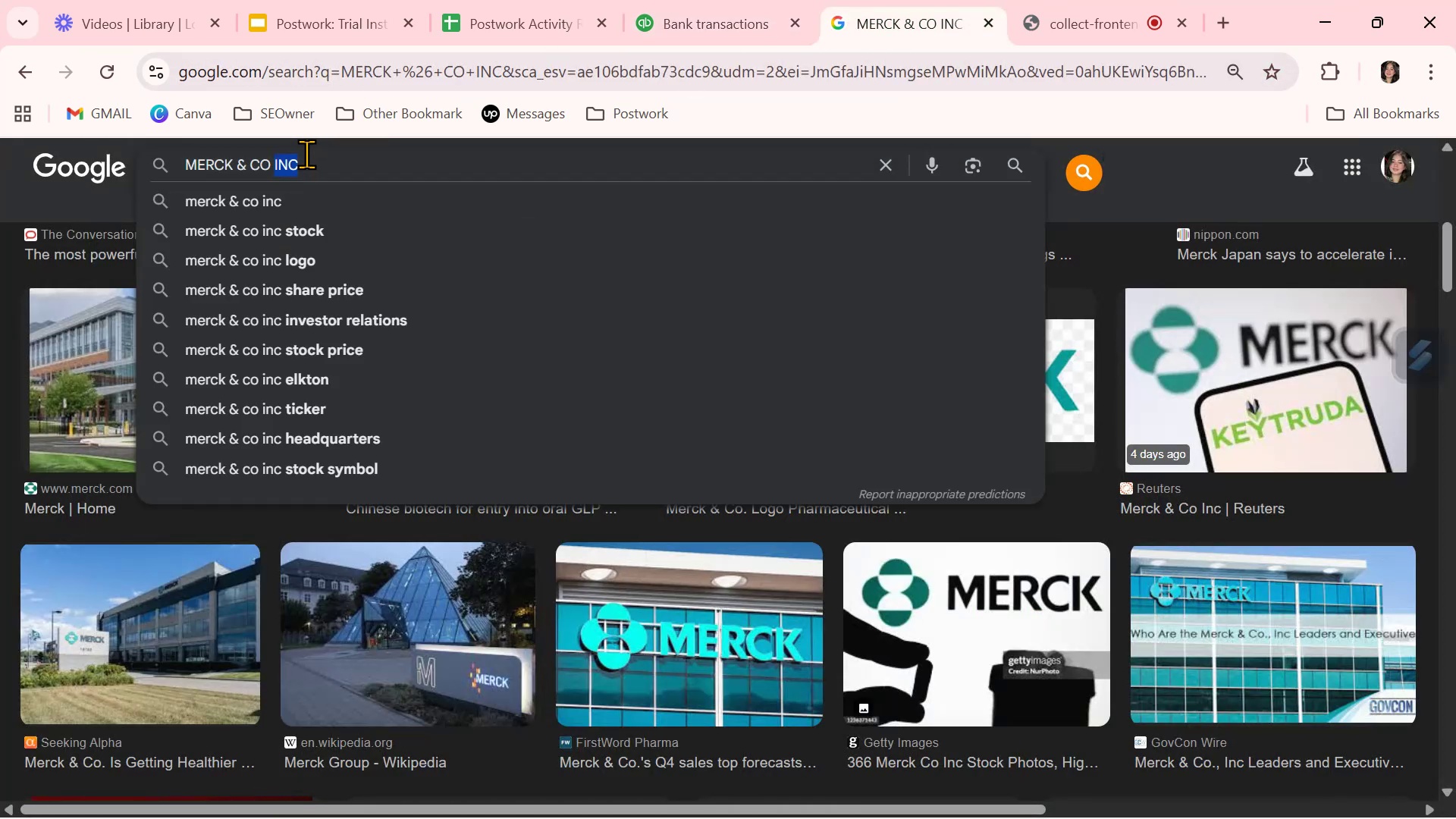 
triple_click([306, 154])
 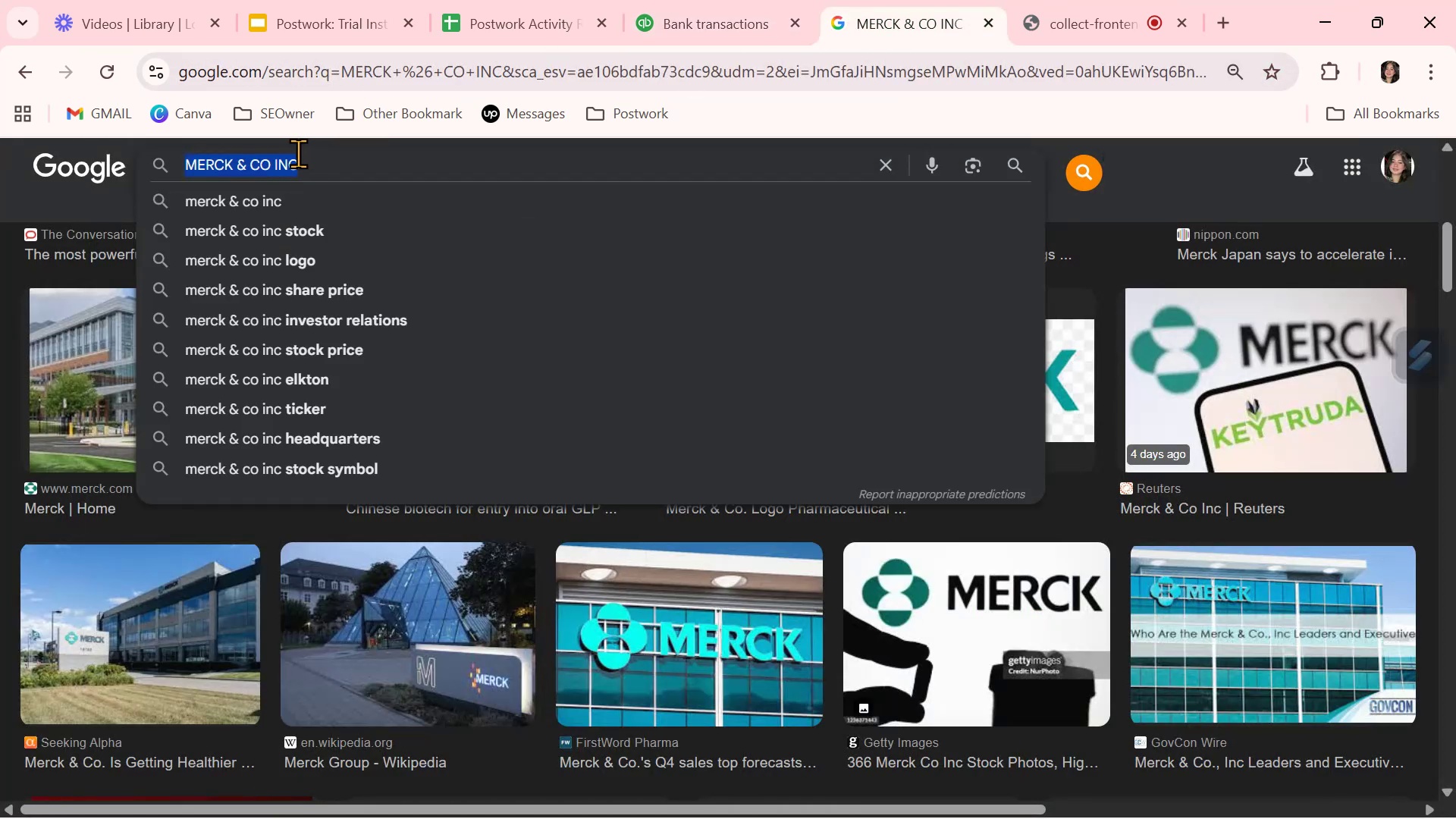 
key(Control+ControlLeft)
 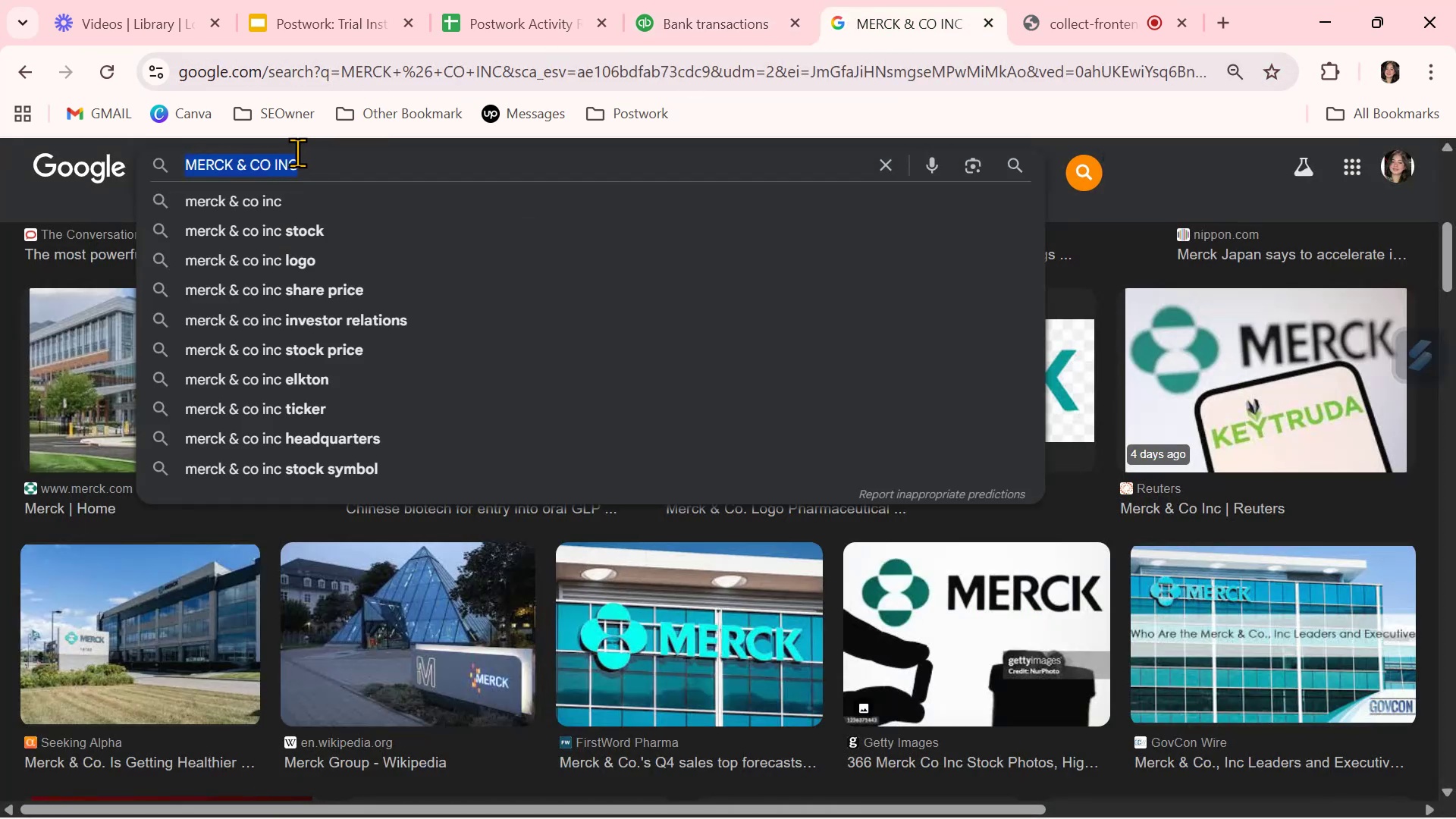 
key(Control+V)
 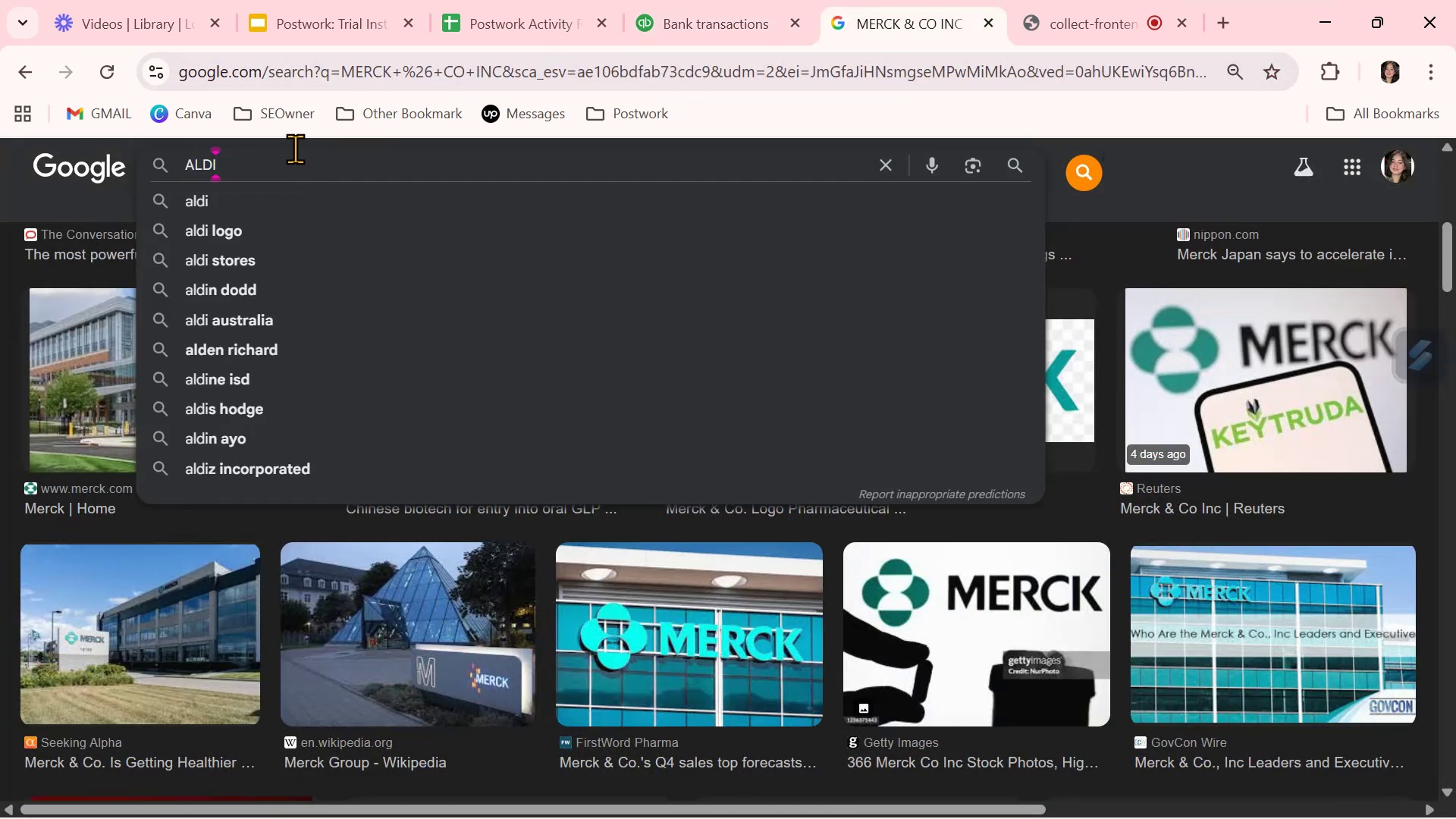 
key(NumpadEnter)
 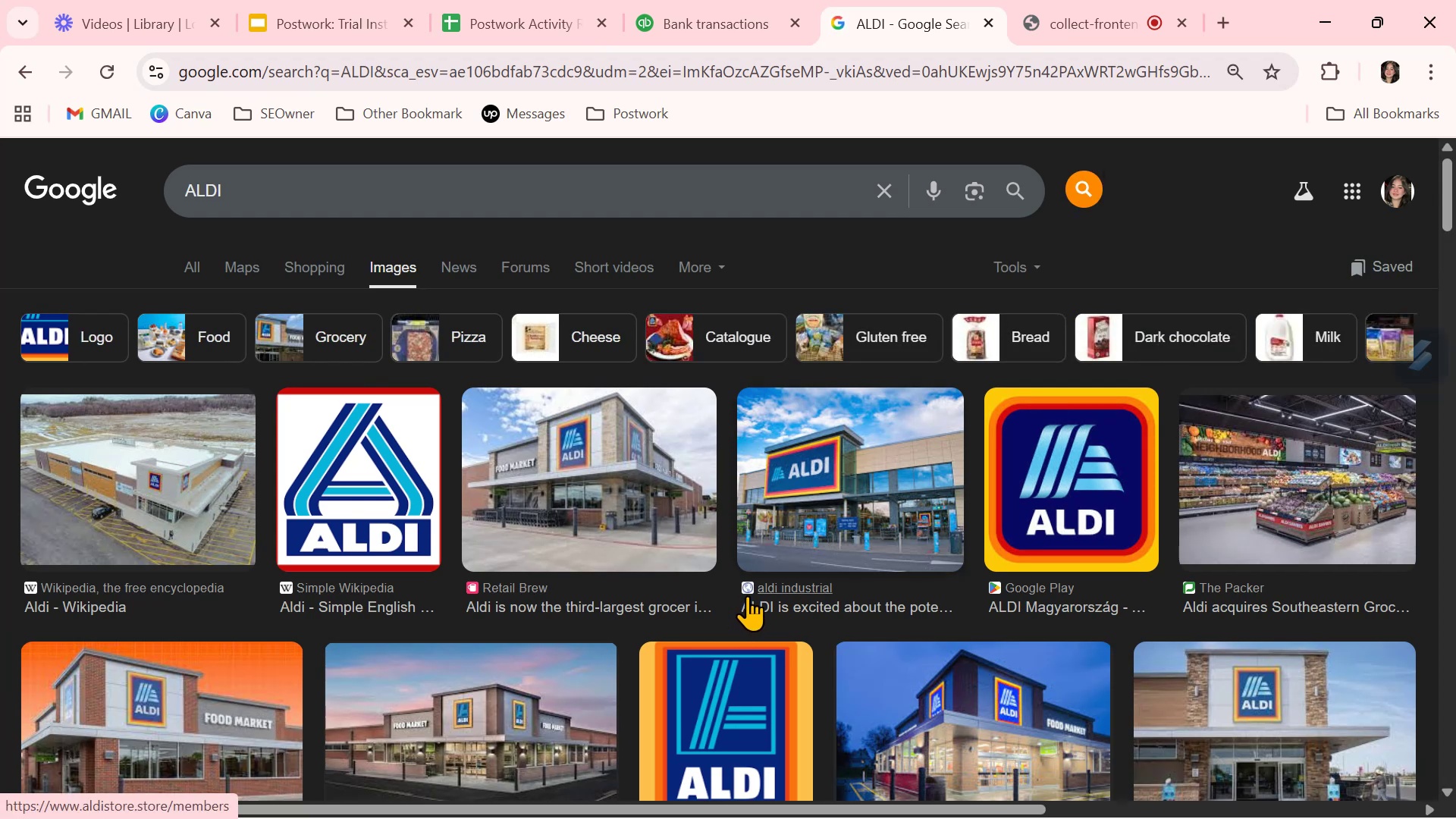 
wait(5.64)
 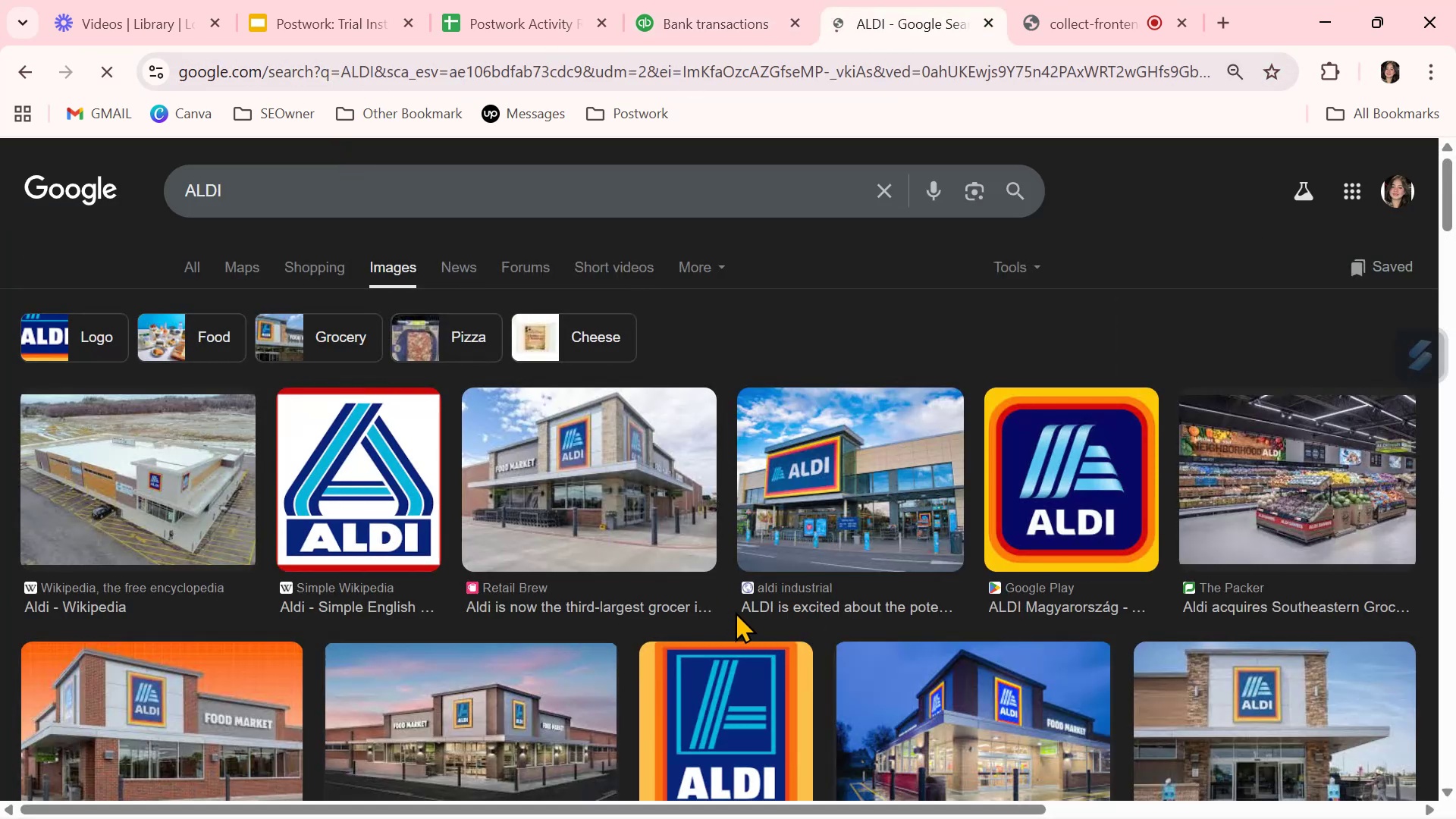 
left_click([726, 25])
 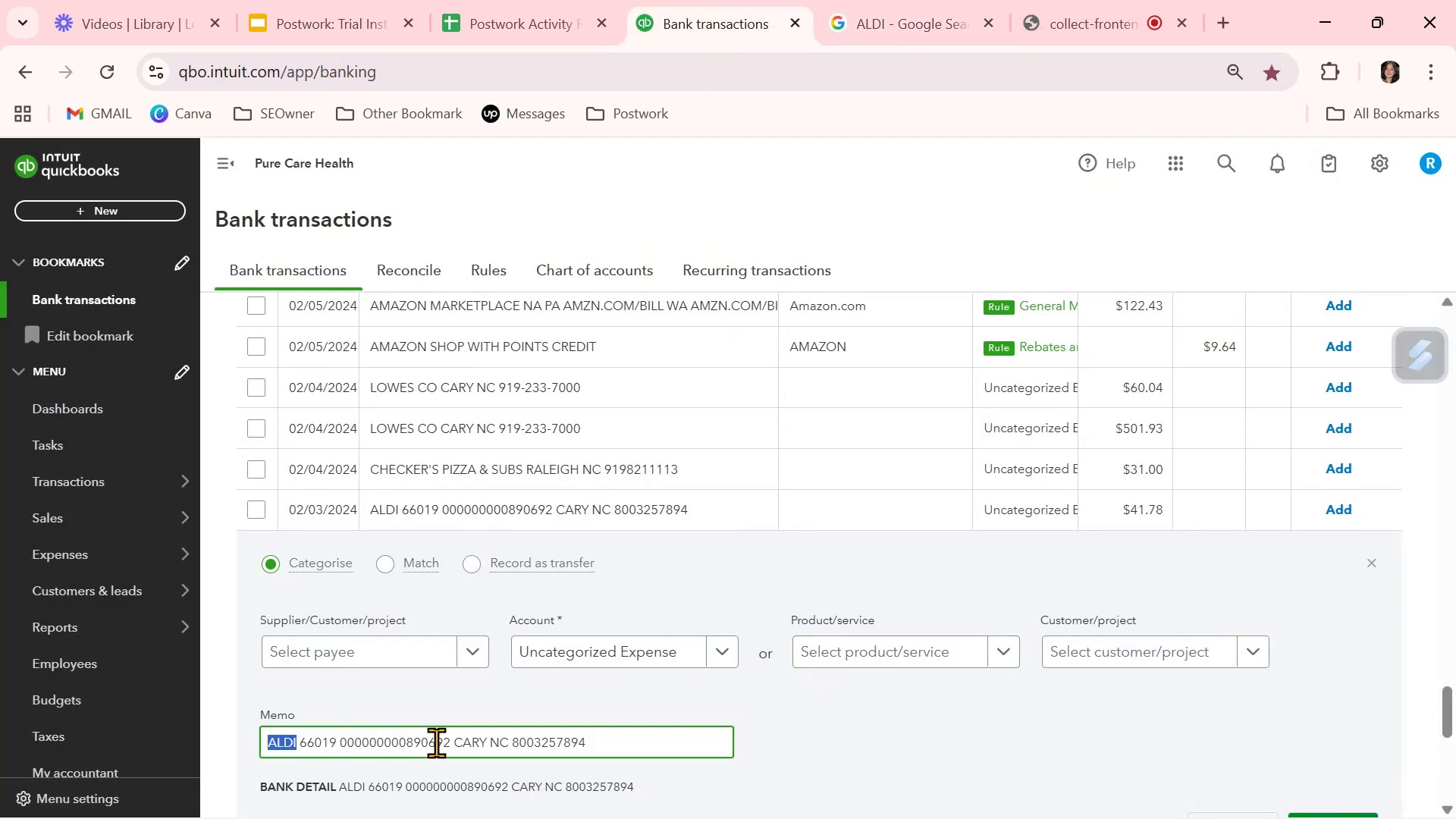 
left_click([392, 652])
 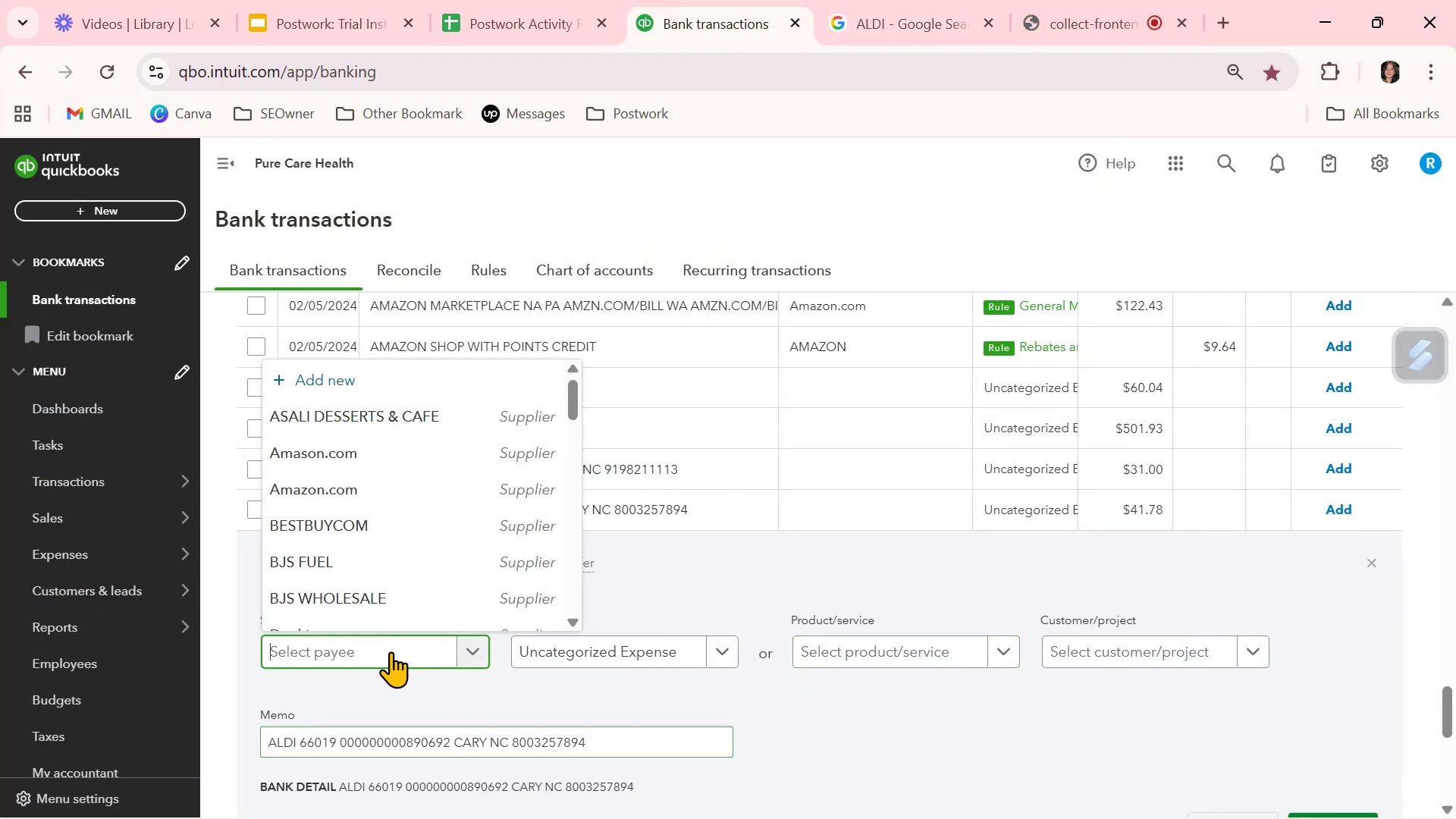 
key(Control+ControlLeft)
 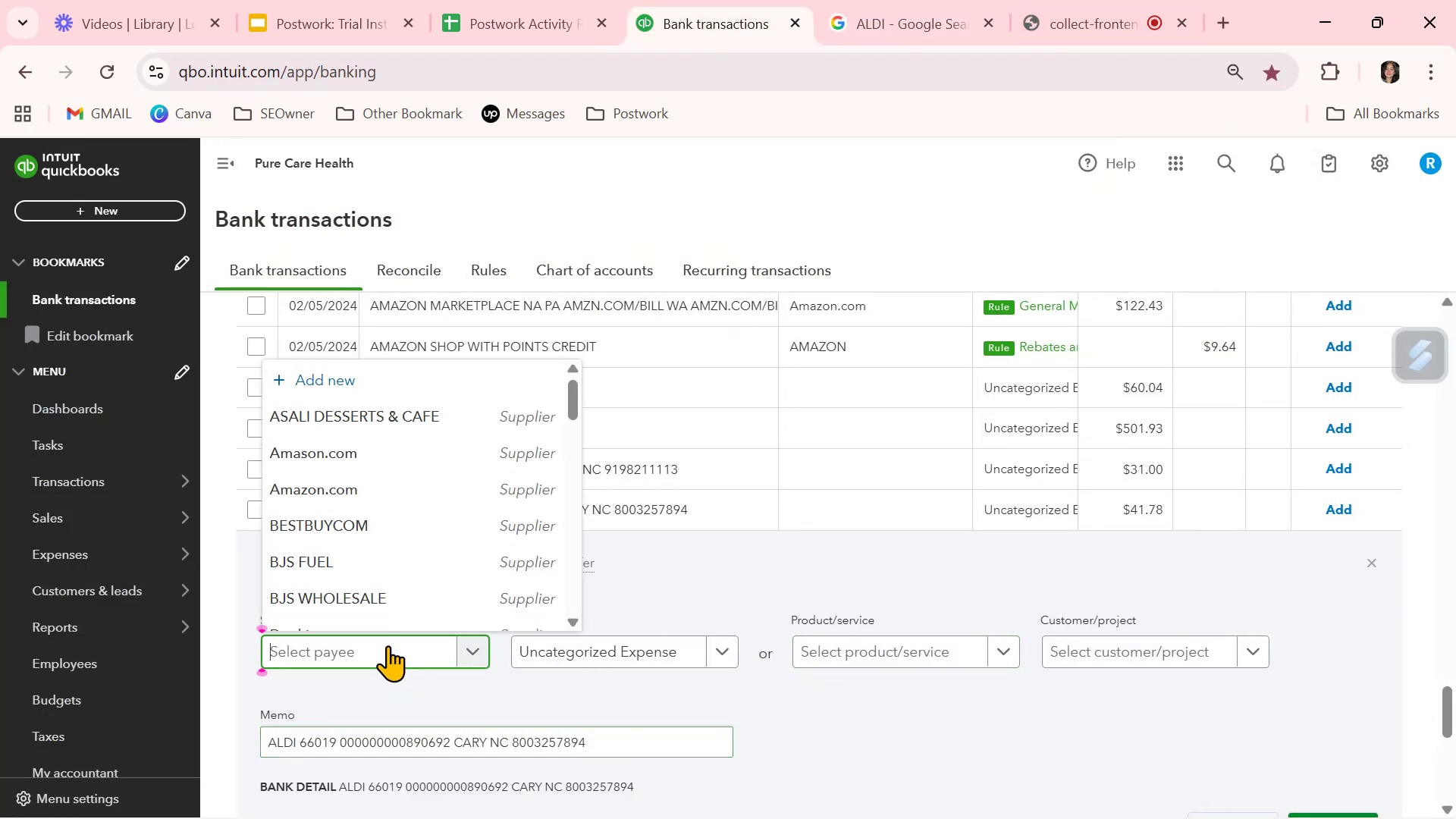 
key(Control+V)
 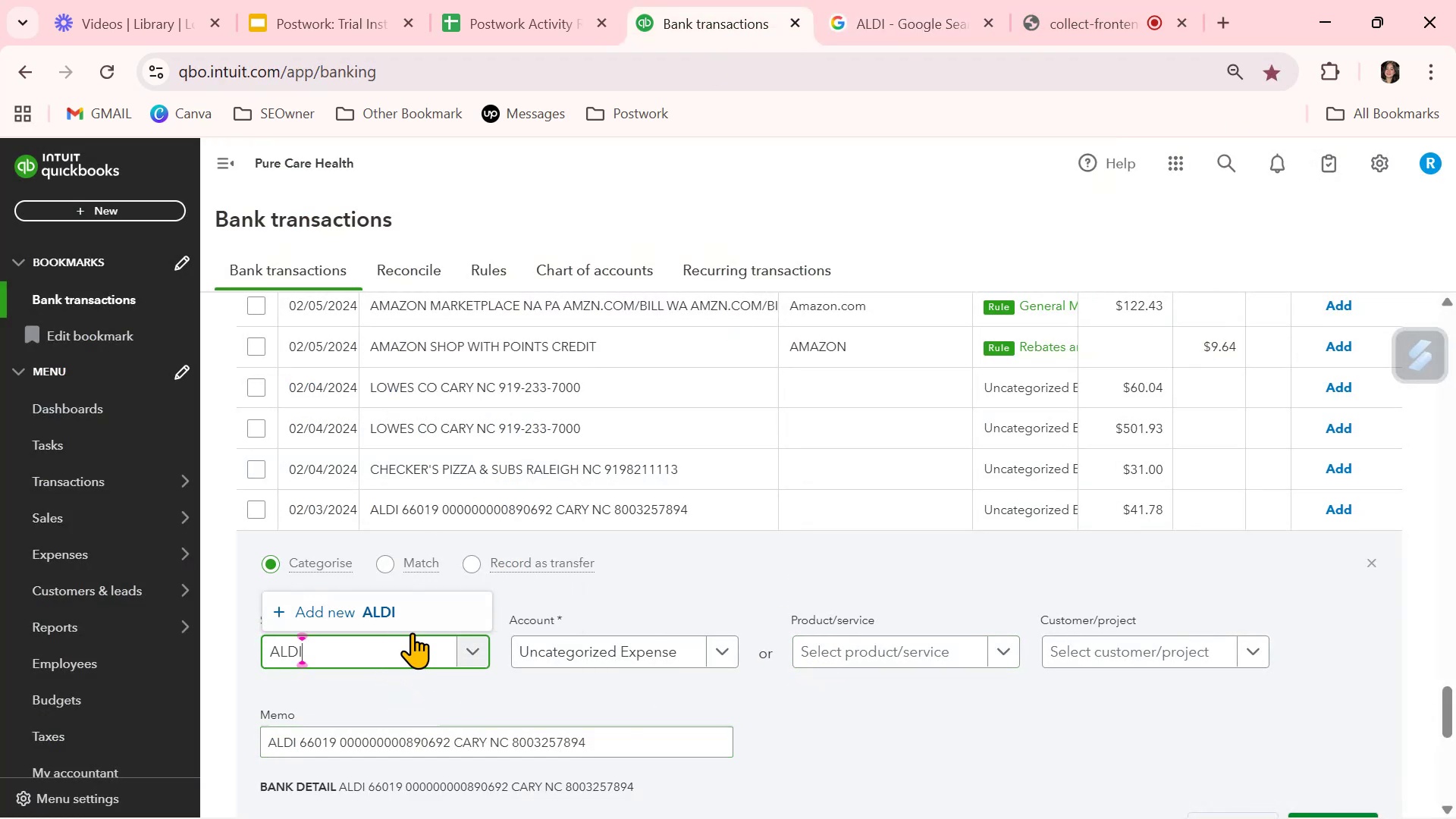 
left_click([410, 610])
 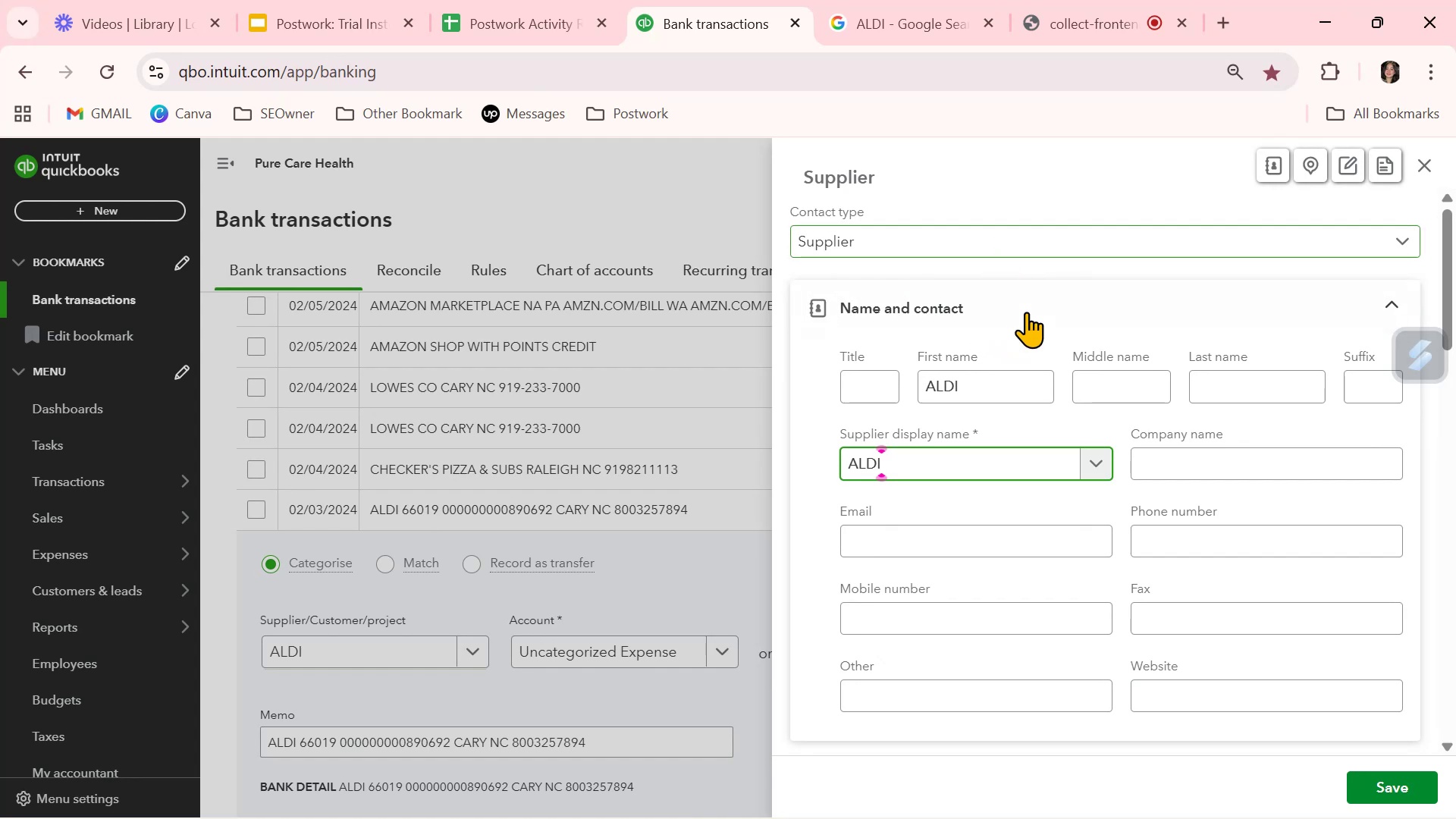 
left_click_drag(start_coordinate=[989, 388], to_coordinate=[827, 378])
 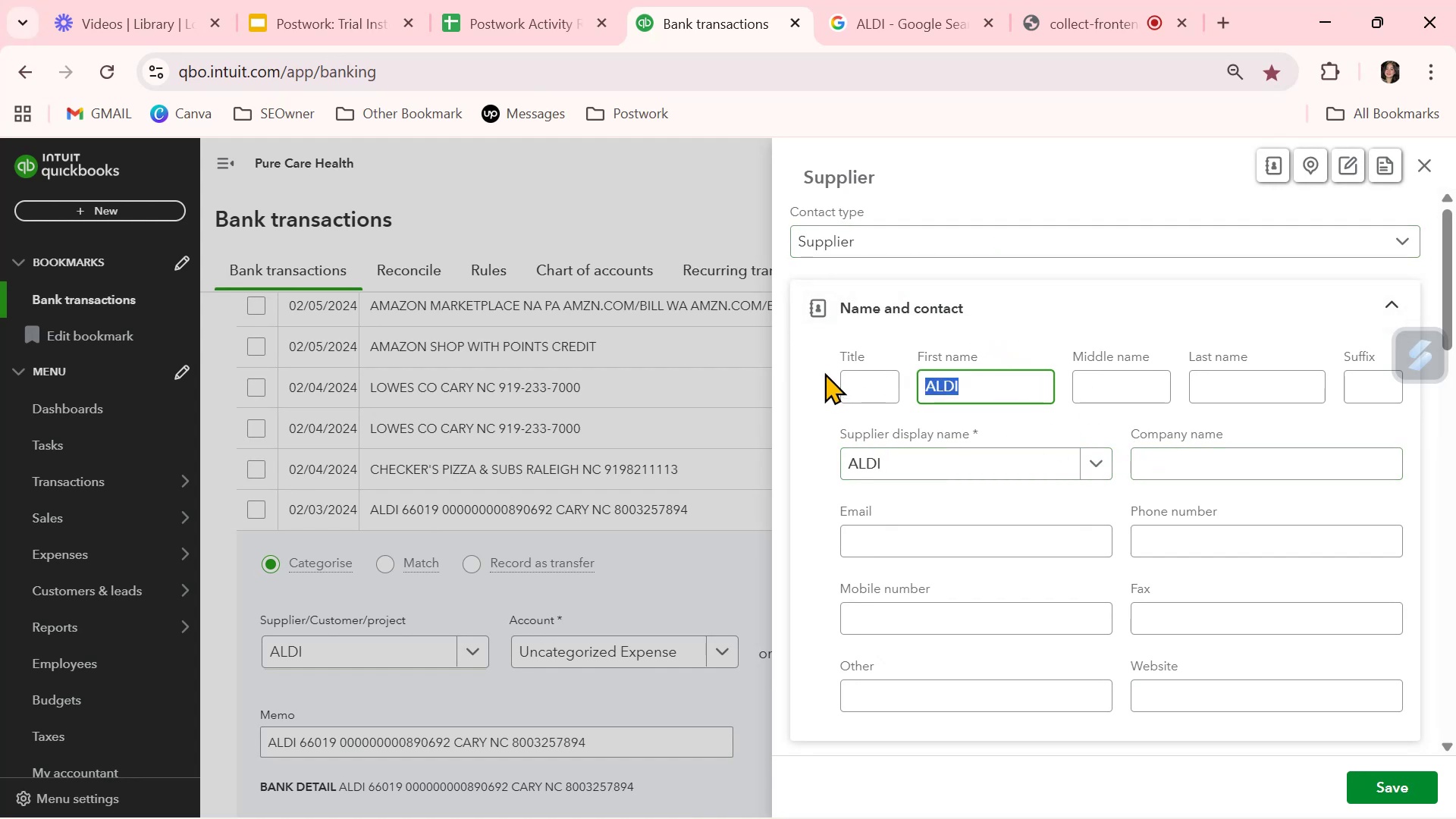 
key(Backspace)
 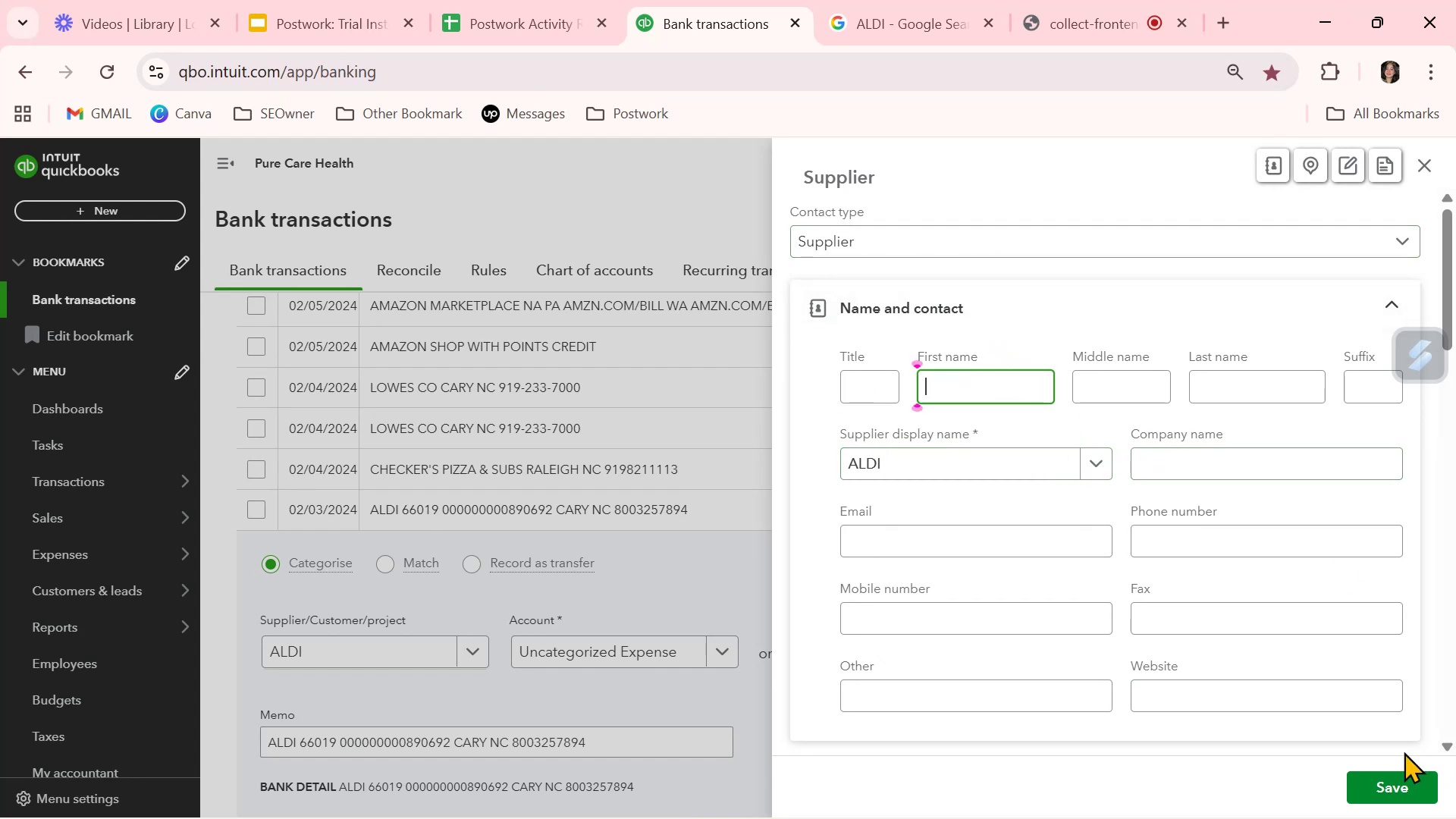 
left_click([1378, 780])
 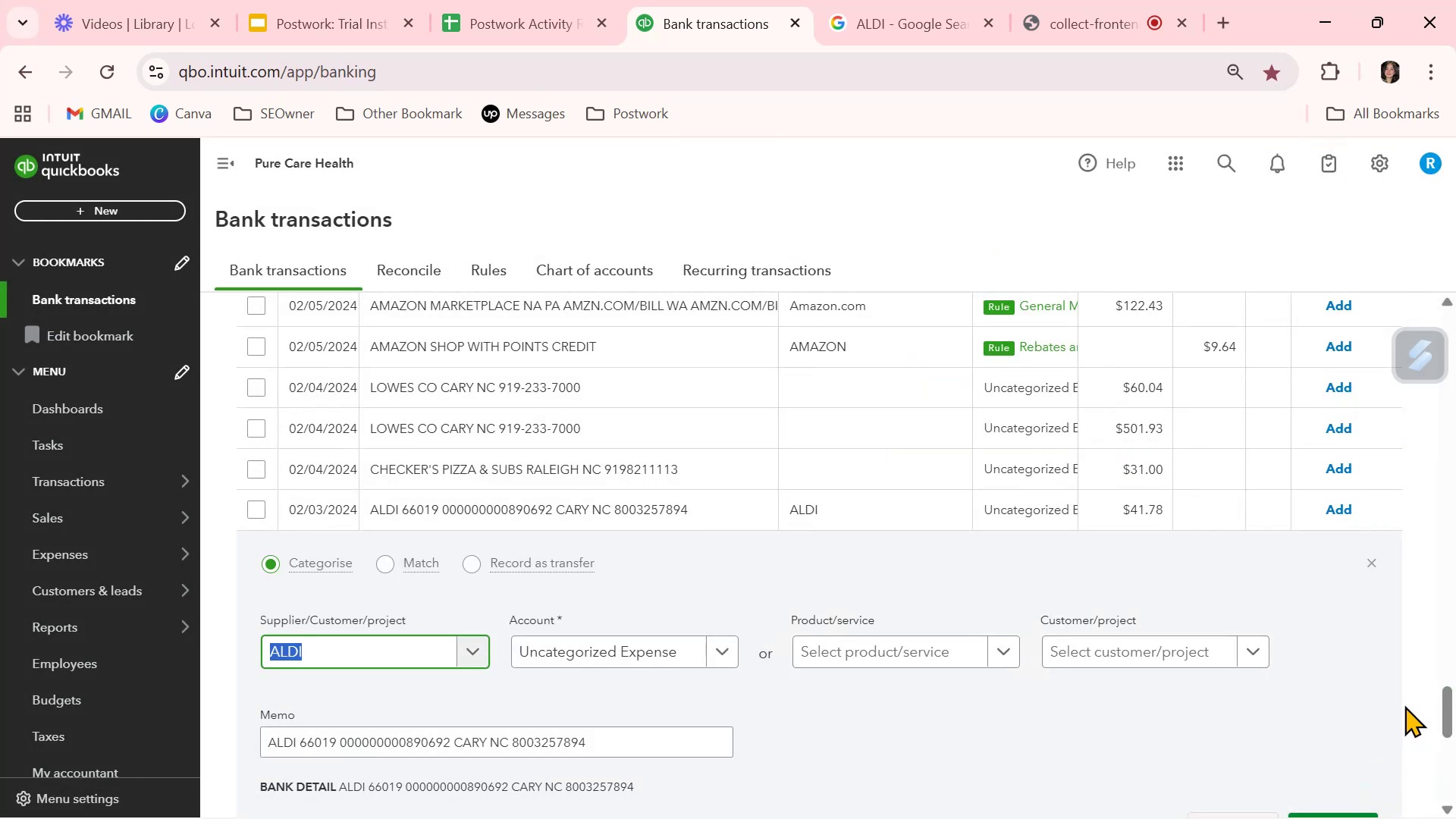 
left_click([1373, 564])
 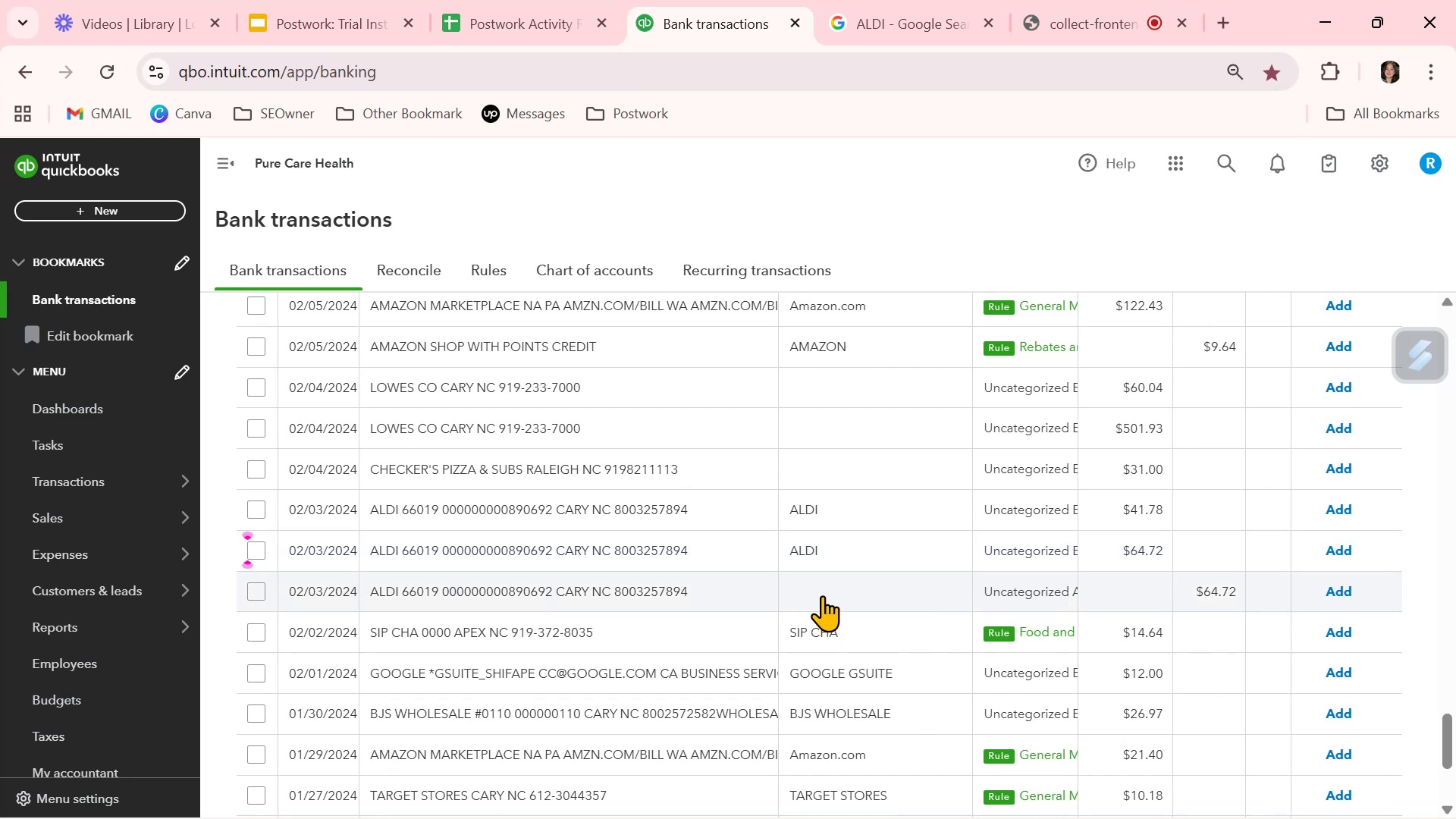 
left_click([829, 582])
 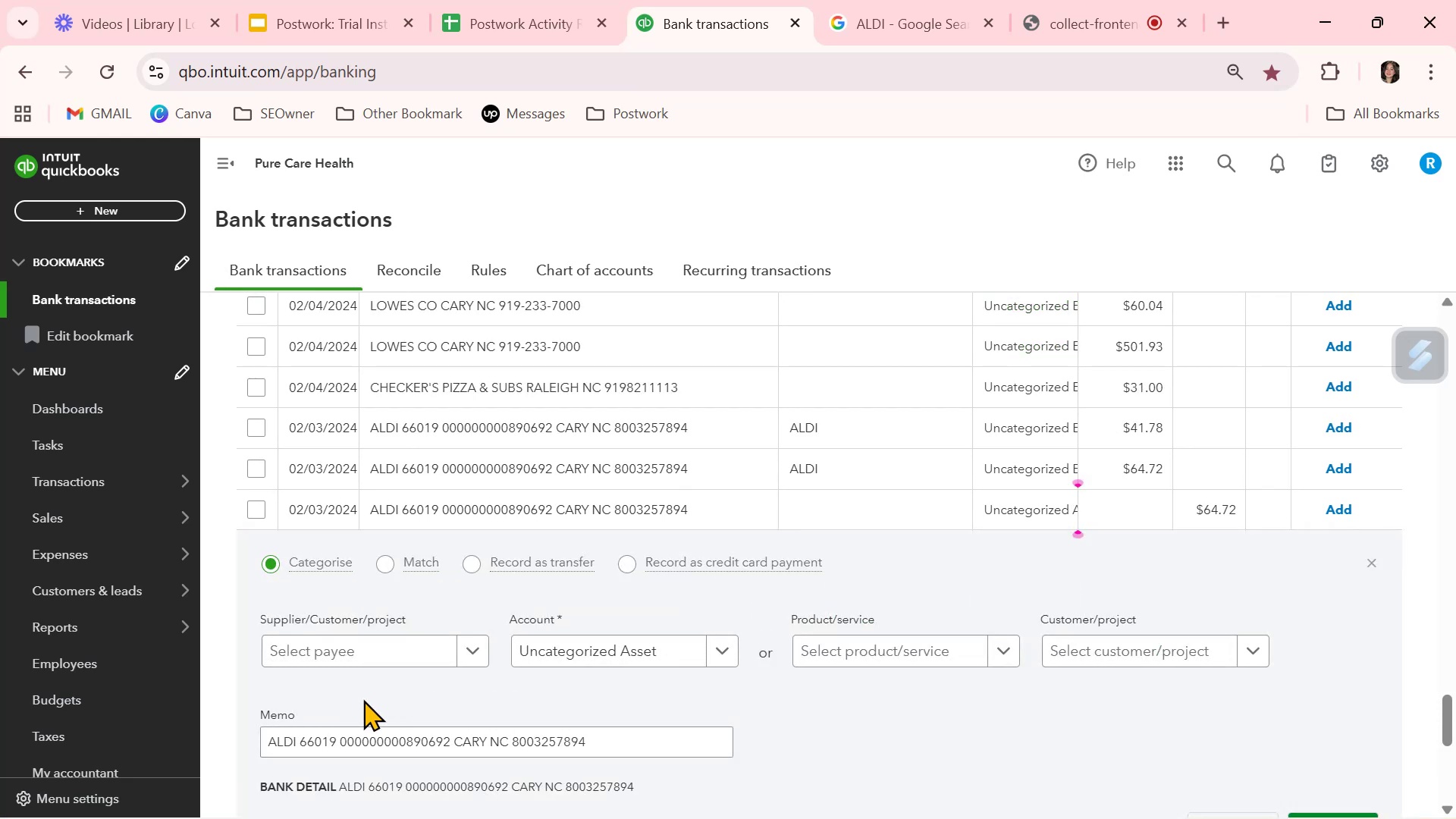 
left_click([372, 653])
 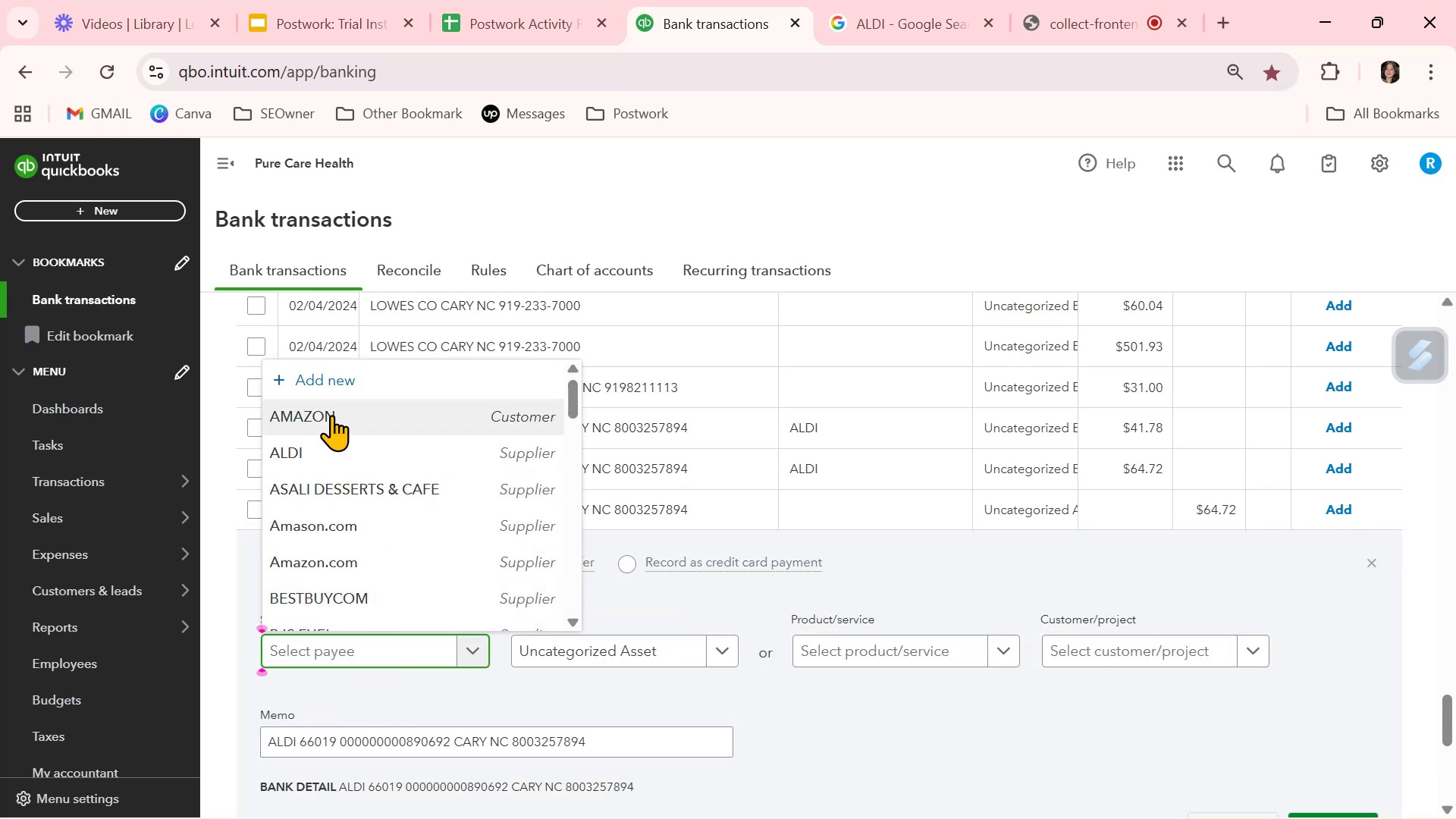 
left_click([324, 452])
 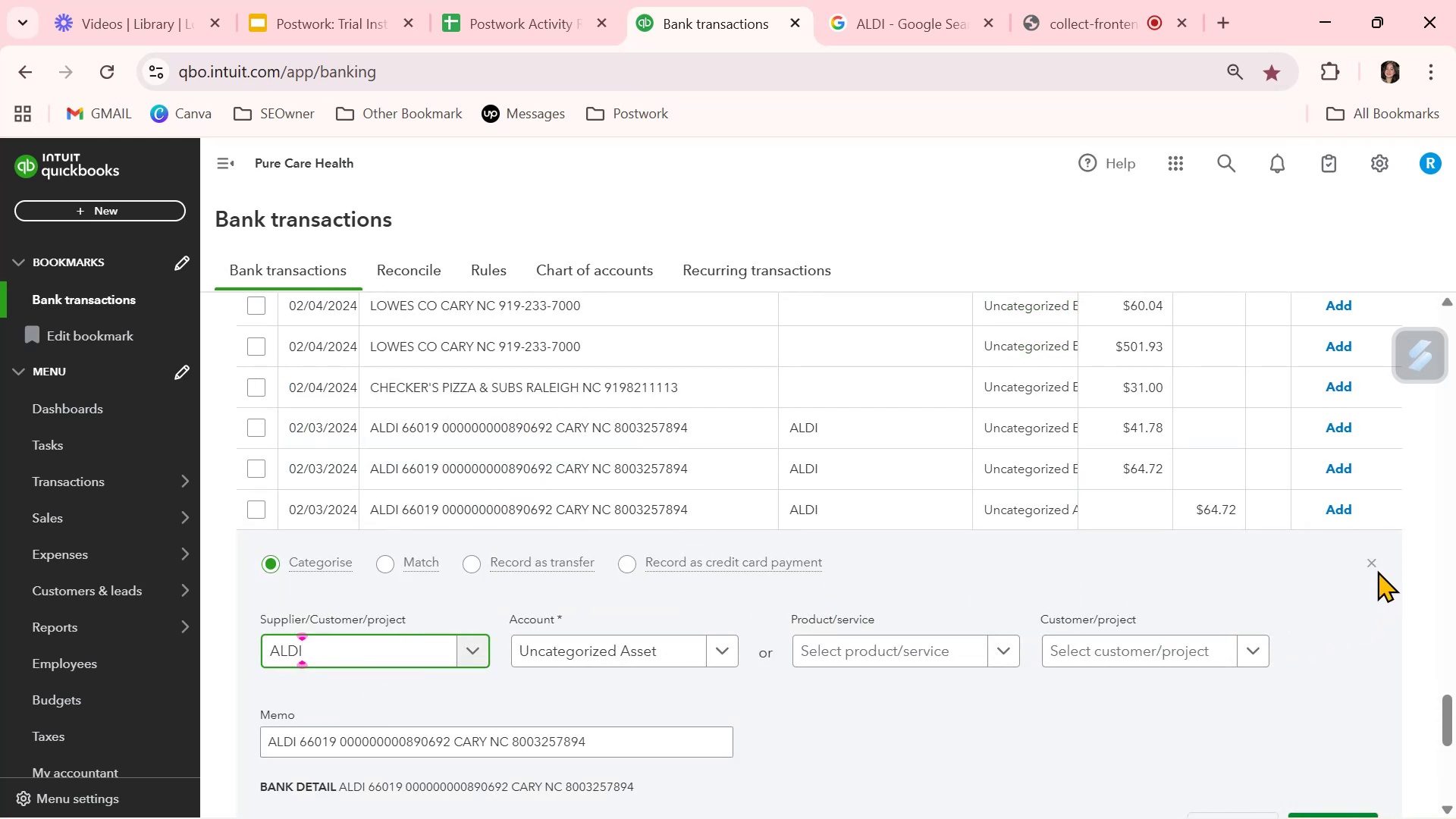 
left_click([1378, 566])
 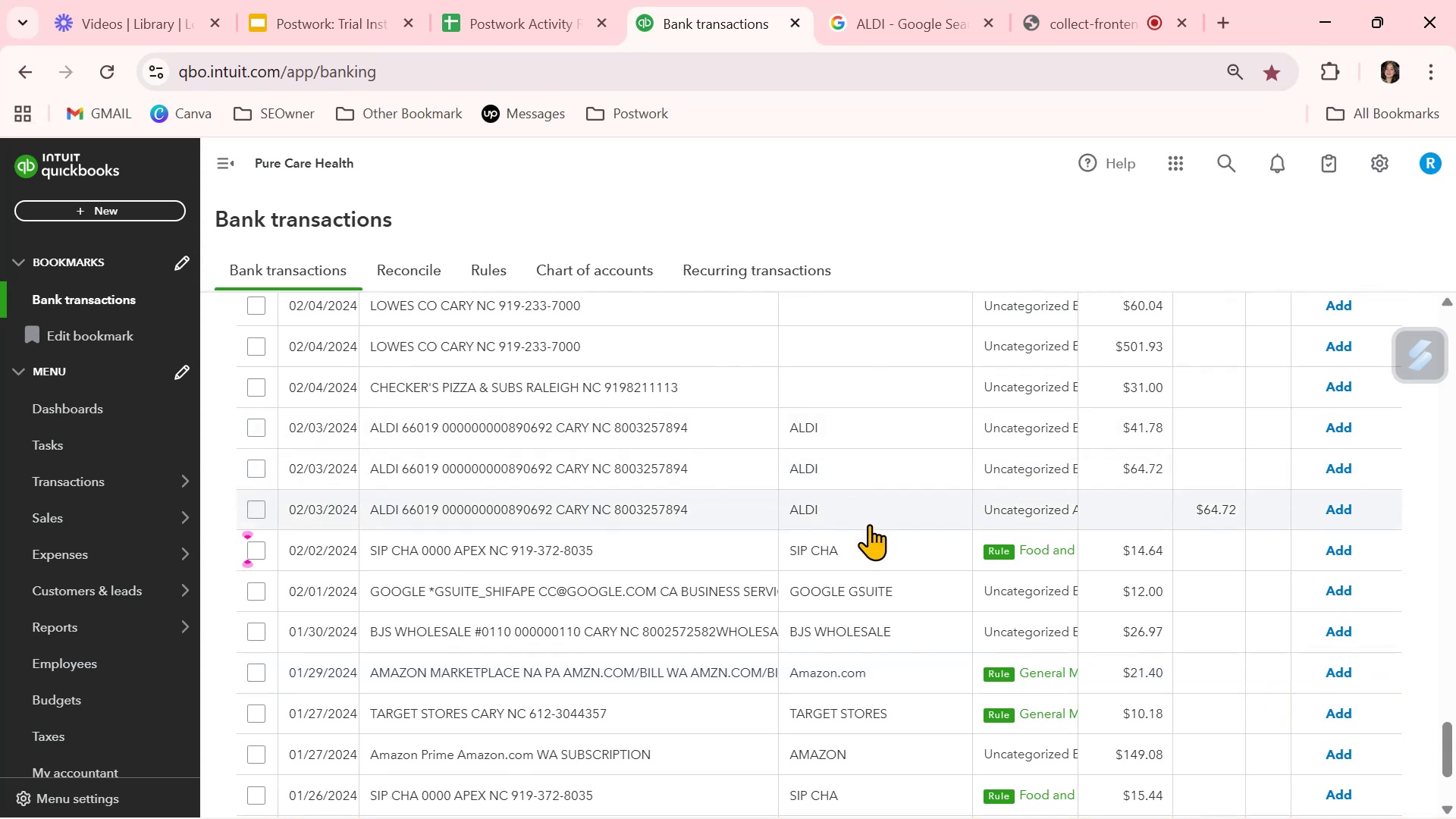 
wait(6.62)
 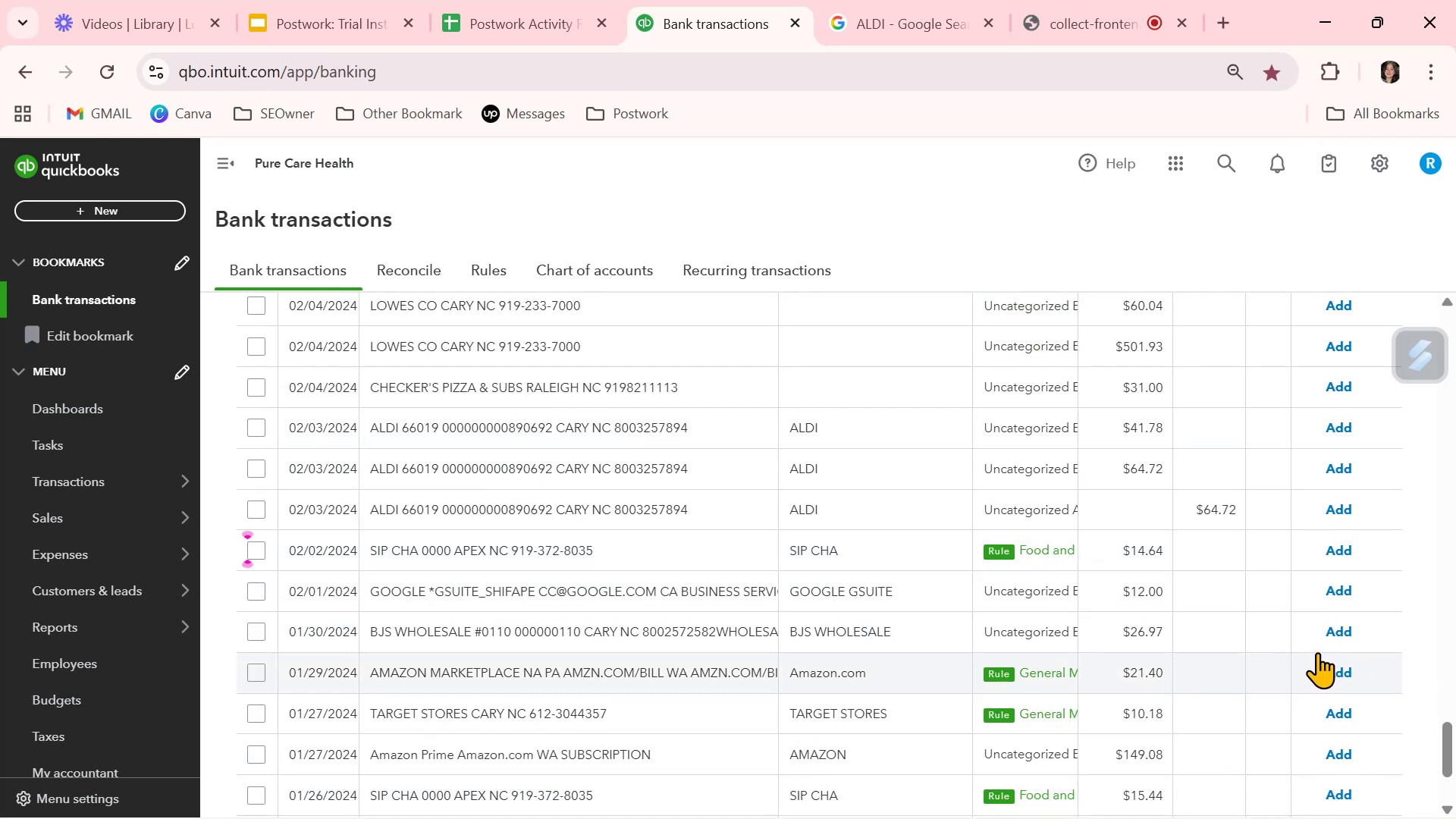 
scroll: coordinate [894, 516], scroll_direction: up, amount: 2.0
 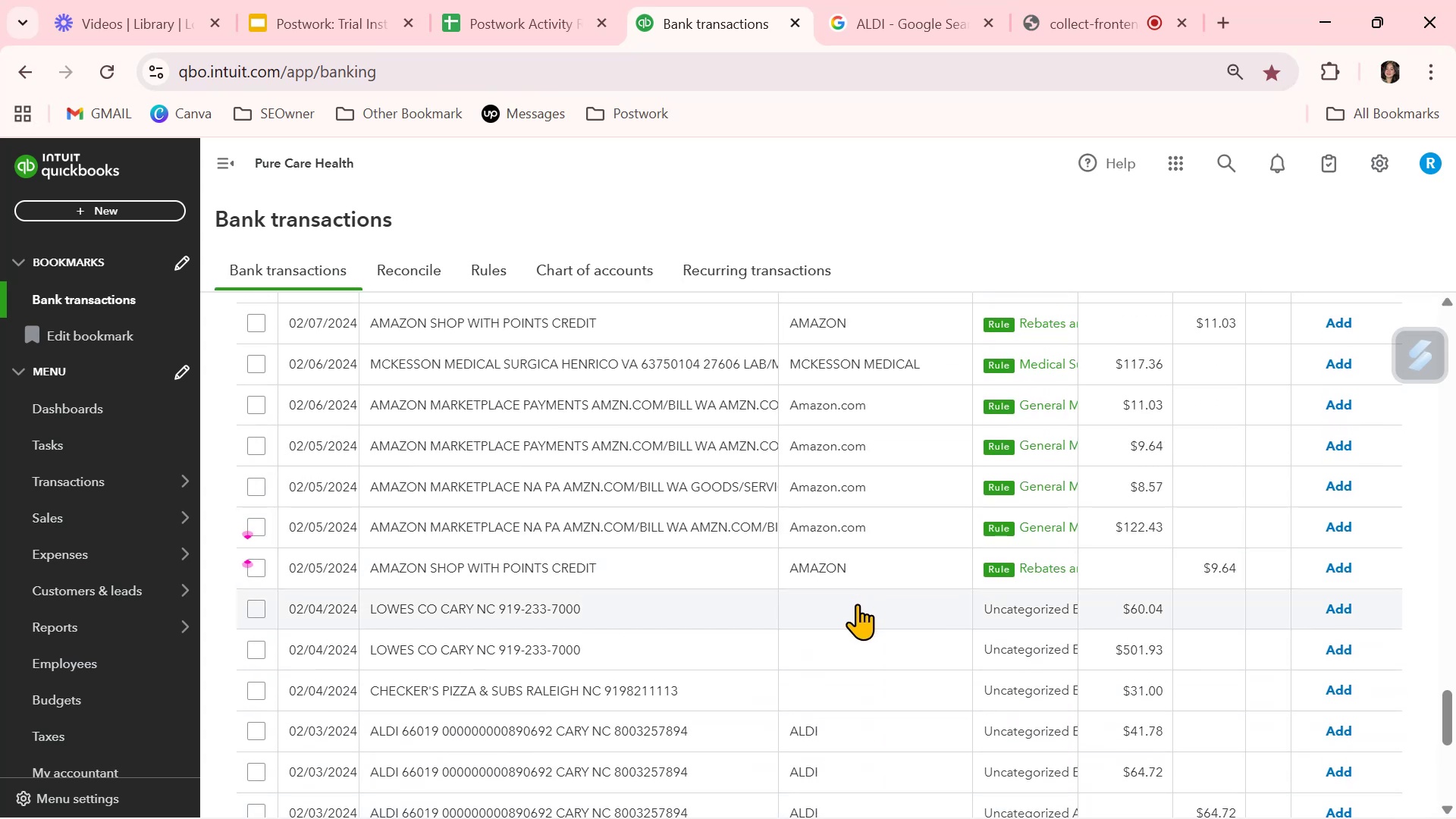 
left_click([859, 600])
 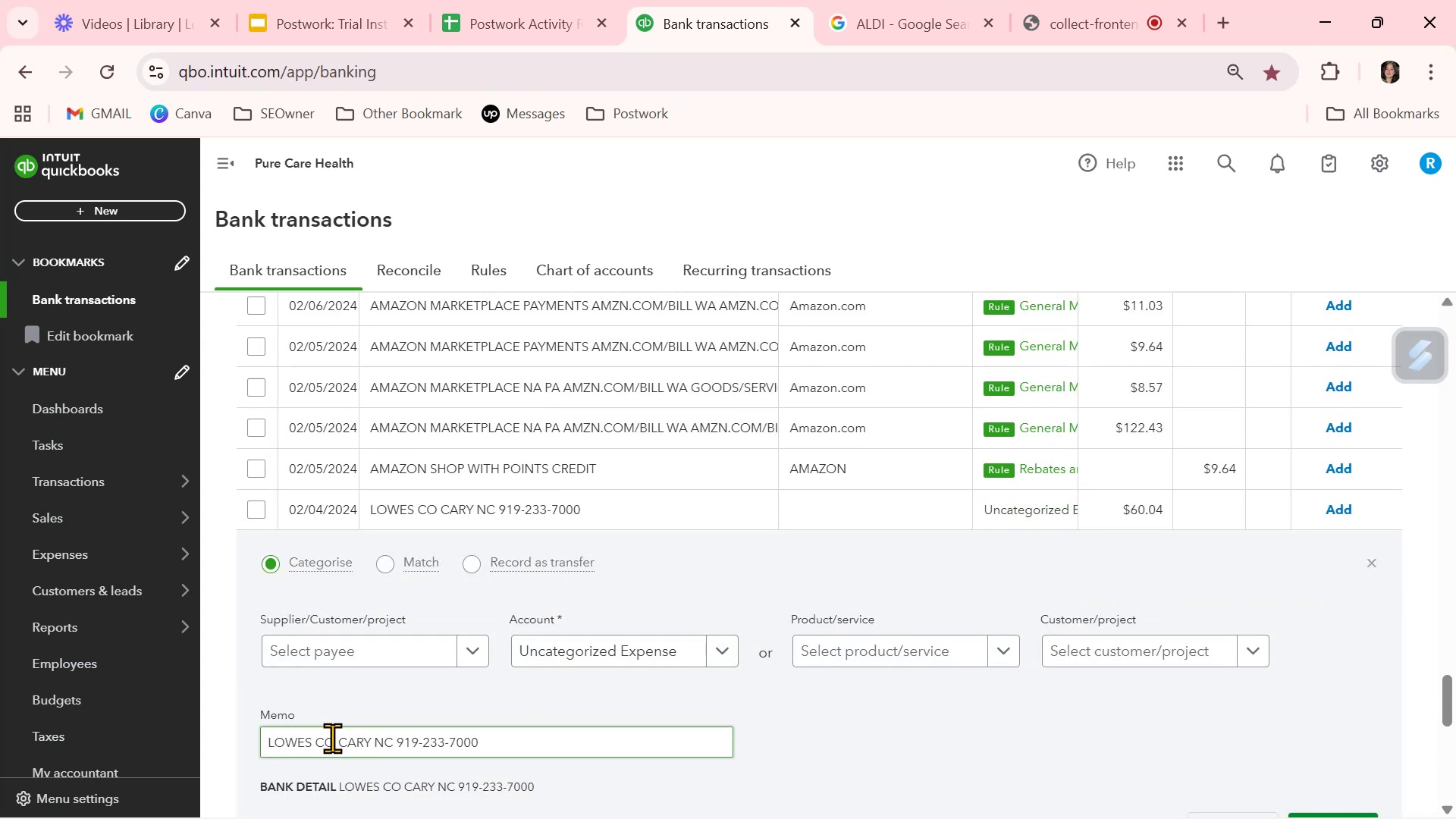 
left_click_drag(start_coordinate=[338, 737], to_coordinate=[259, 751])
 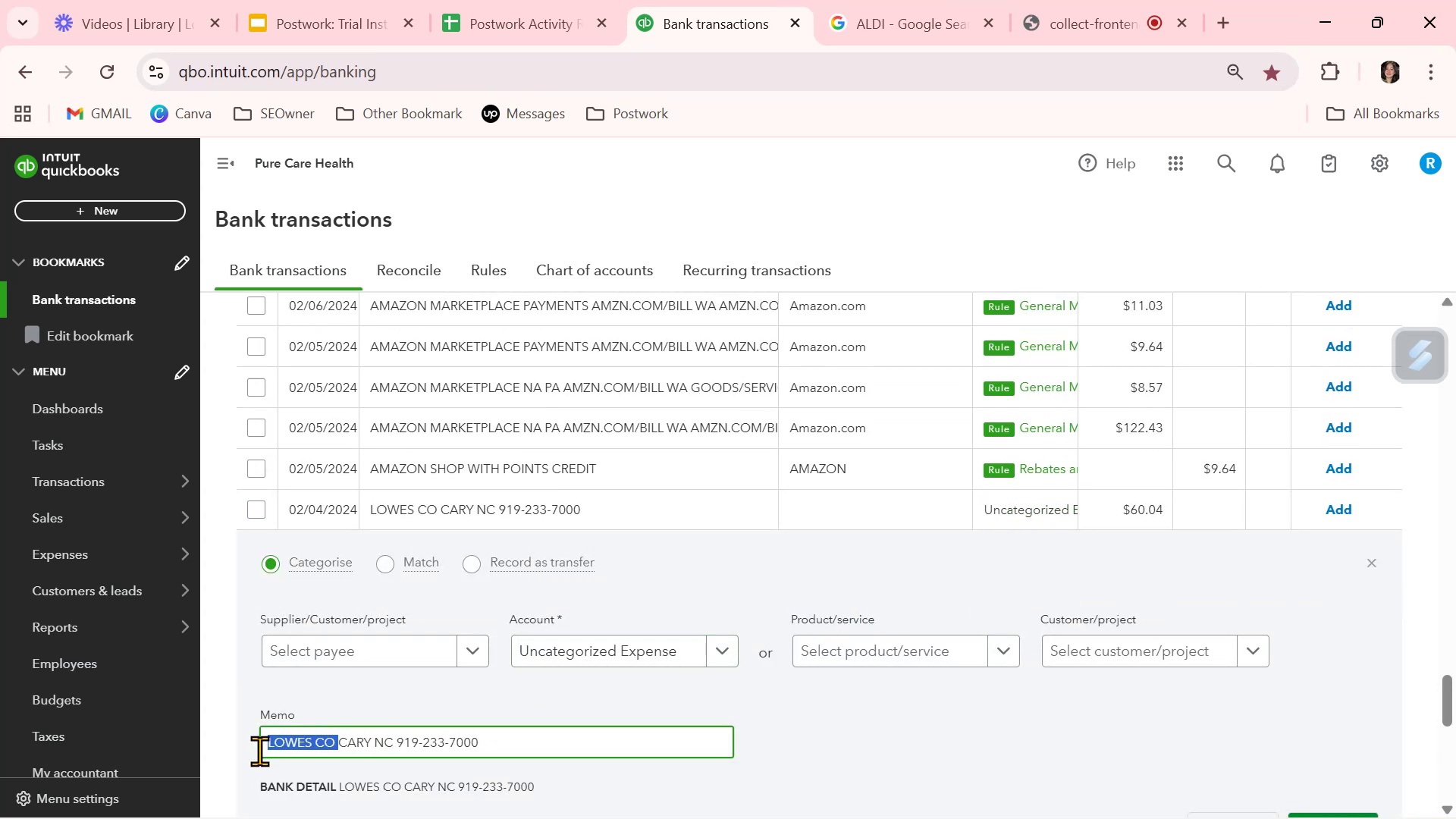 
key(Control+ControlLeft)
 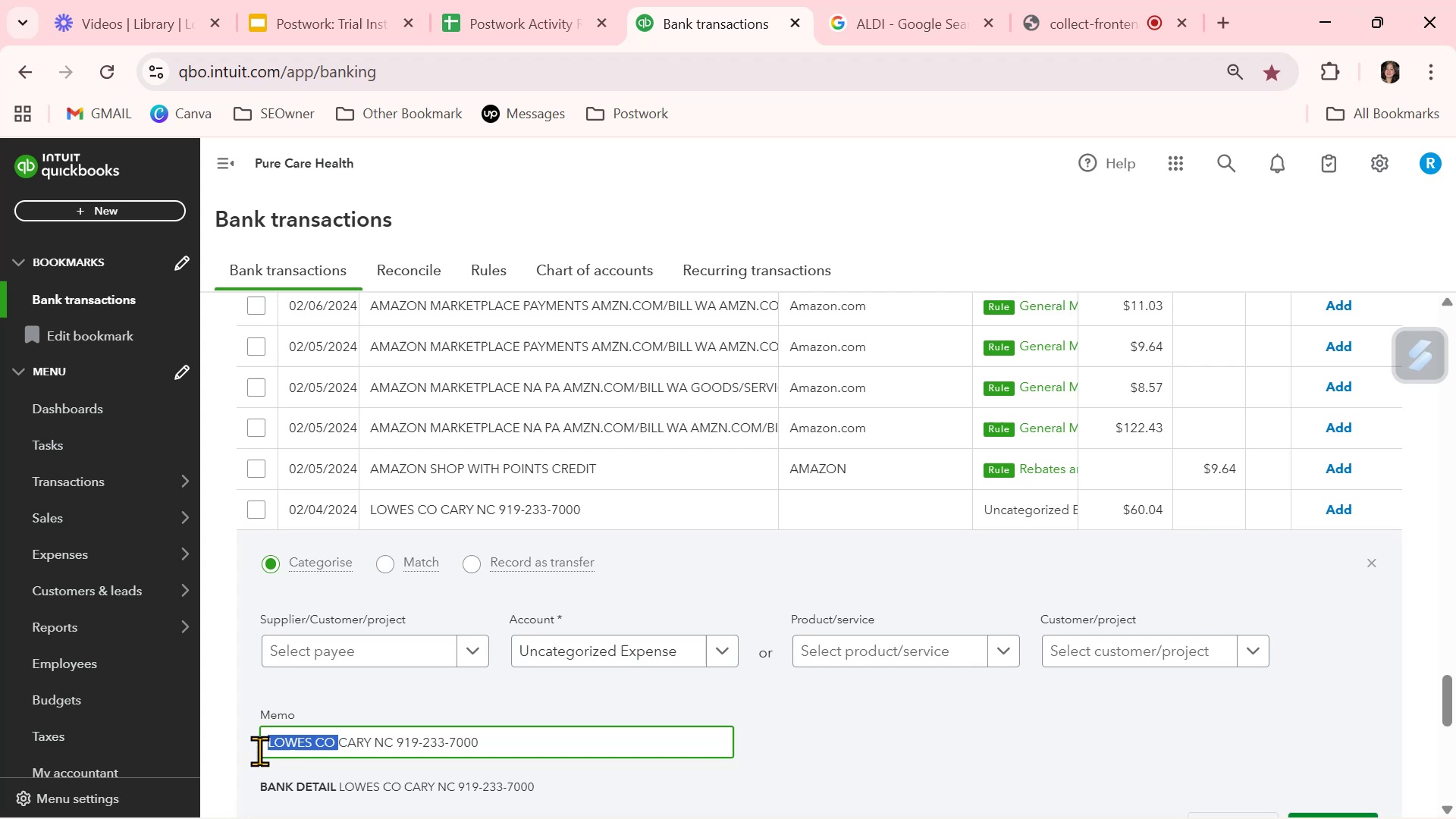 
key(Control+C)
 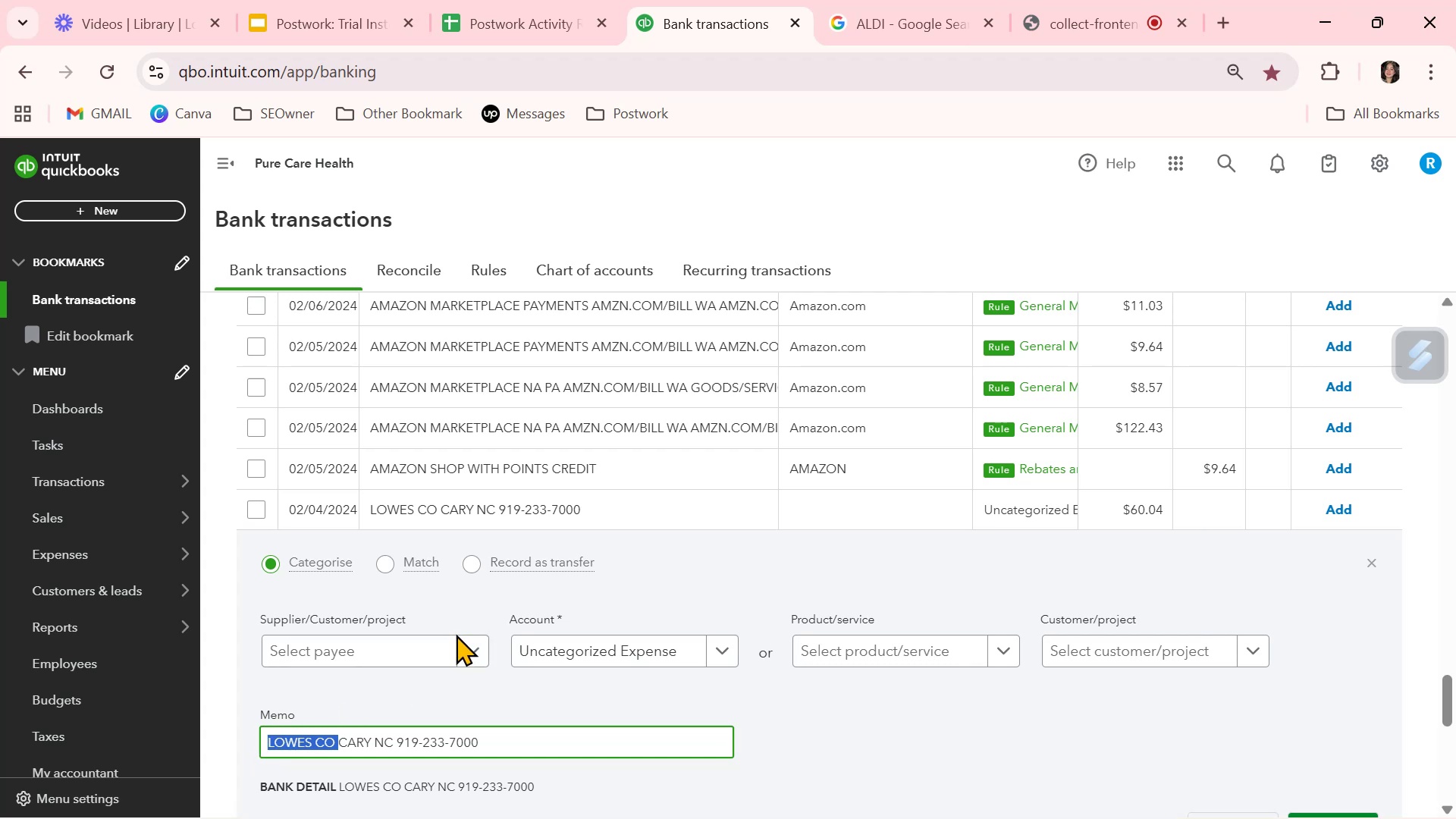 
left_click([421, 654])
 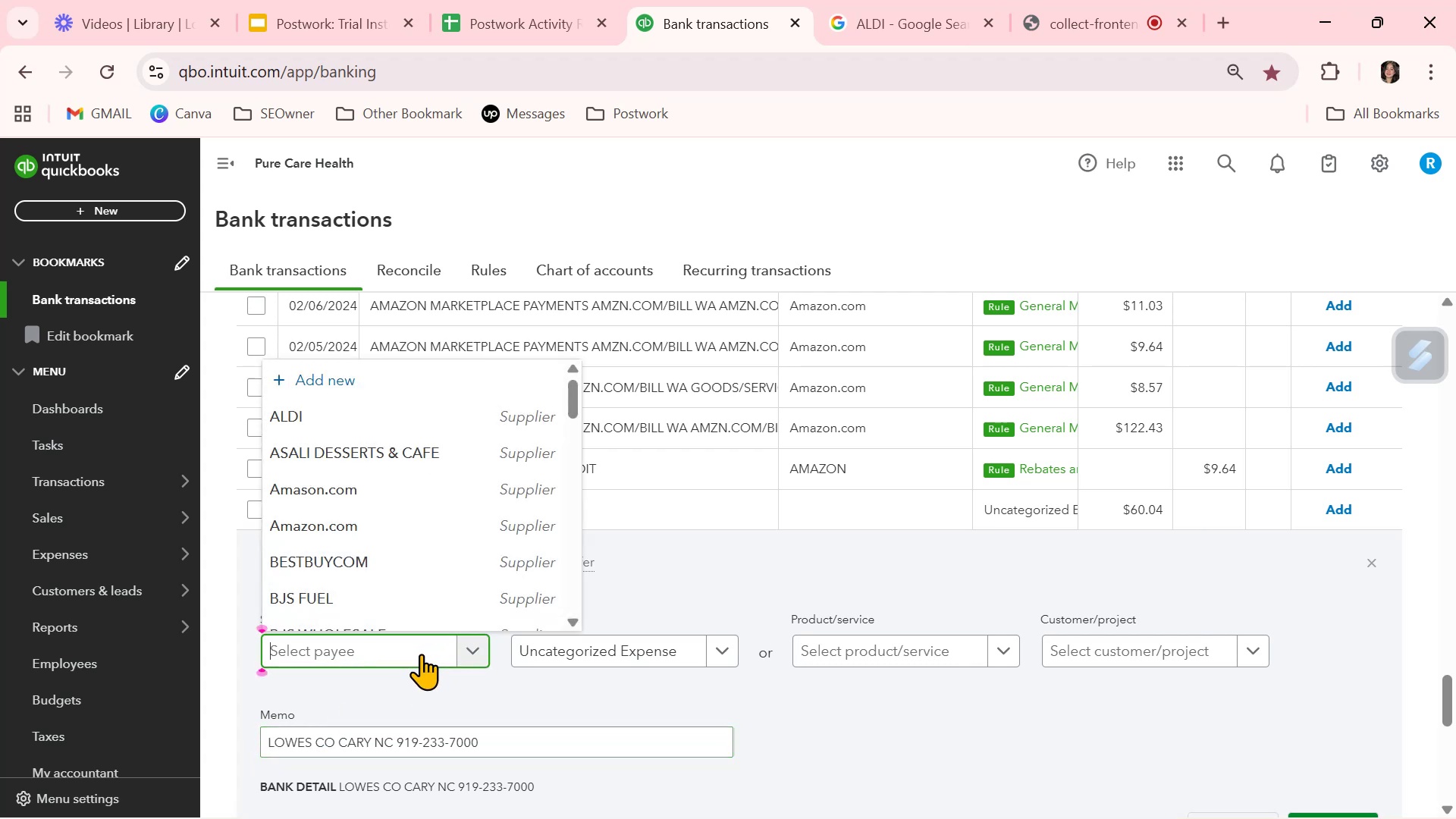 
key(Control+ControlLeft)
 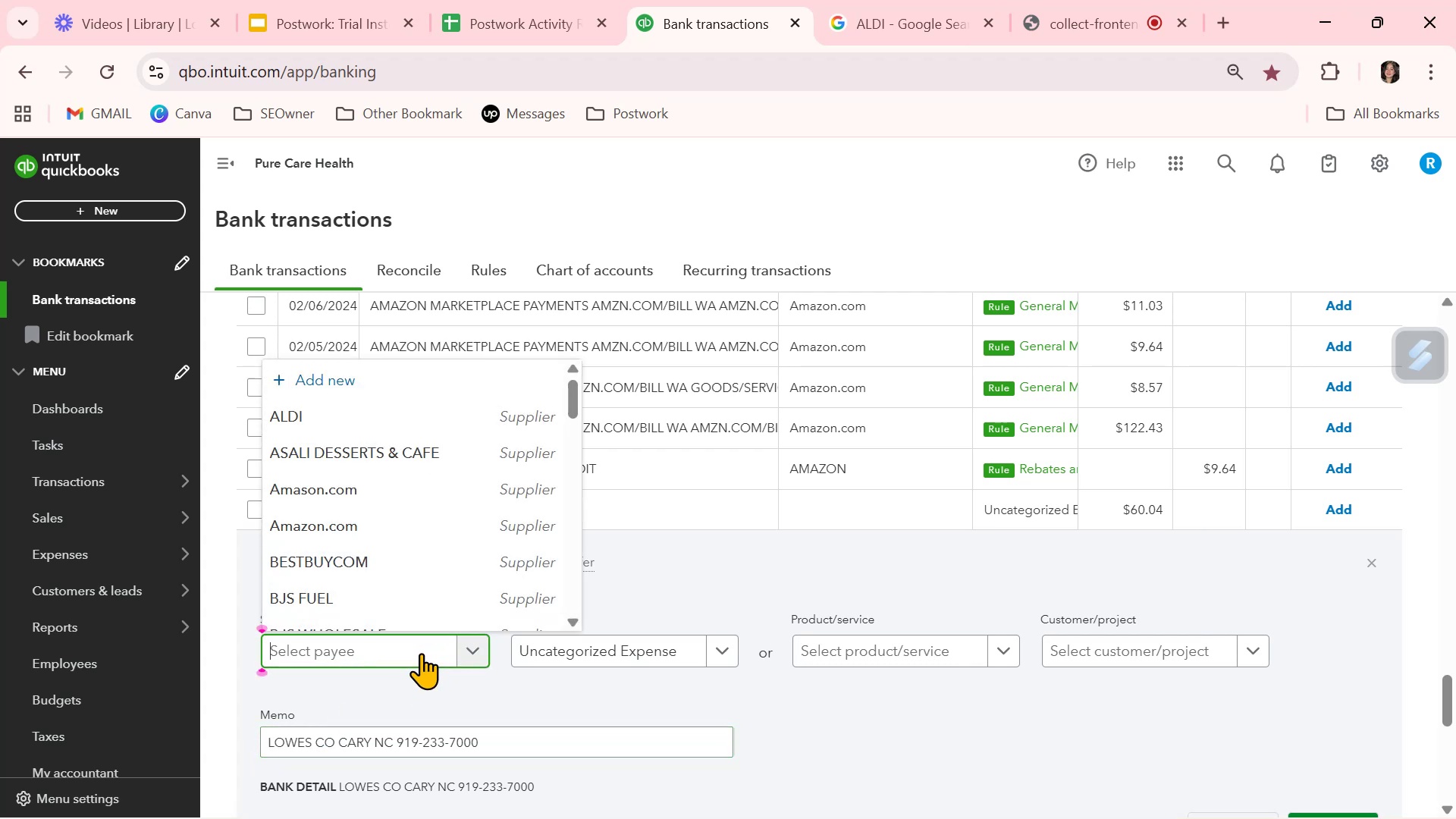 
key(Control+V)
 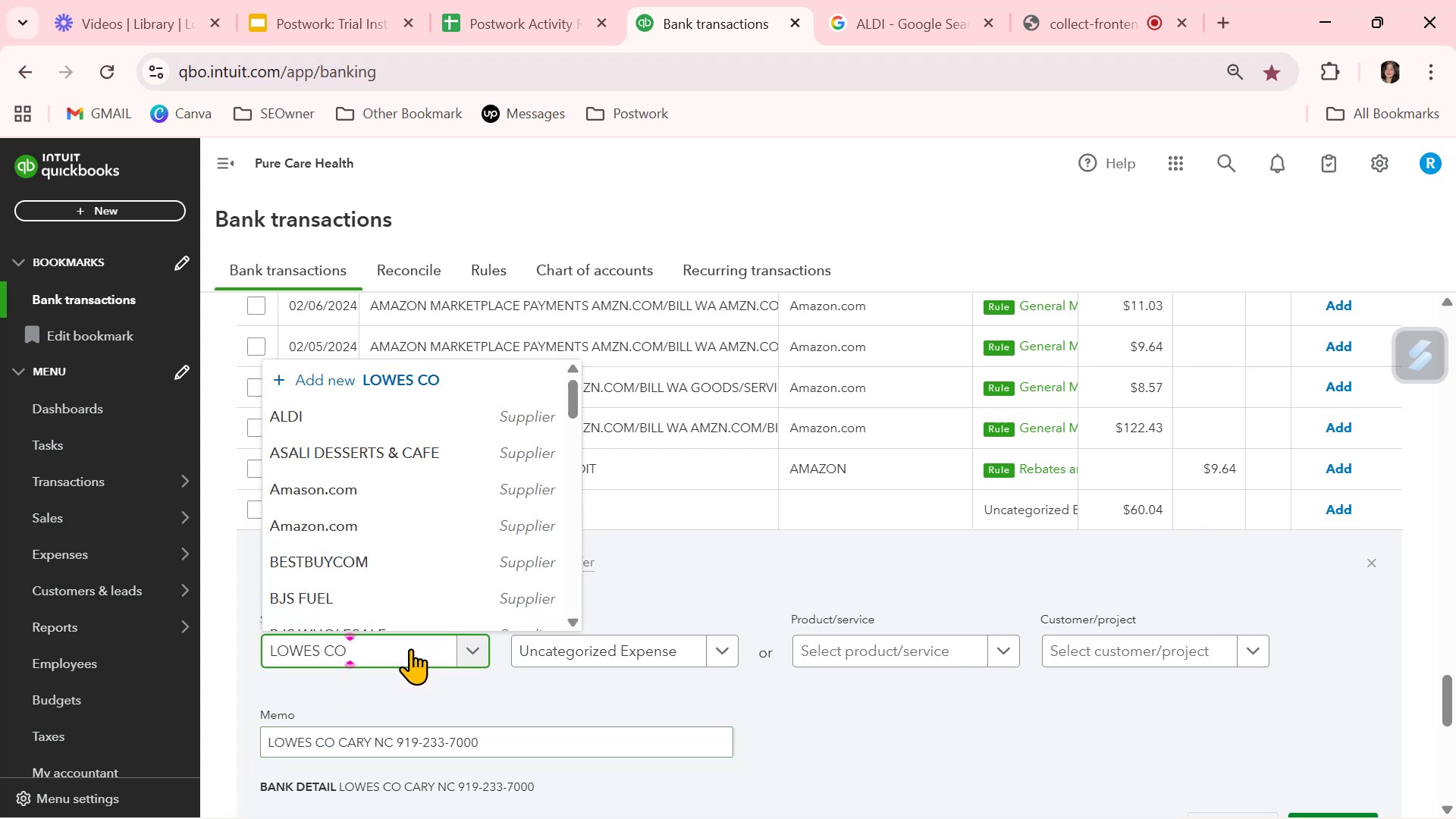 
key(Backspace)
 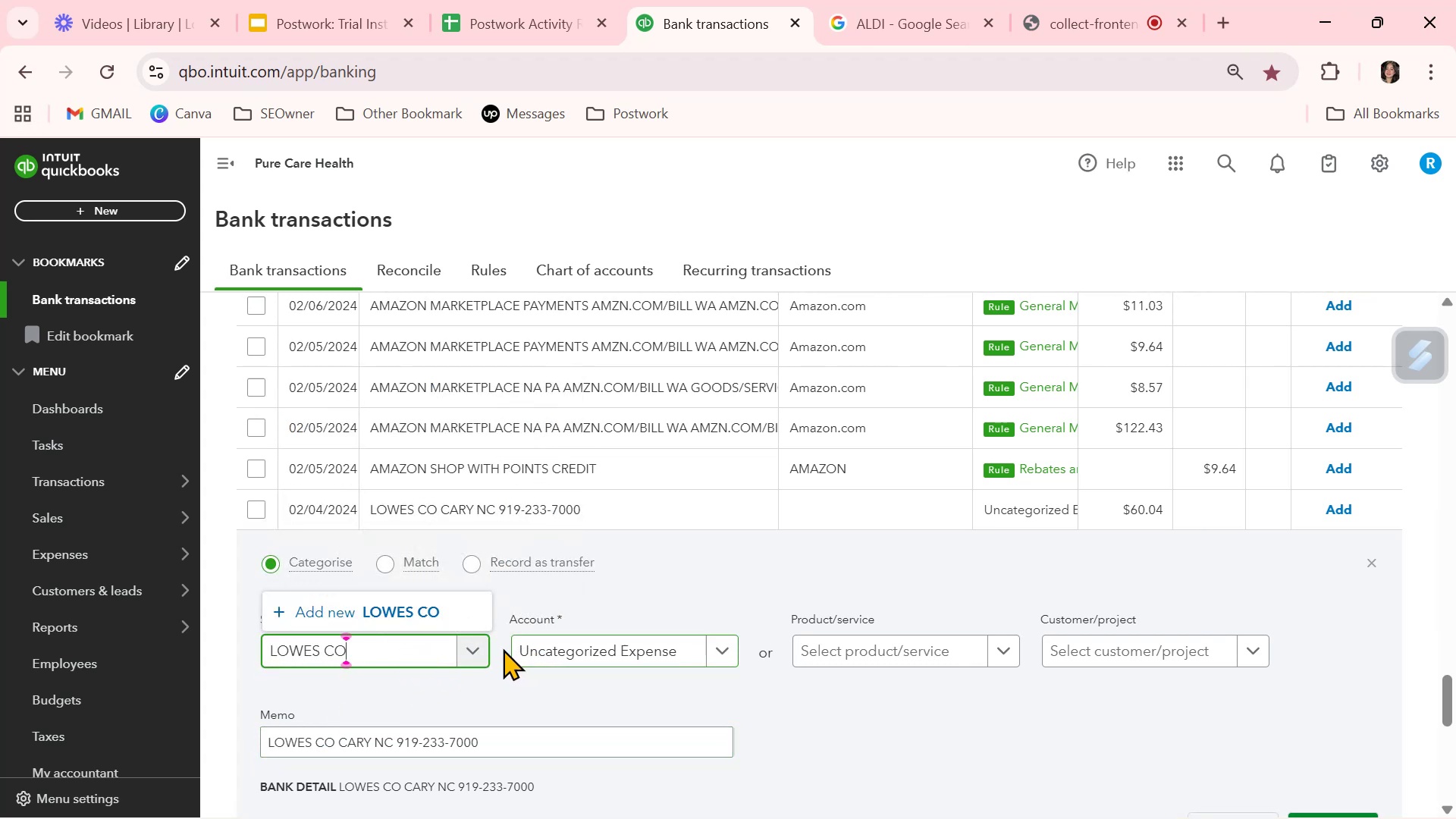 
key(Control+A)
 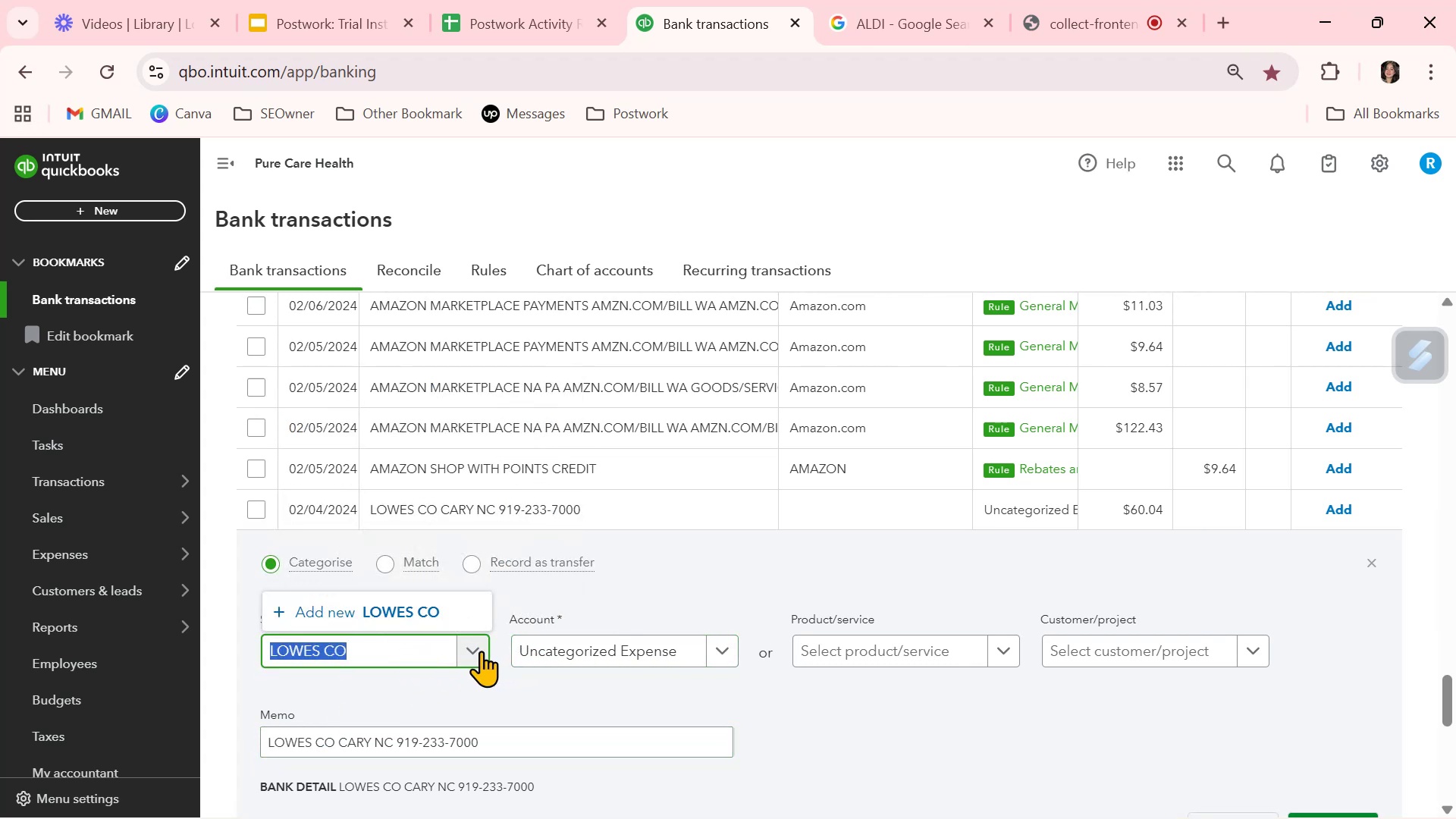 
hold_key(key=ControlLeft, duration=0.49)
 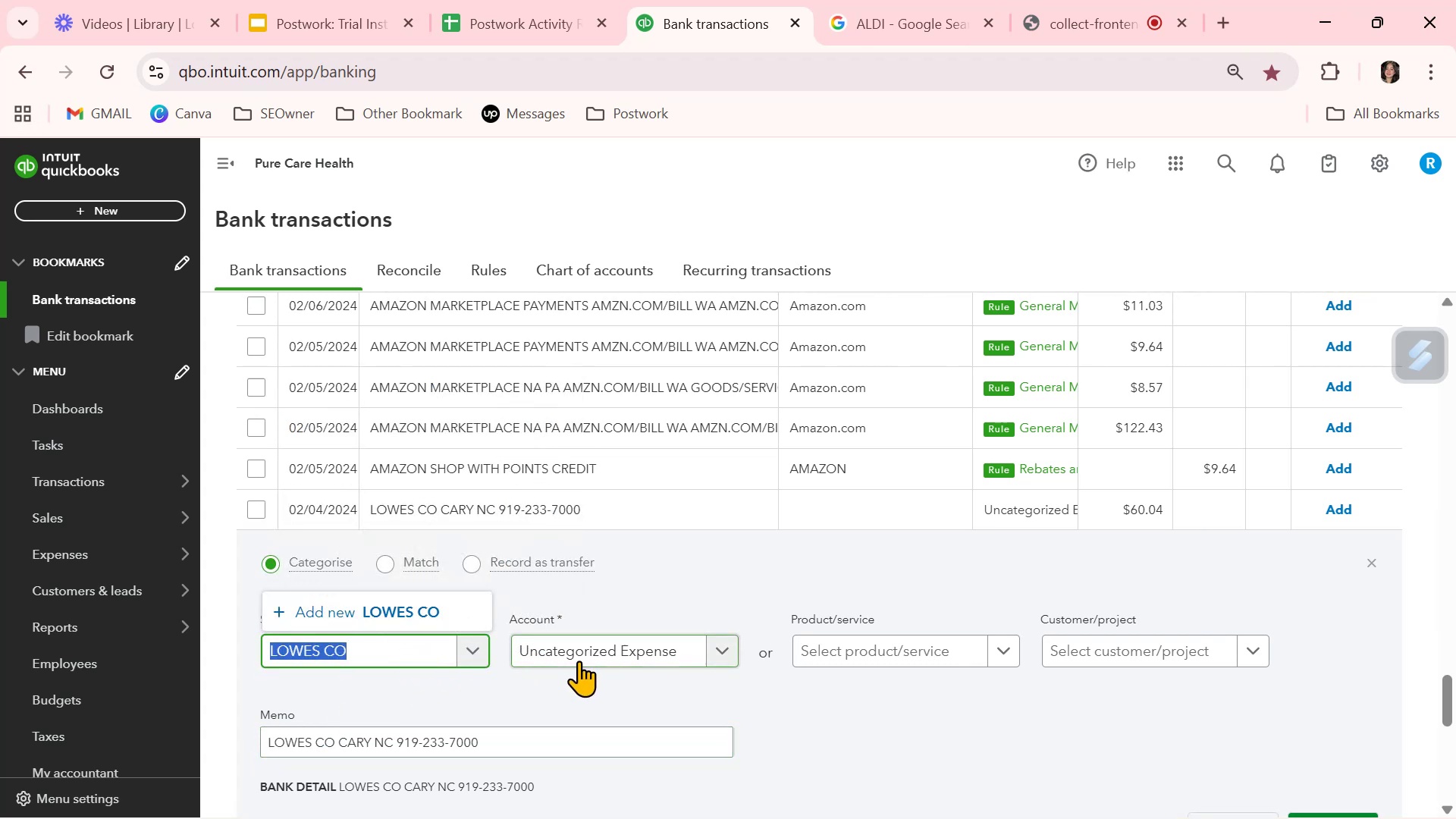 
left_click([582, 651])
 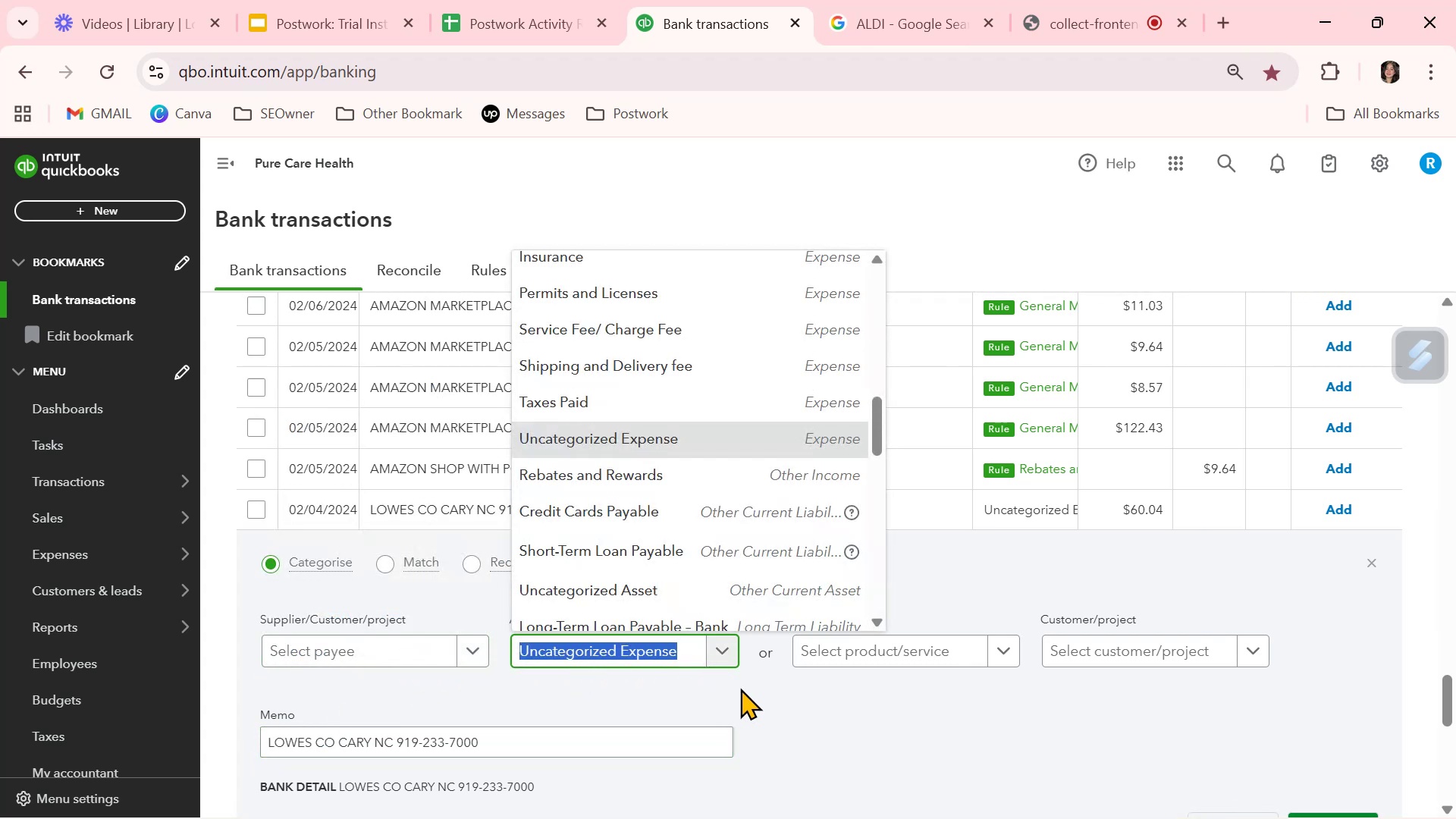 
left_click([752, 684])
 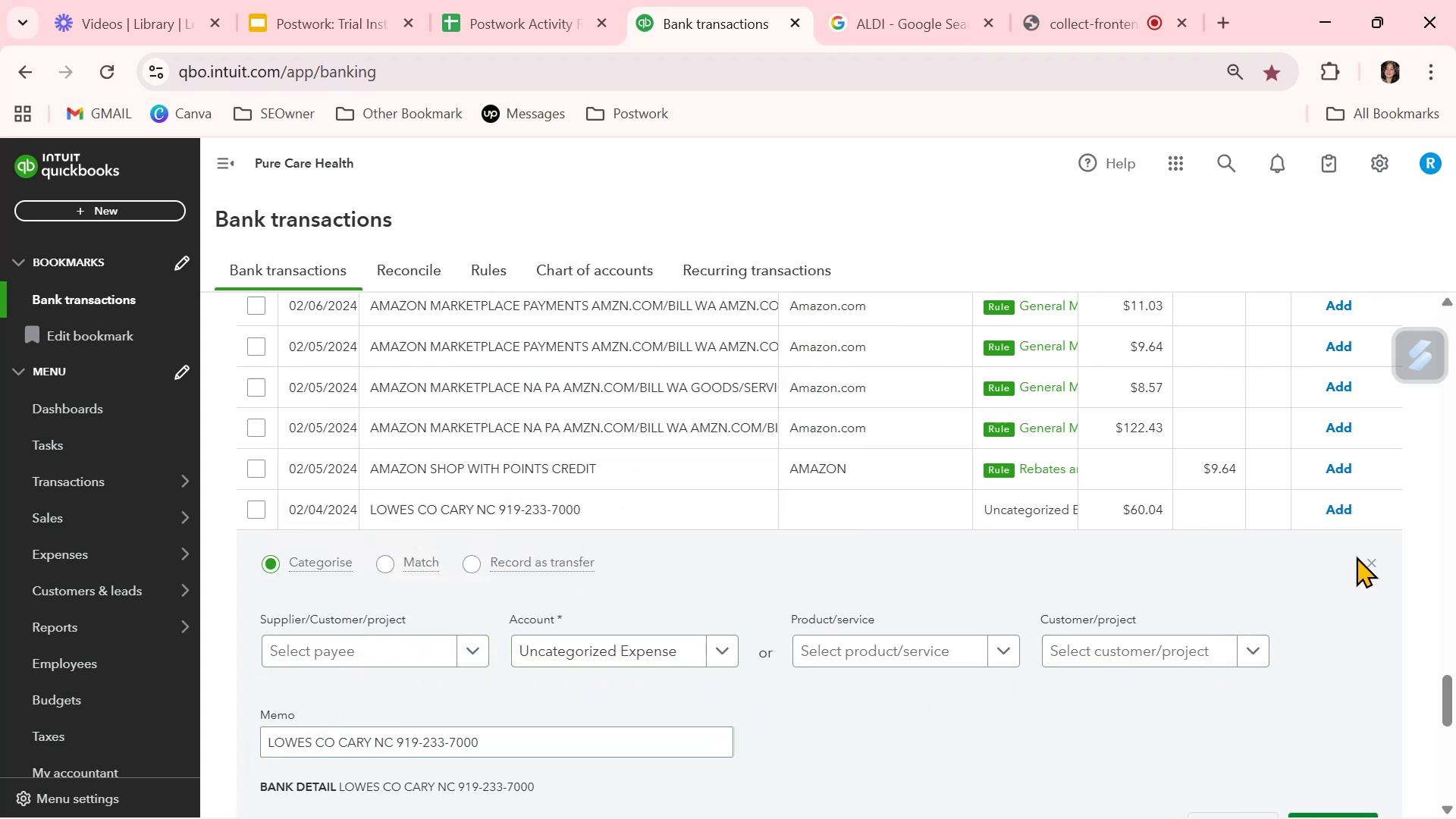 
left_click([1373, 559])
 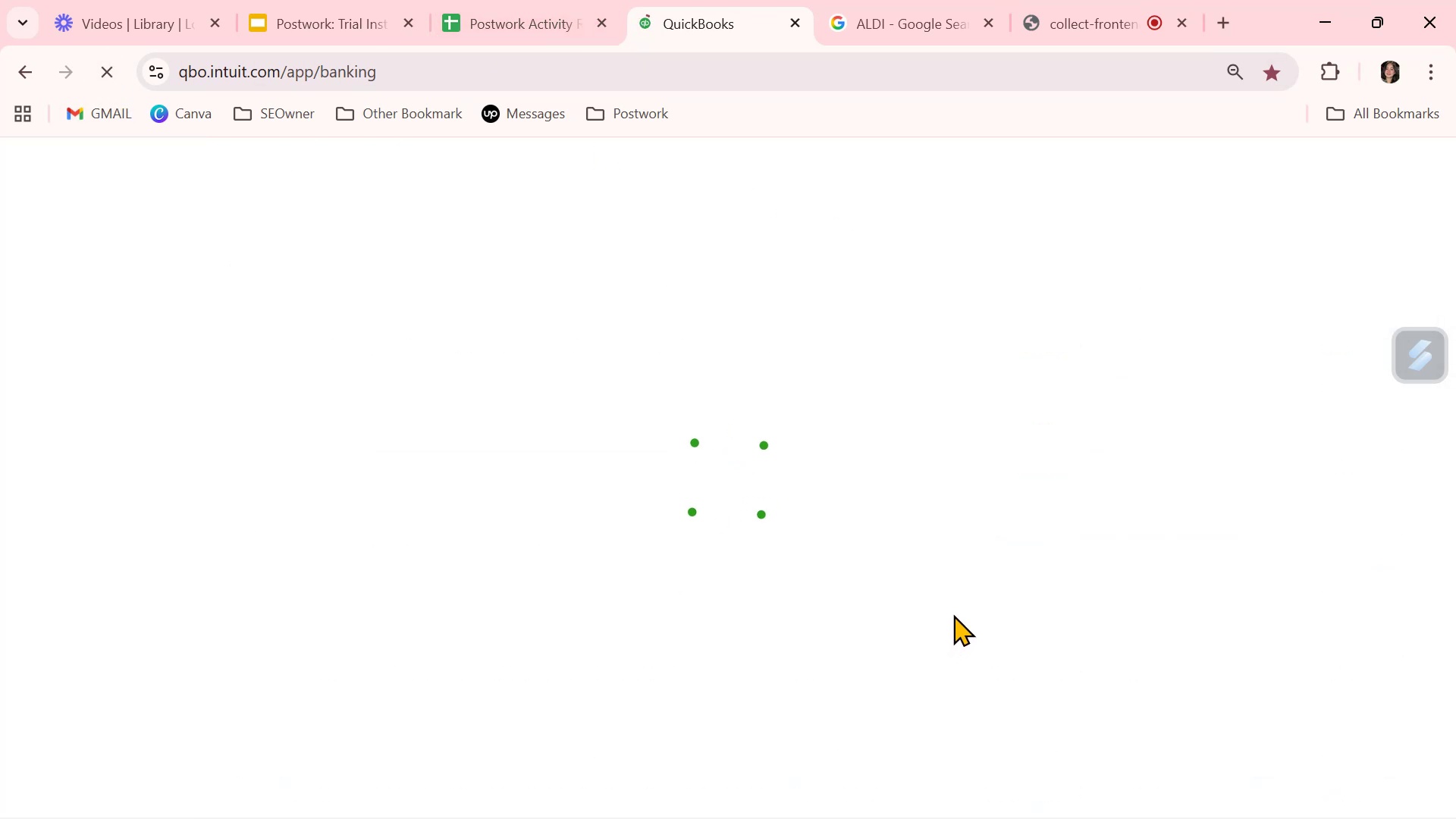 
wait(13.0)
 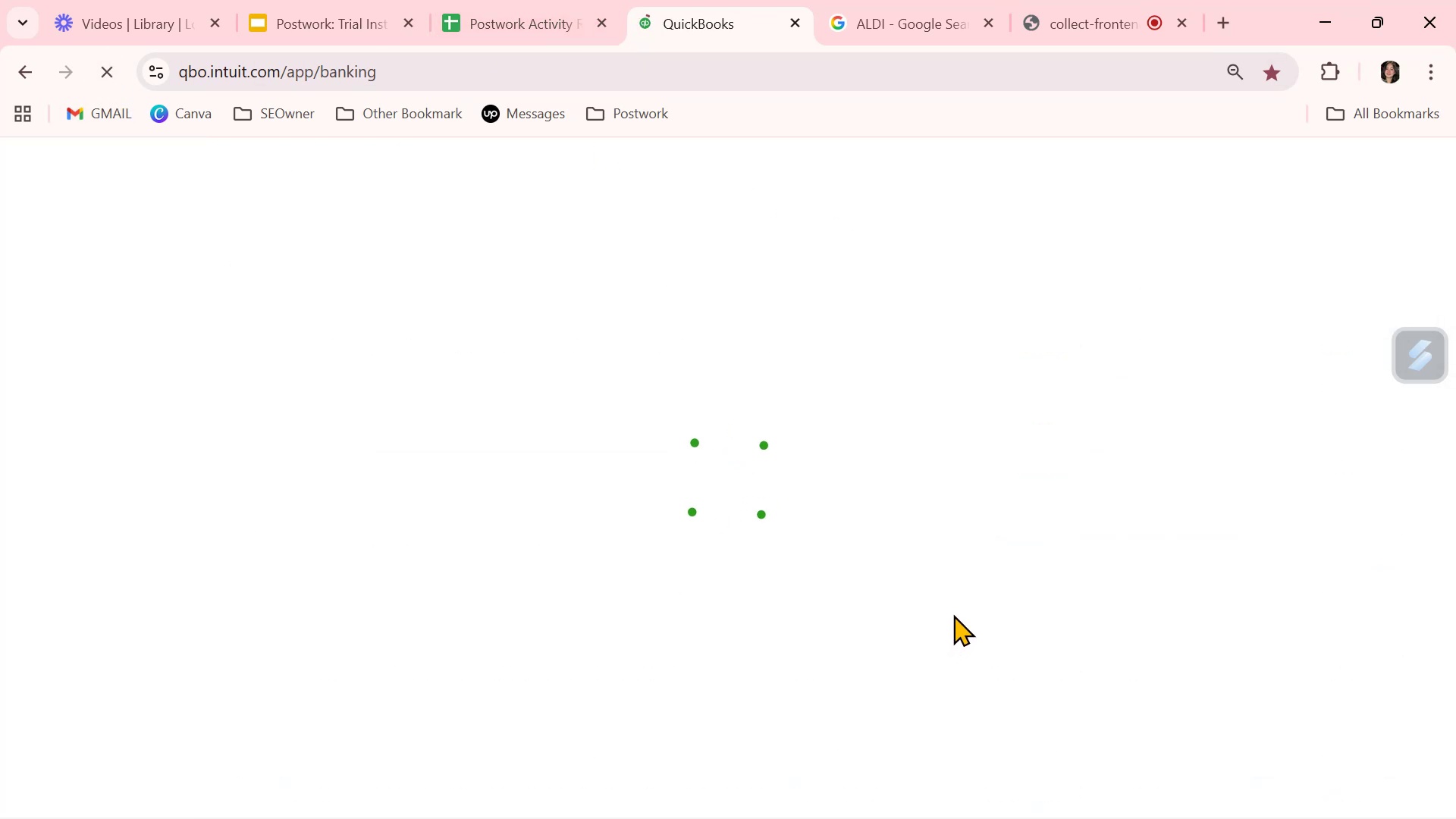 
scroll: coordinate [919, 621], scroll_direction: down, amount: 3.0
 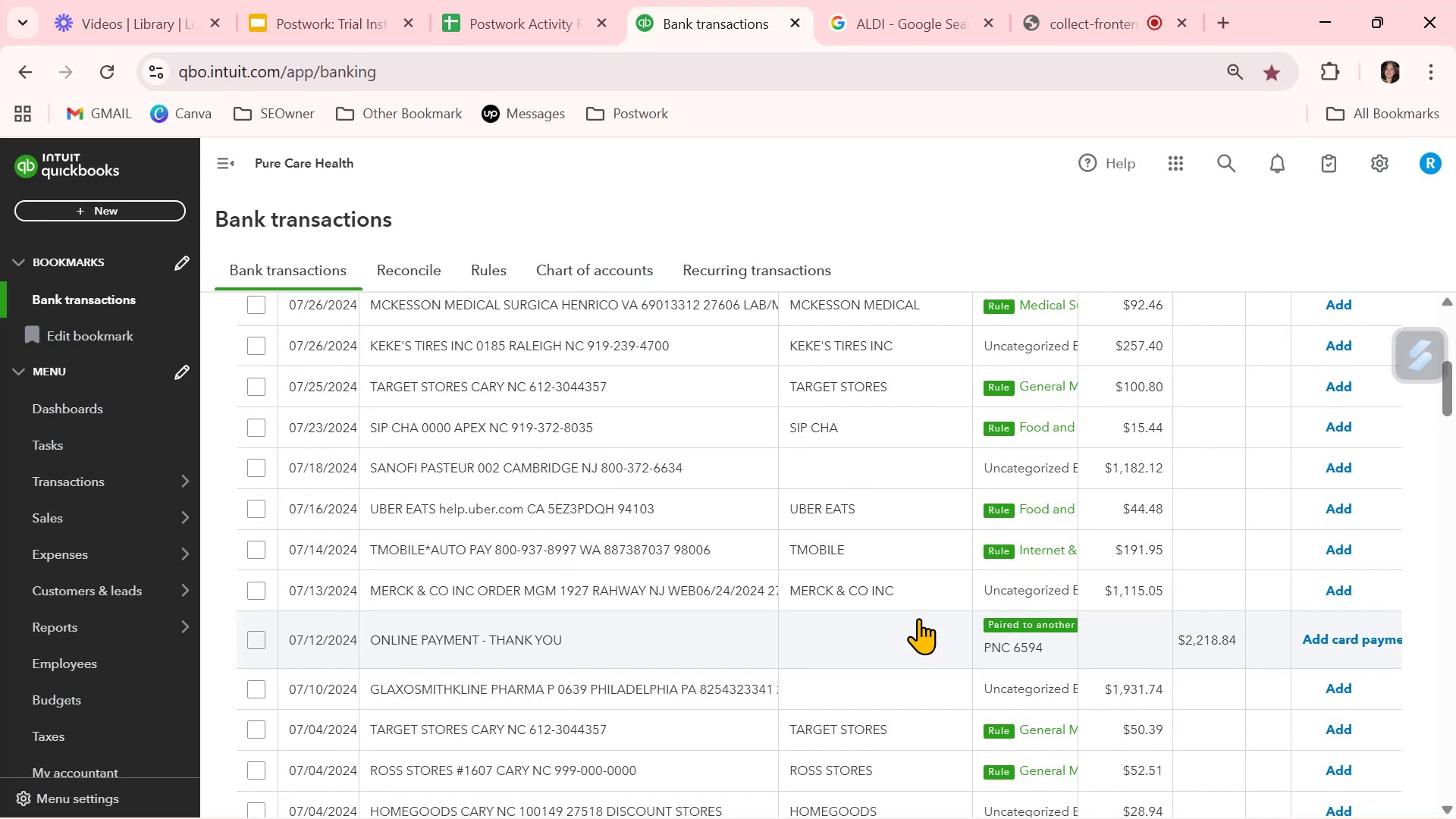 
wait(5.09)
 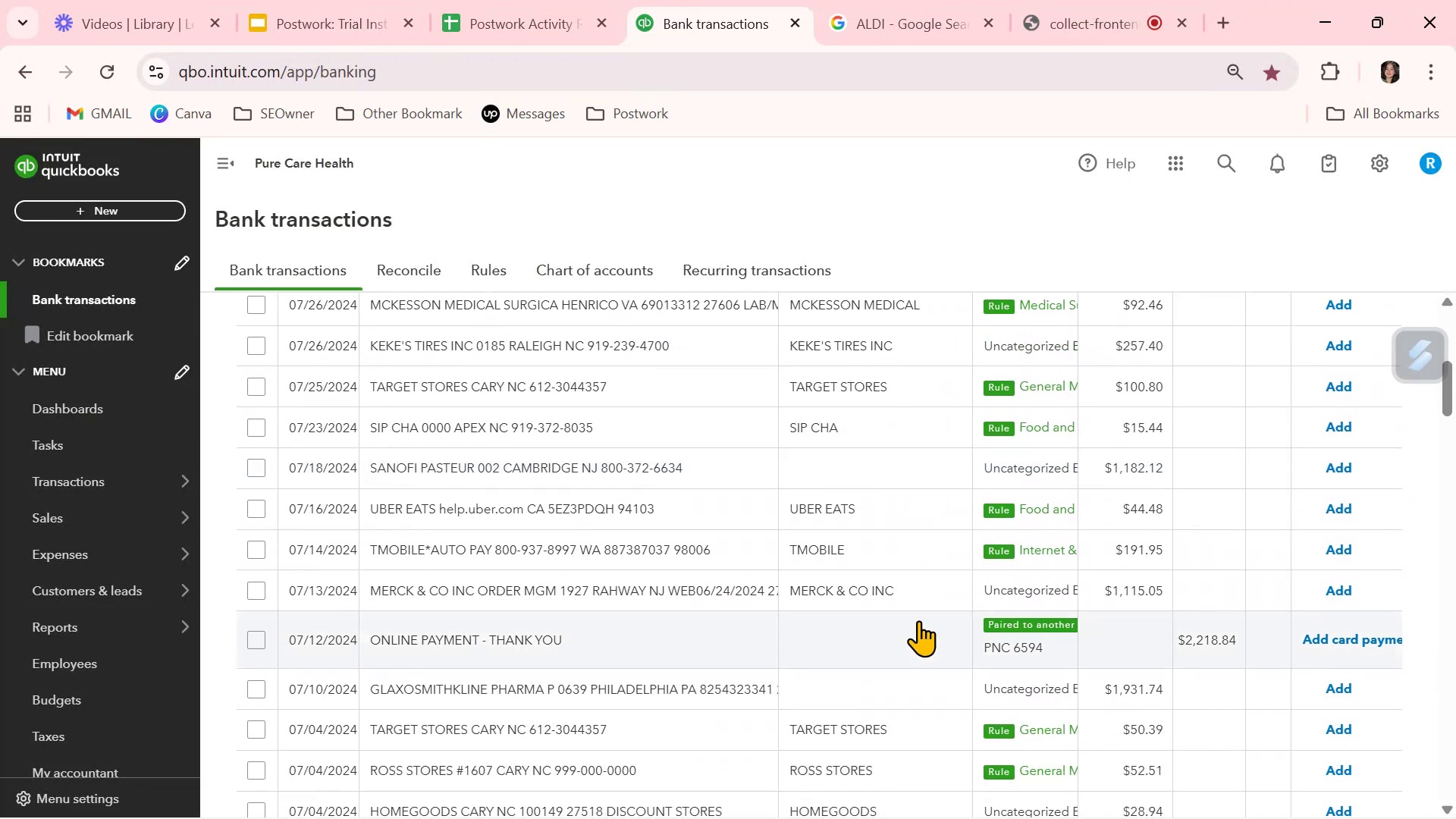 
left_click([833, 460])
 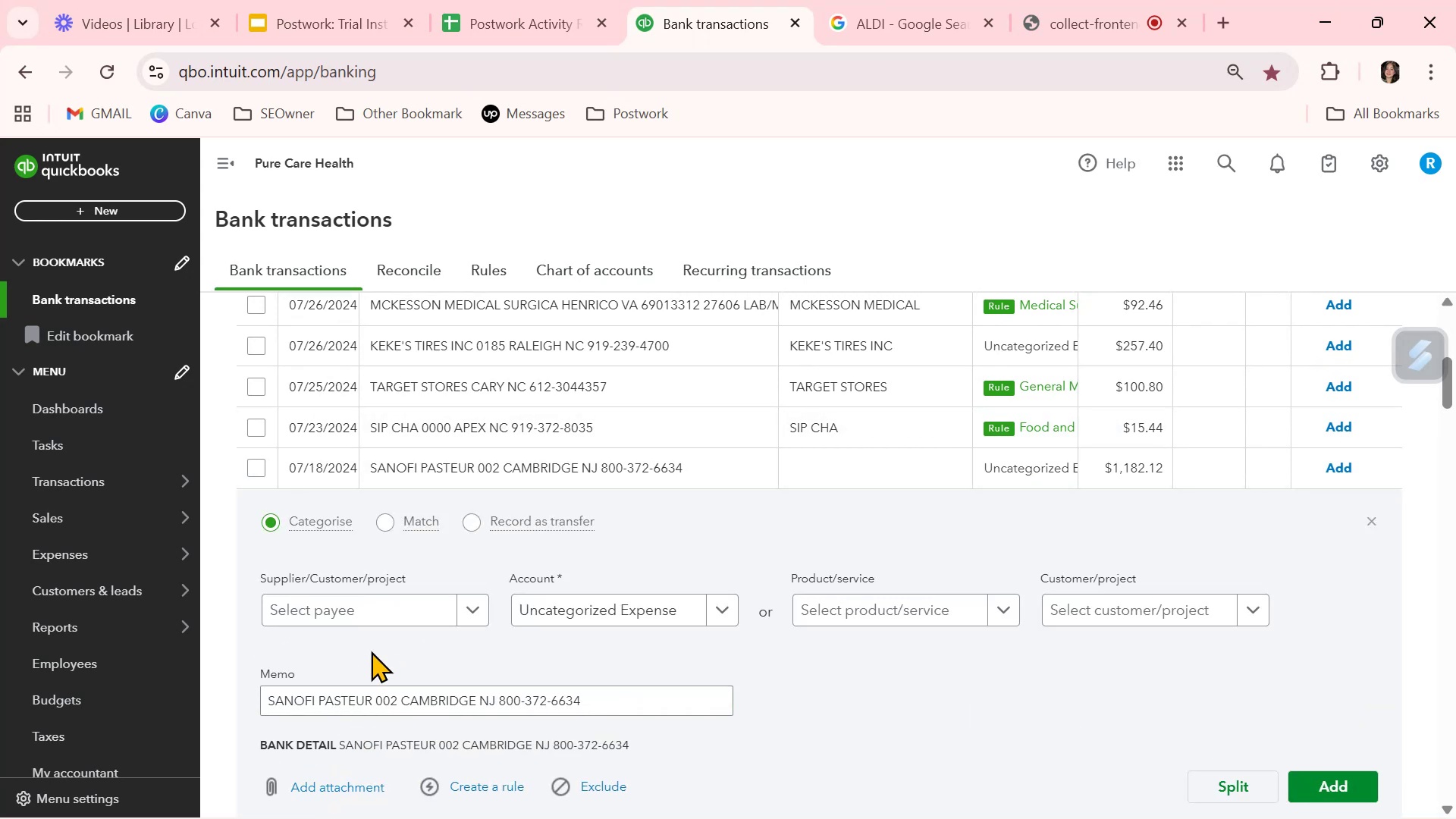 
double_click([376, 610])
 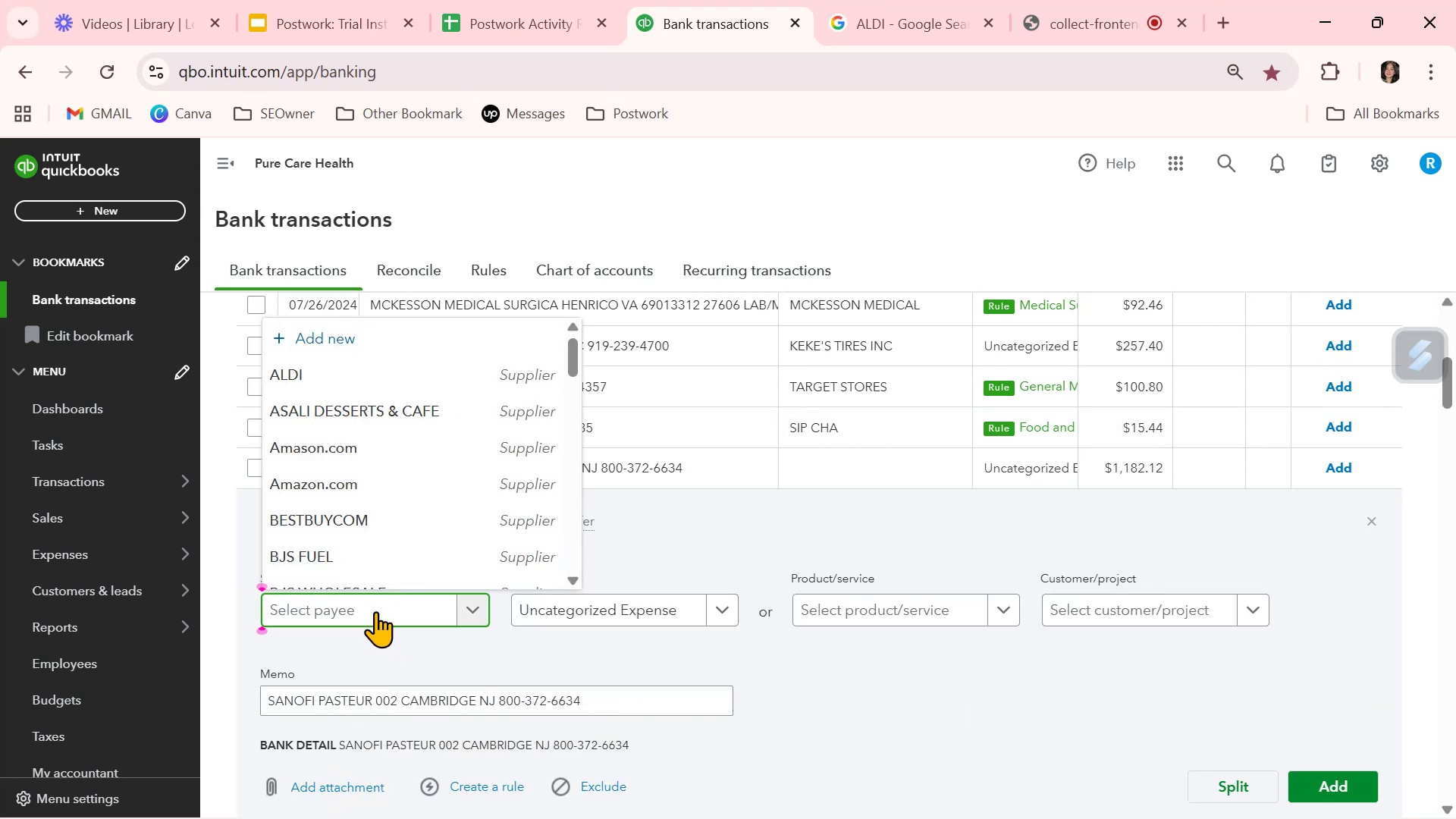 
type(san)
 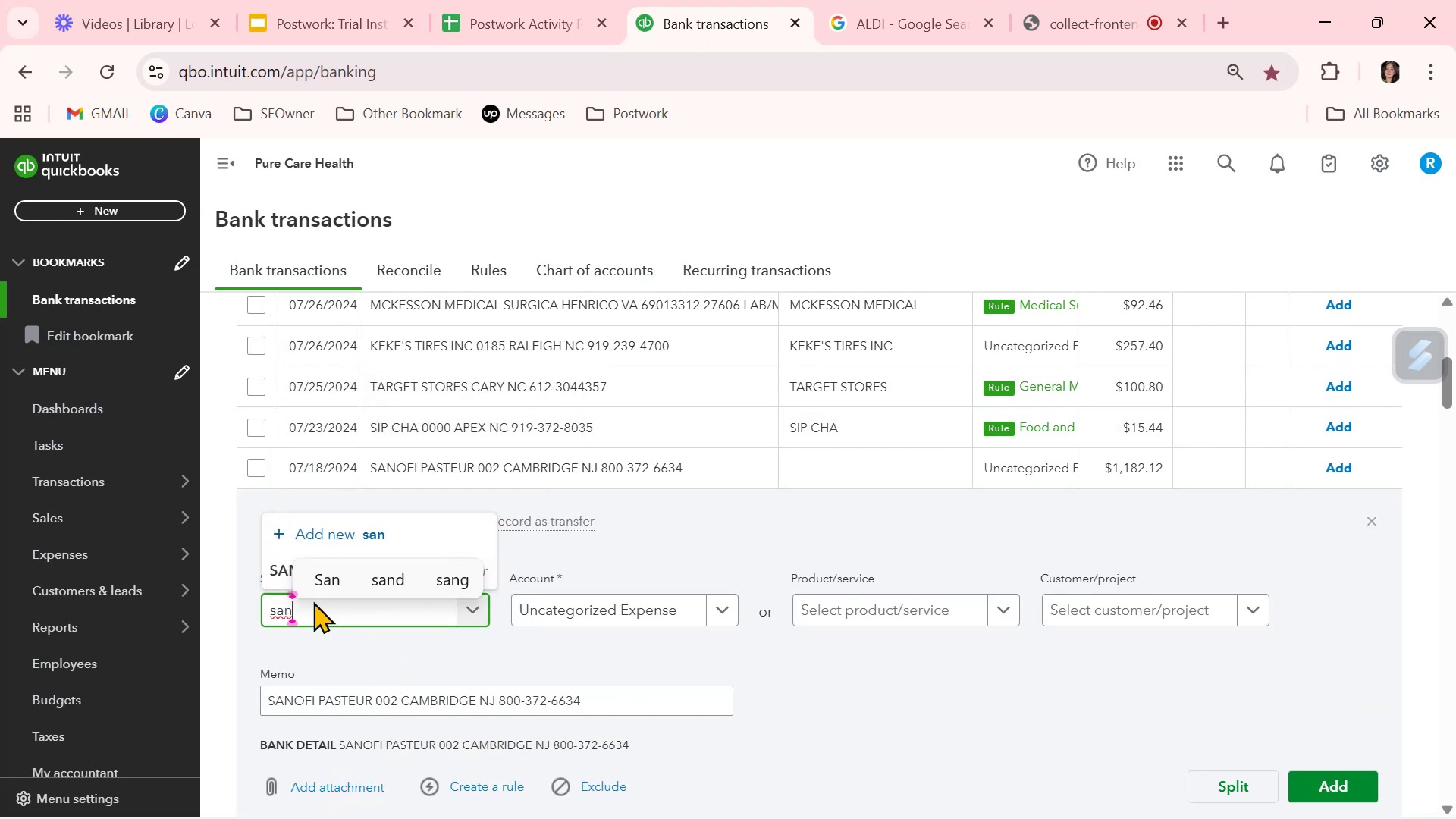 
left_click([277, 575])
 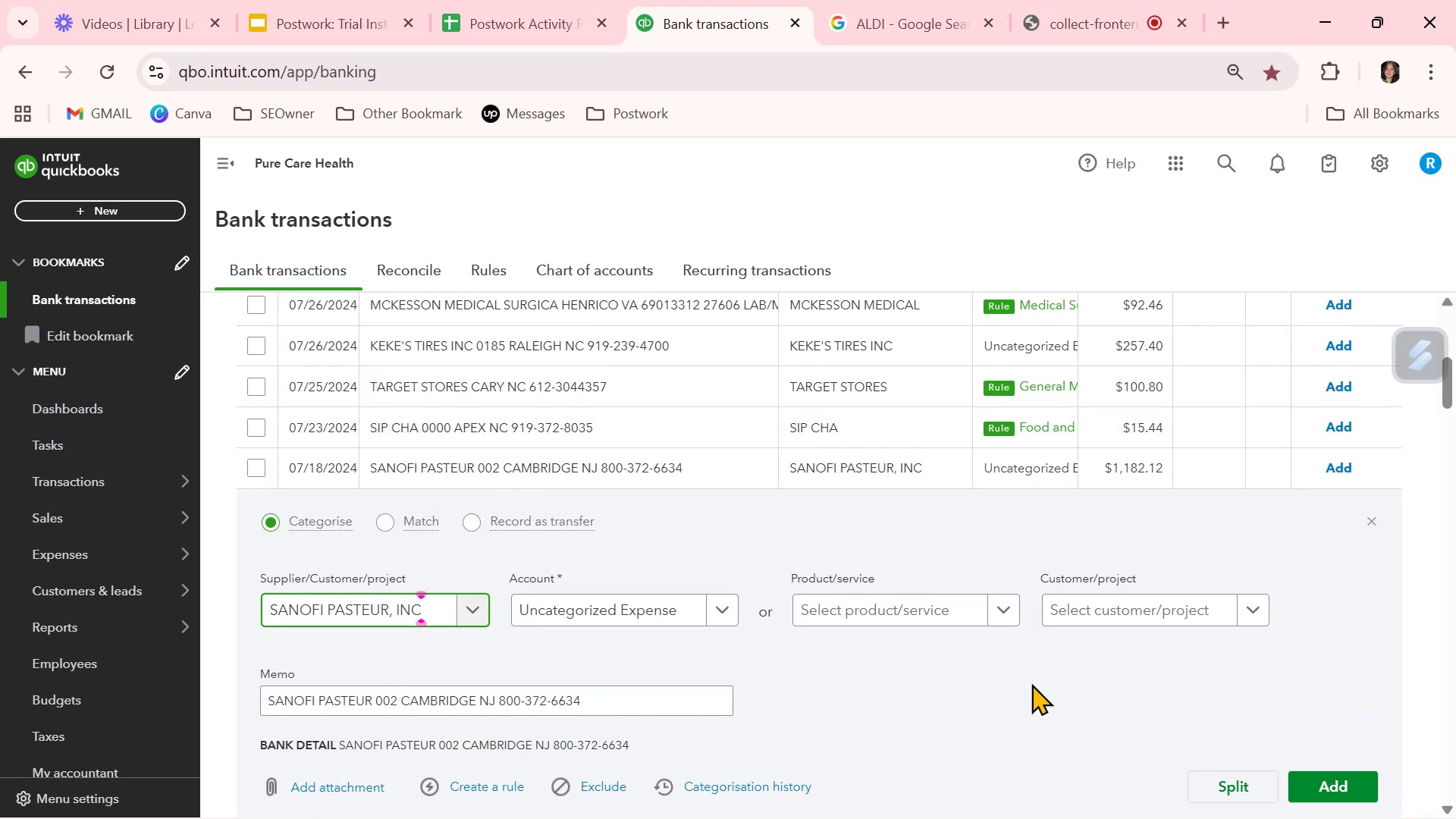 
left_click([1031, 683])
 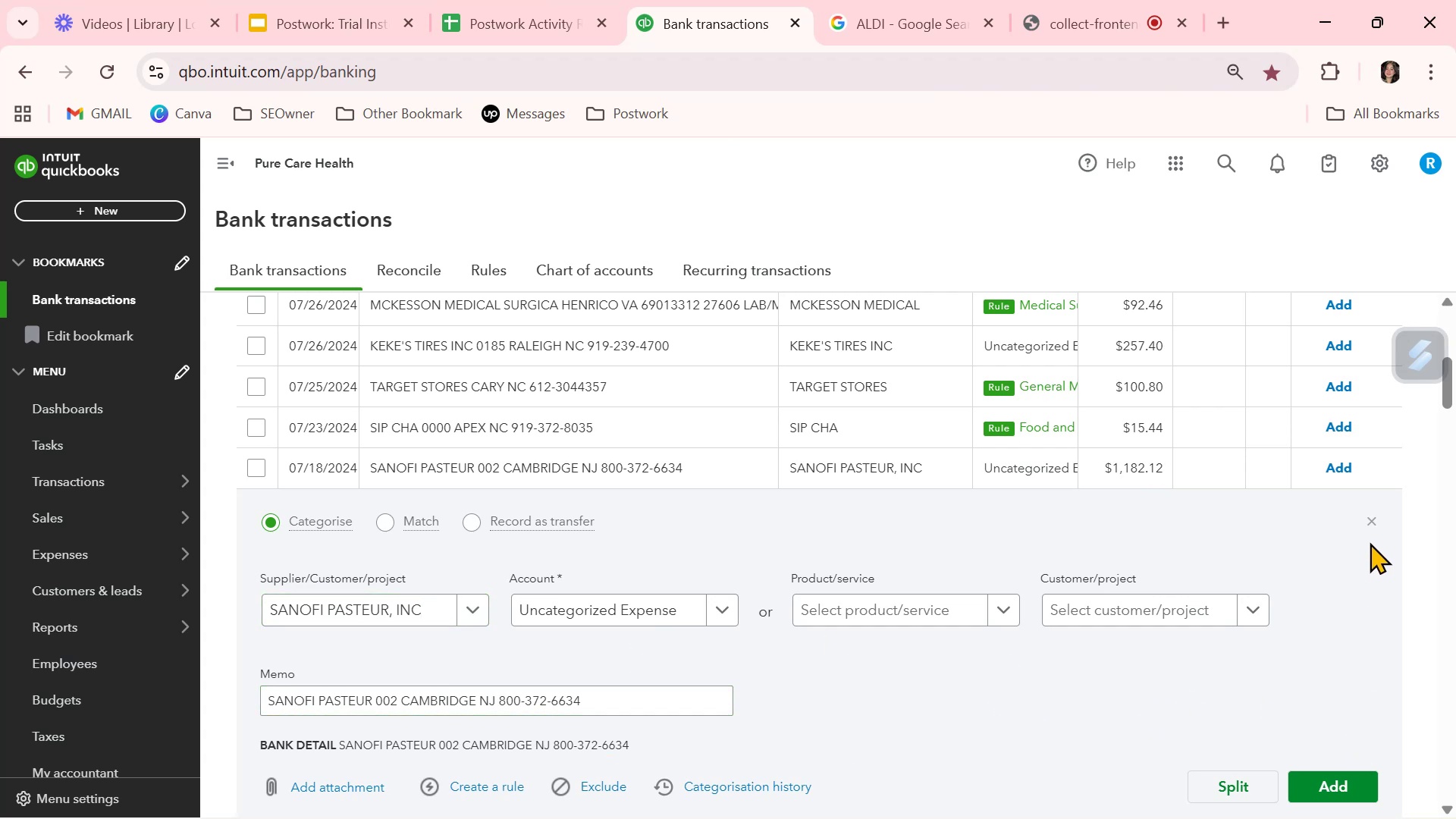 
left_click([1373, 522])
 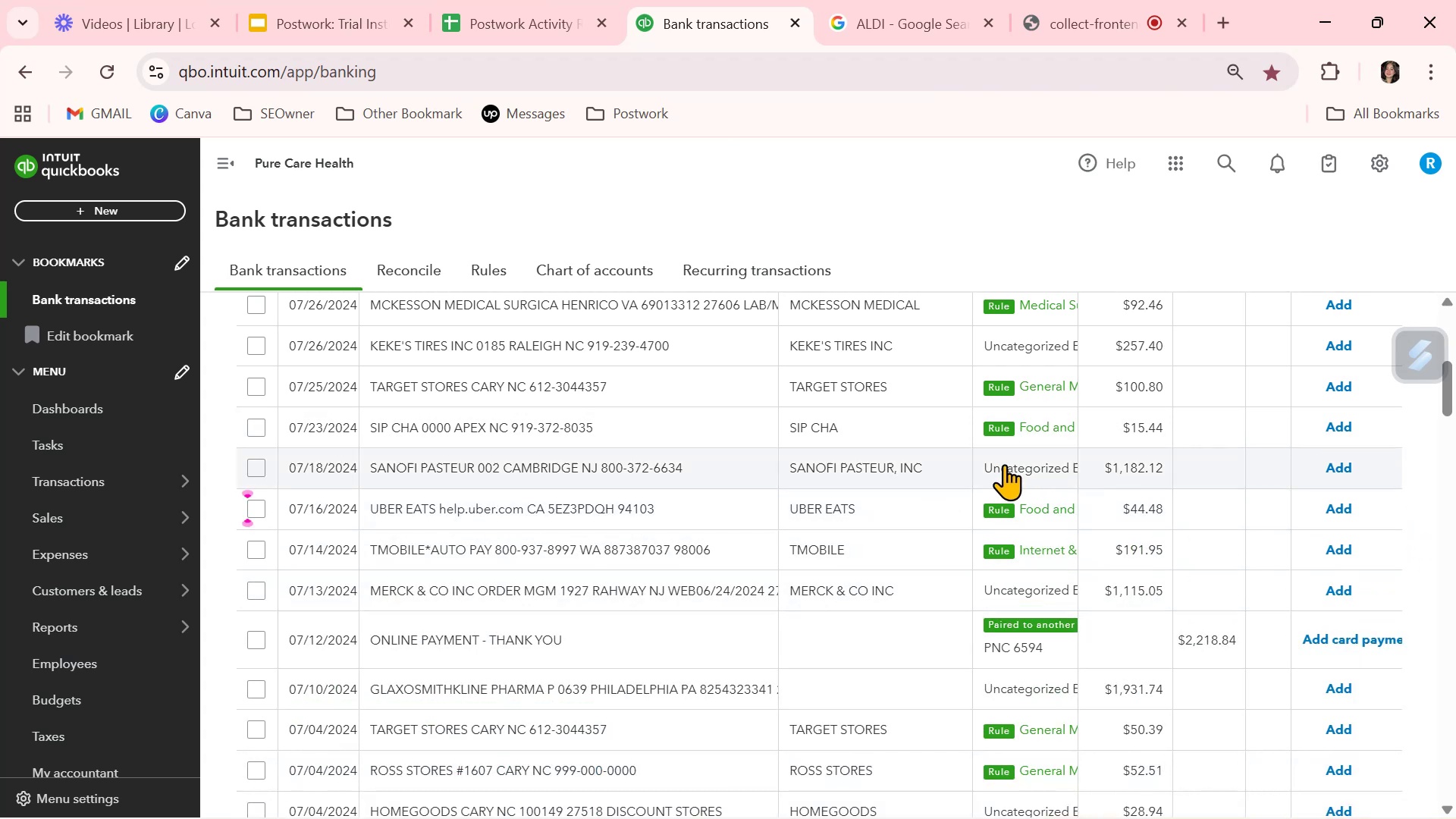 
scroll: coordinate [1018, 549], scroll_direction: down, amount: 8.0
 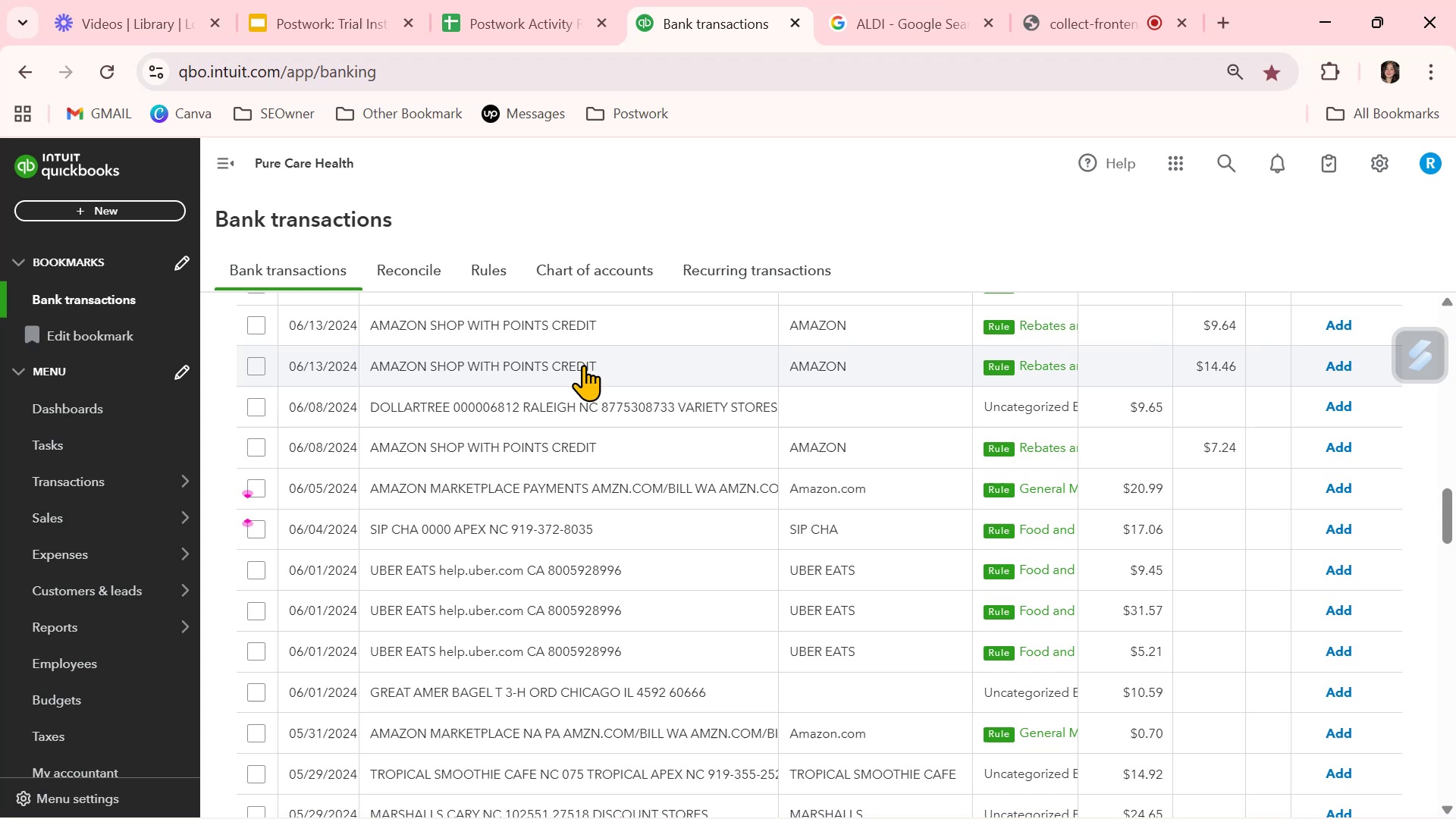 
left_click([863, 396])
 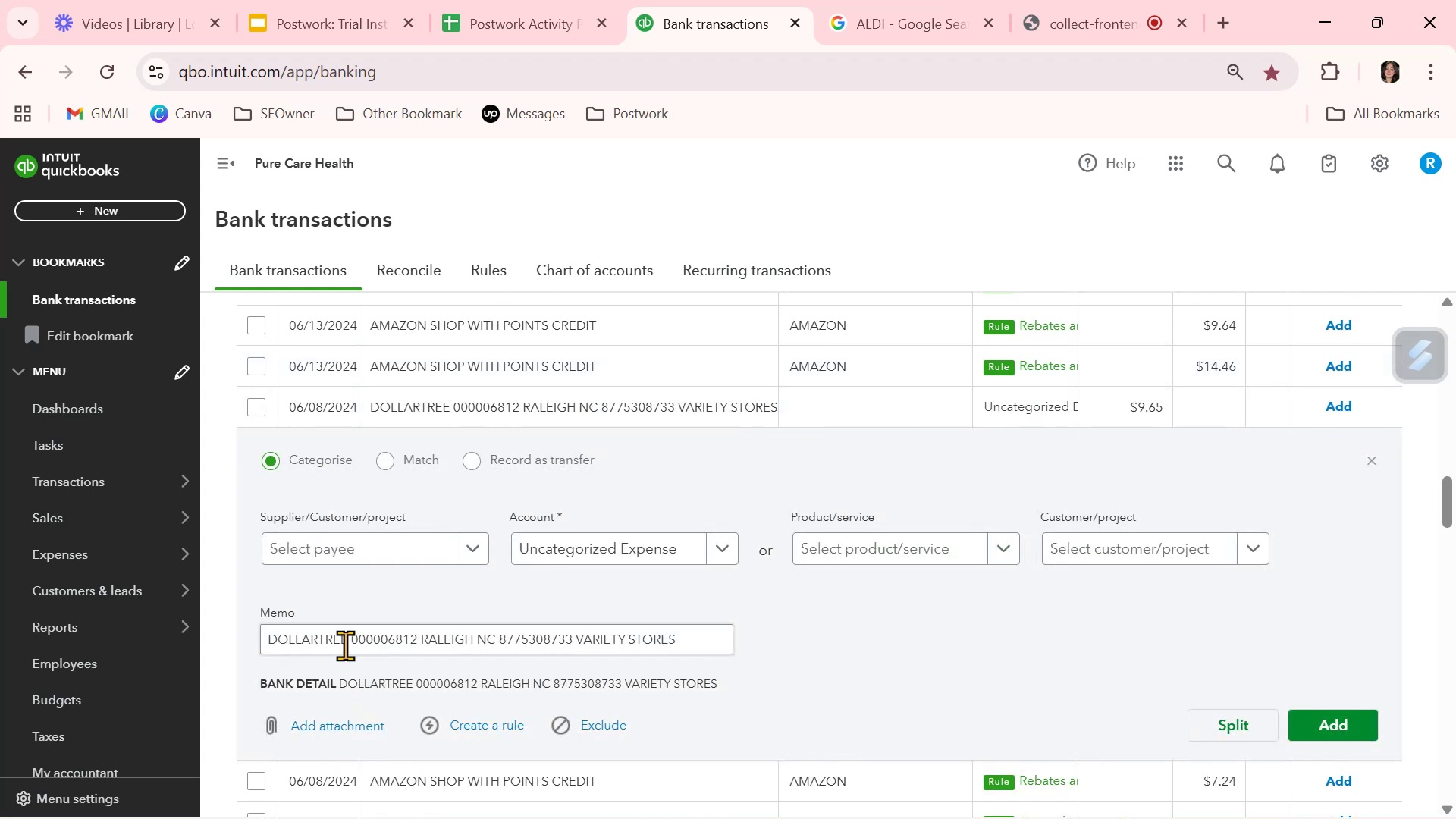 
left_click_drag(start_coordinate=[345, 640], to_coordinate=[255, 634])
 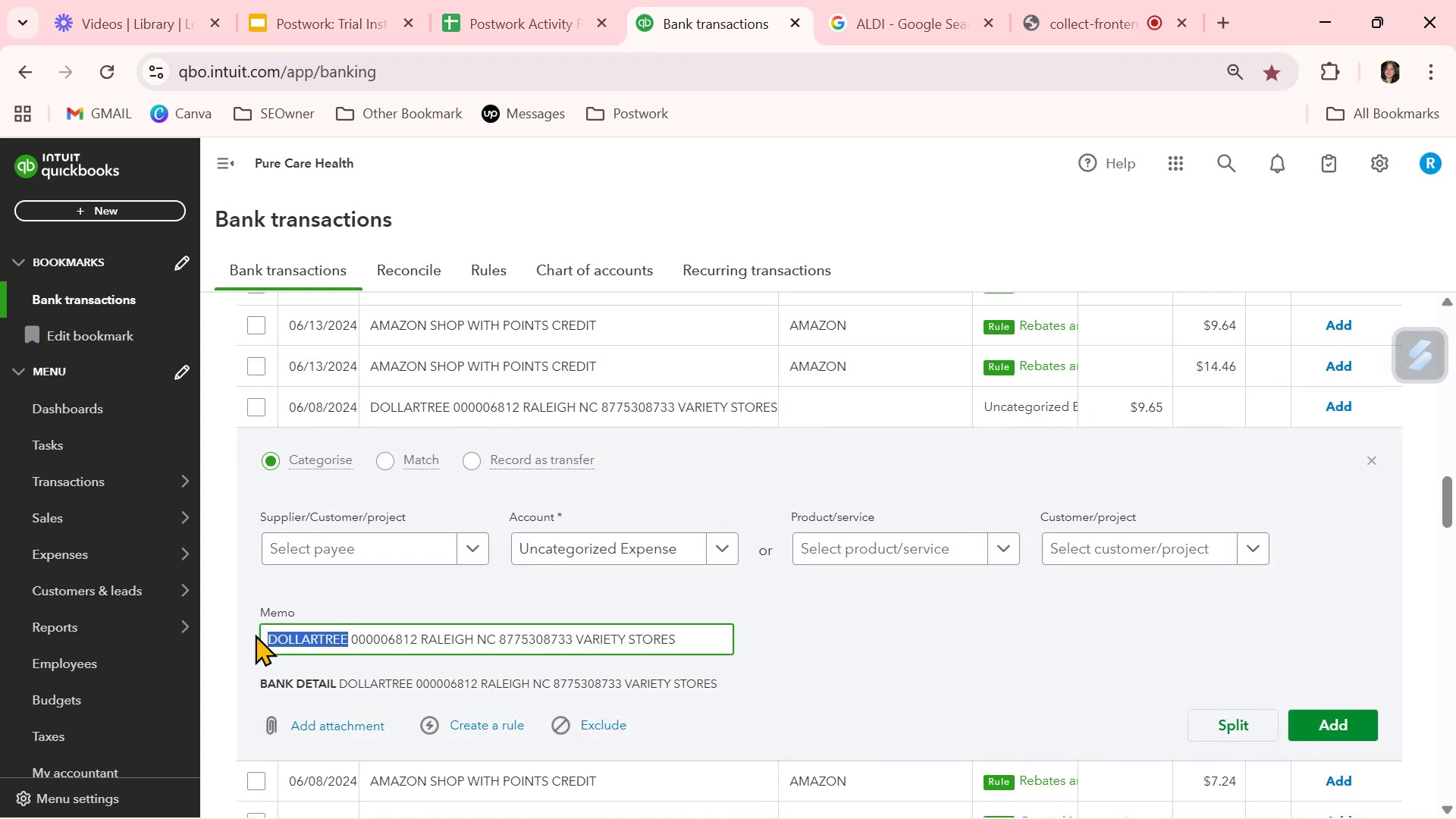 
key(Control+ControlLeft)
 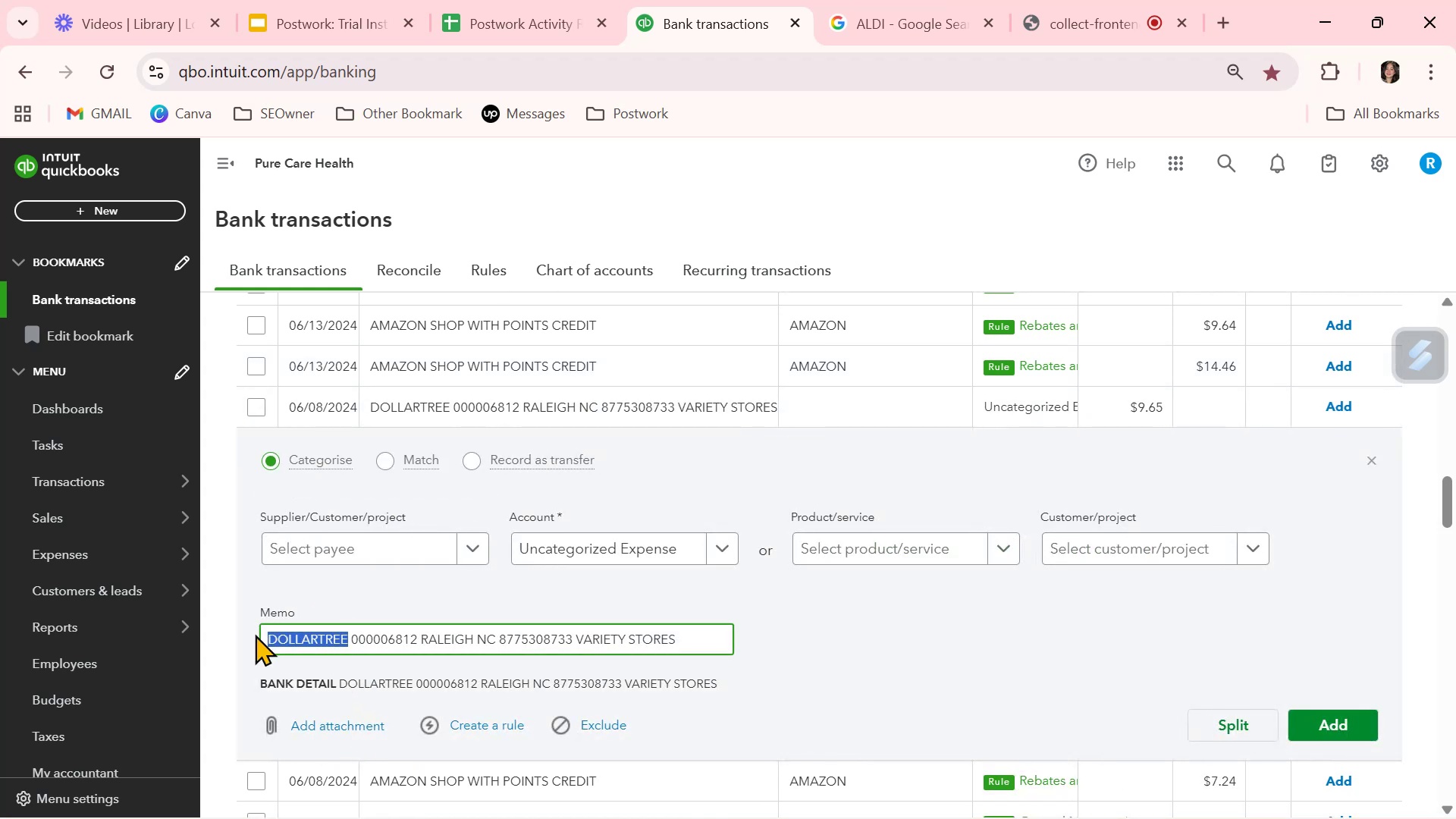 
key(Control+C)
 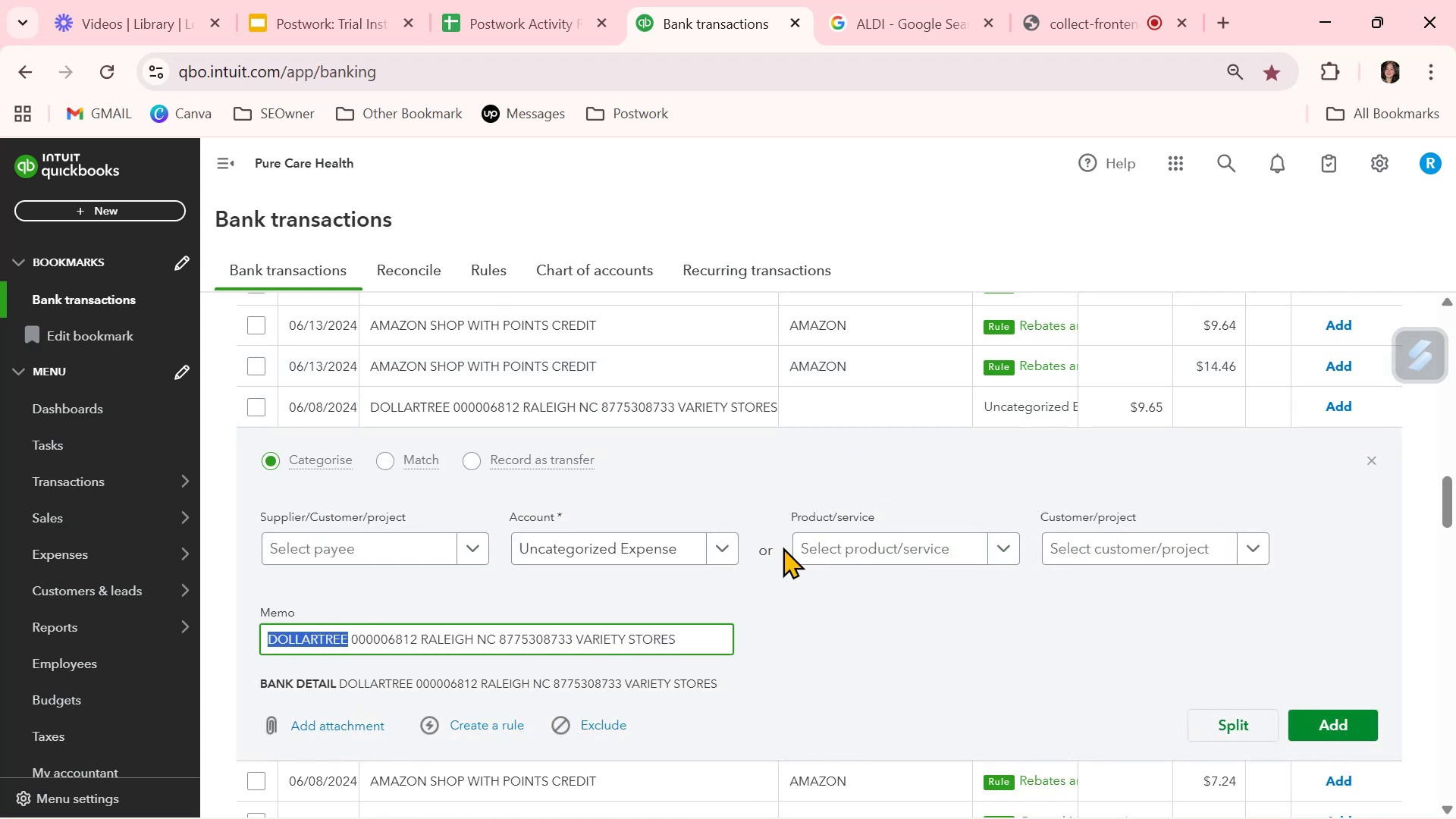 
left_click([874, 397])
 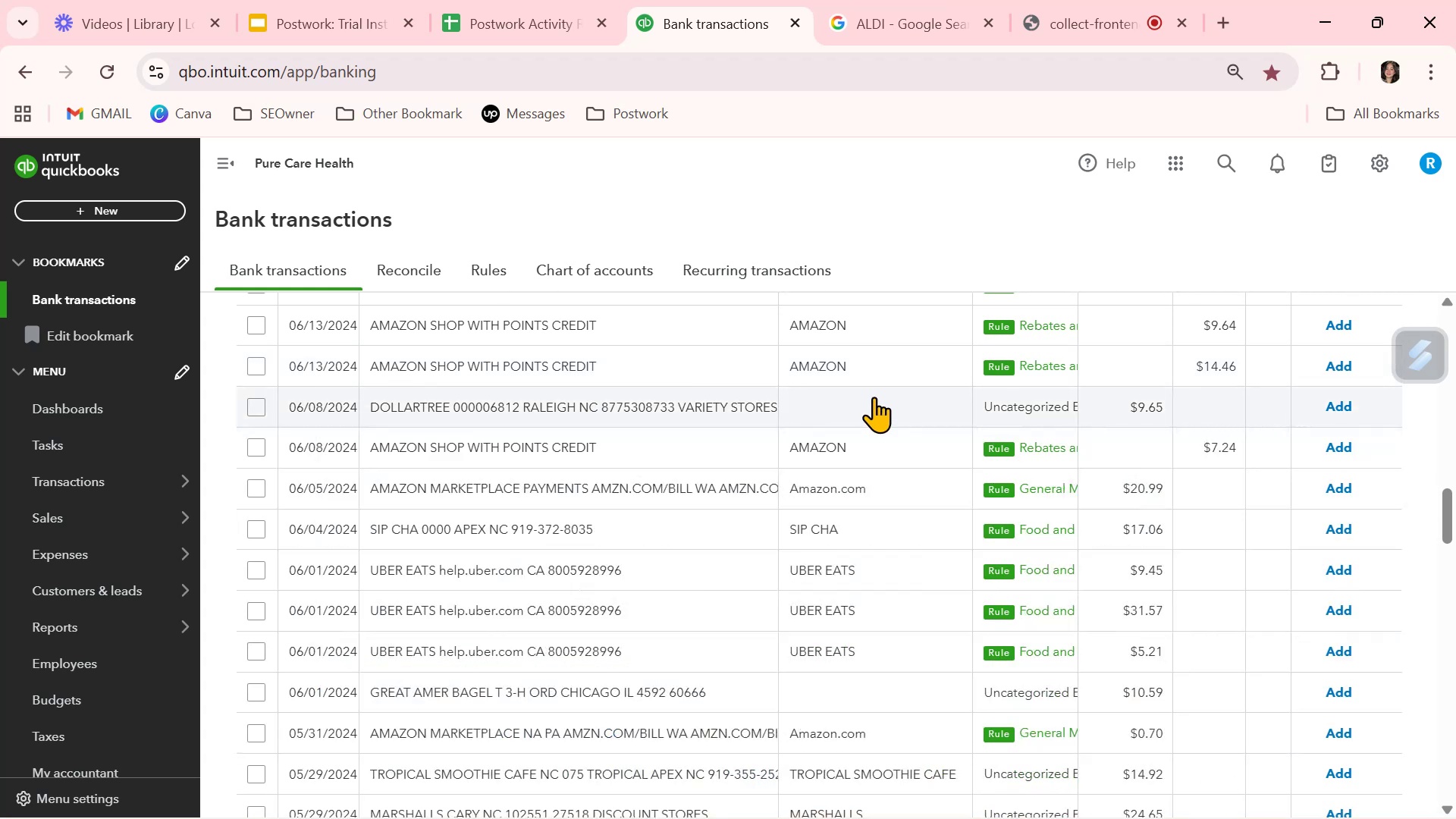 
left_click([811, 406])
 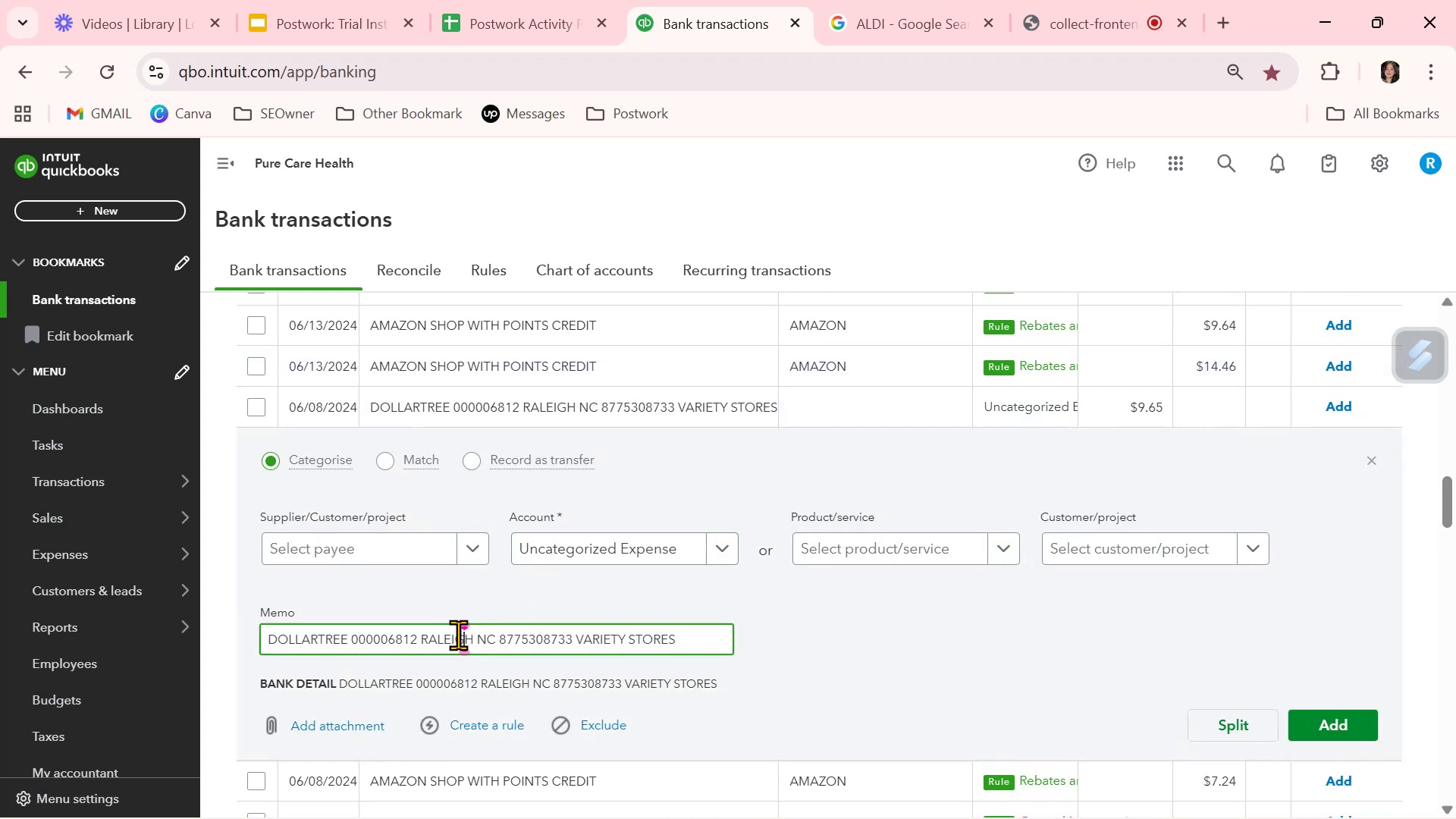 
left_click([415, 542])
 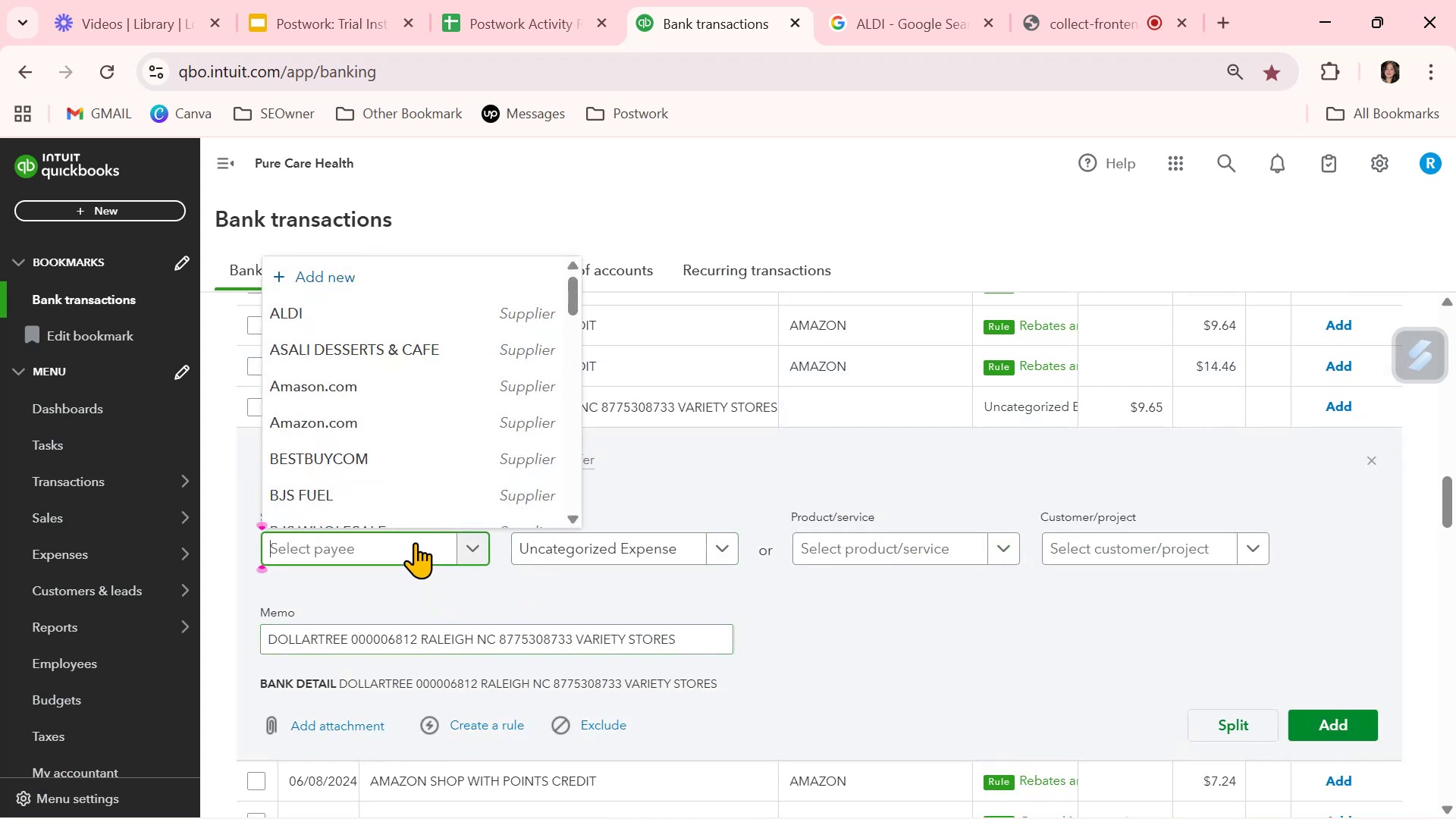 
key(Control+ControlLeft)
 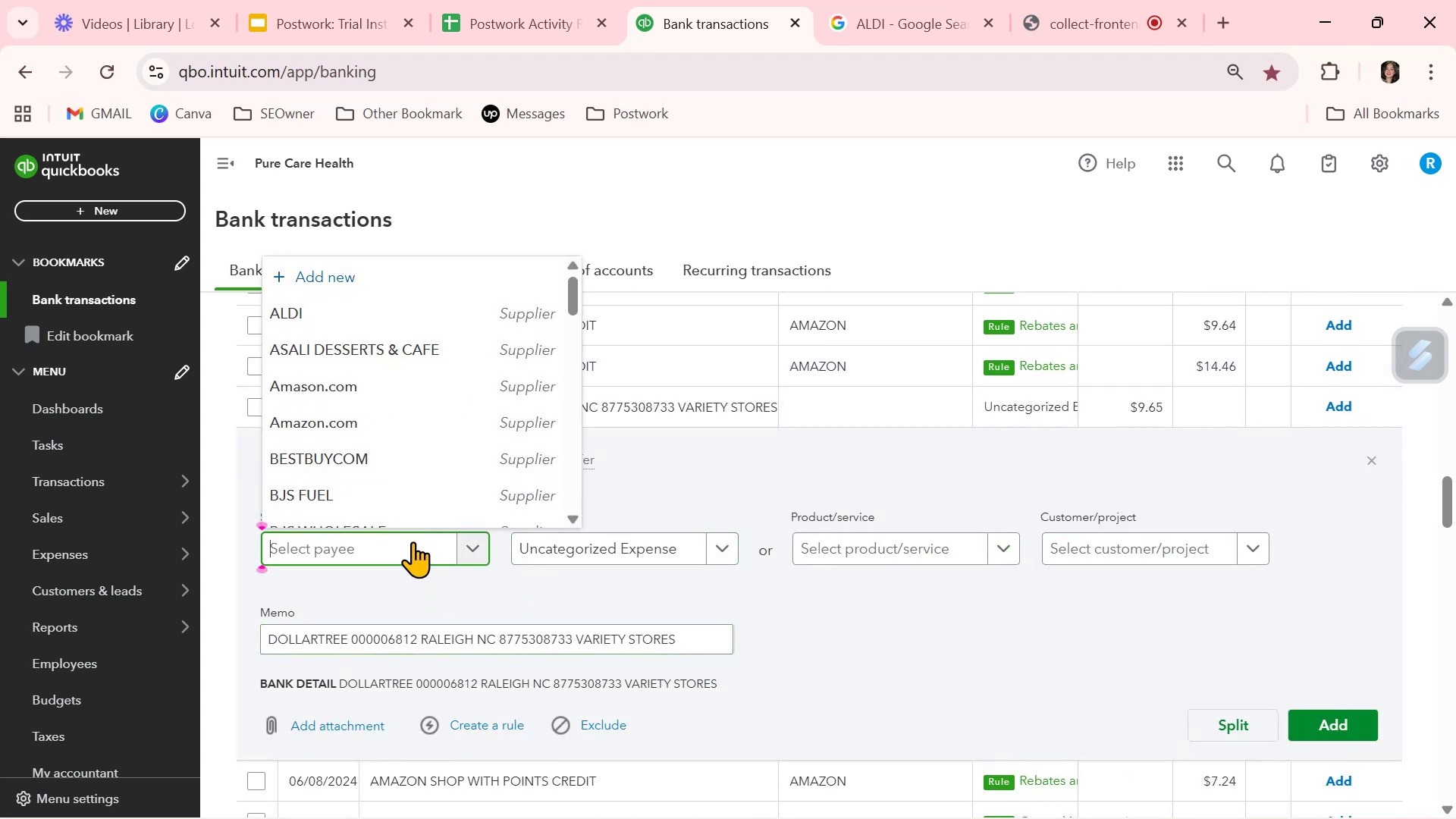 
key(Control+V)
 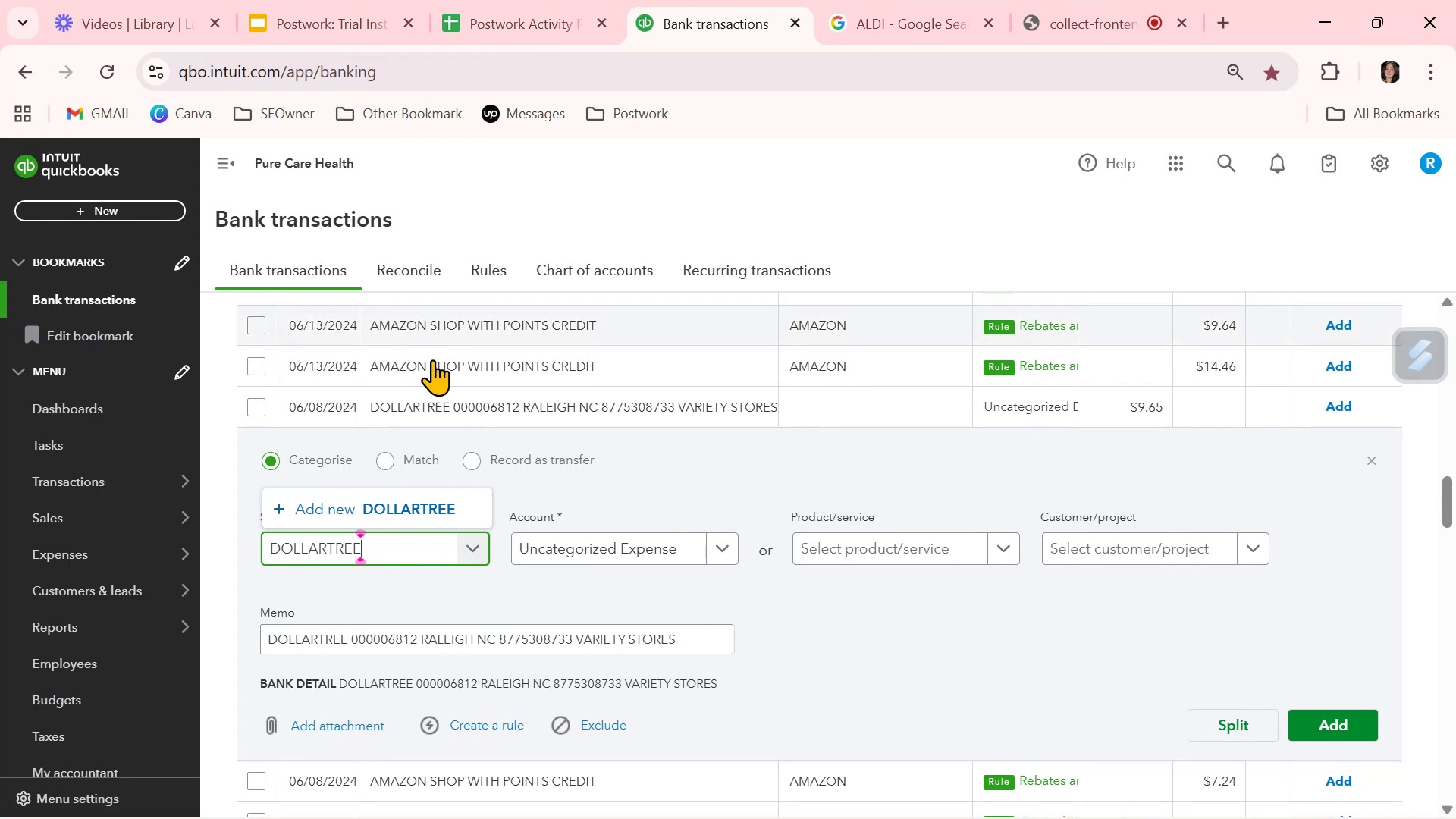 
left_click([439, 505])
 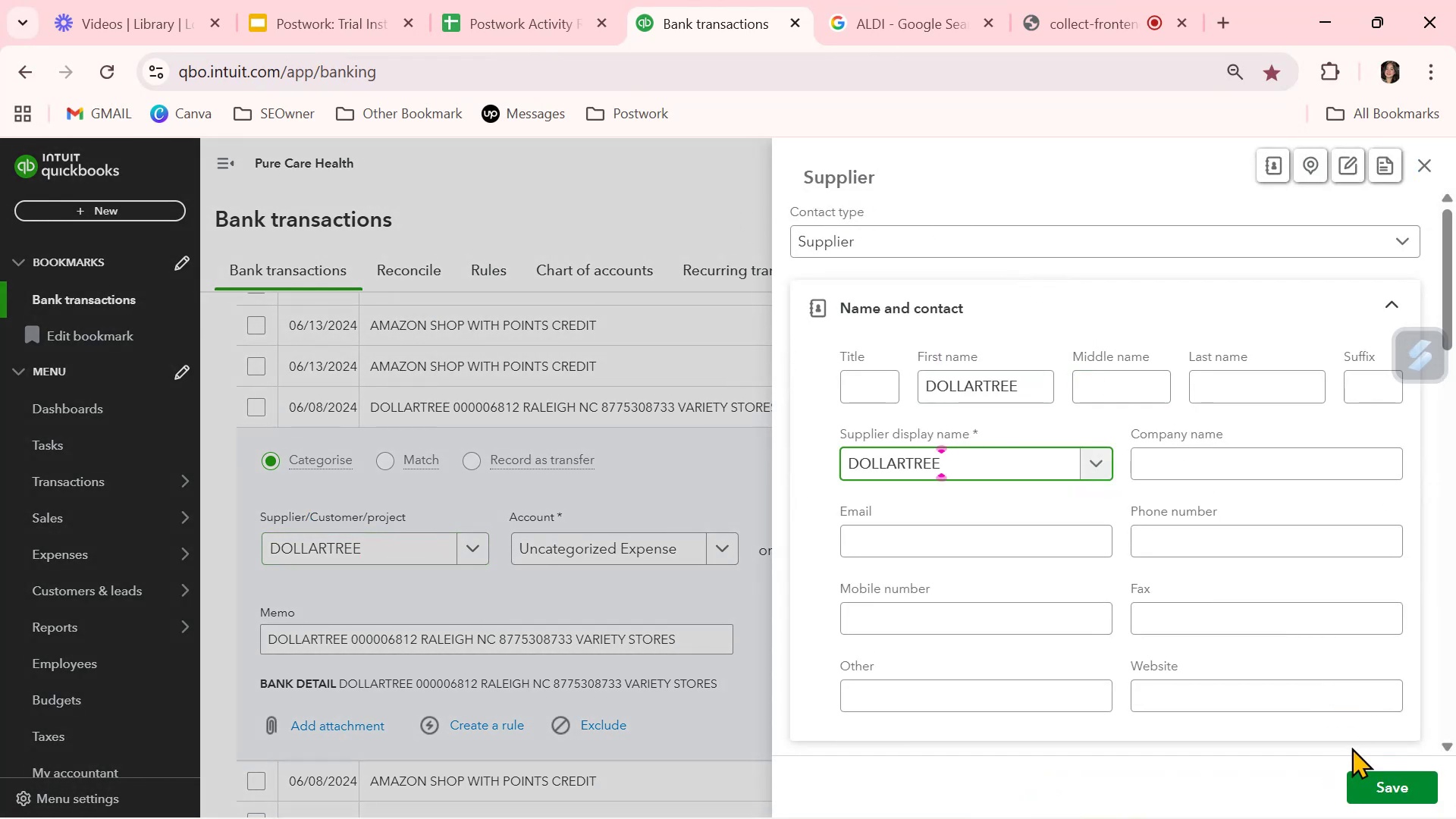 
left_click_drag(start_coordinate=[1009, 395], to_coordinate=[805, 361])
 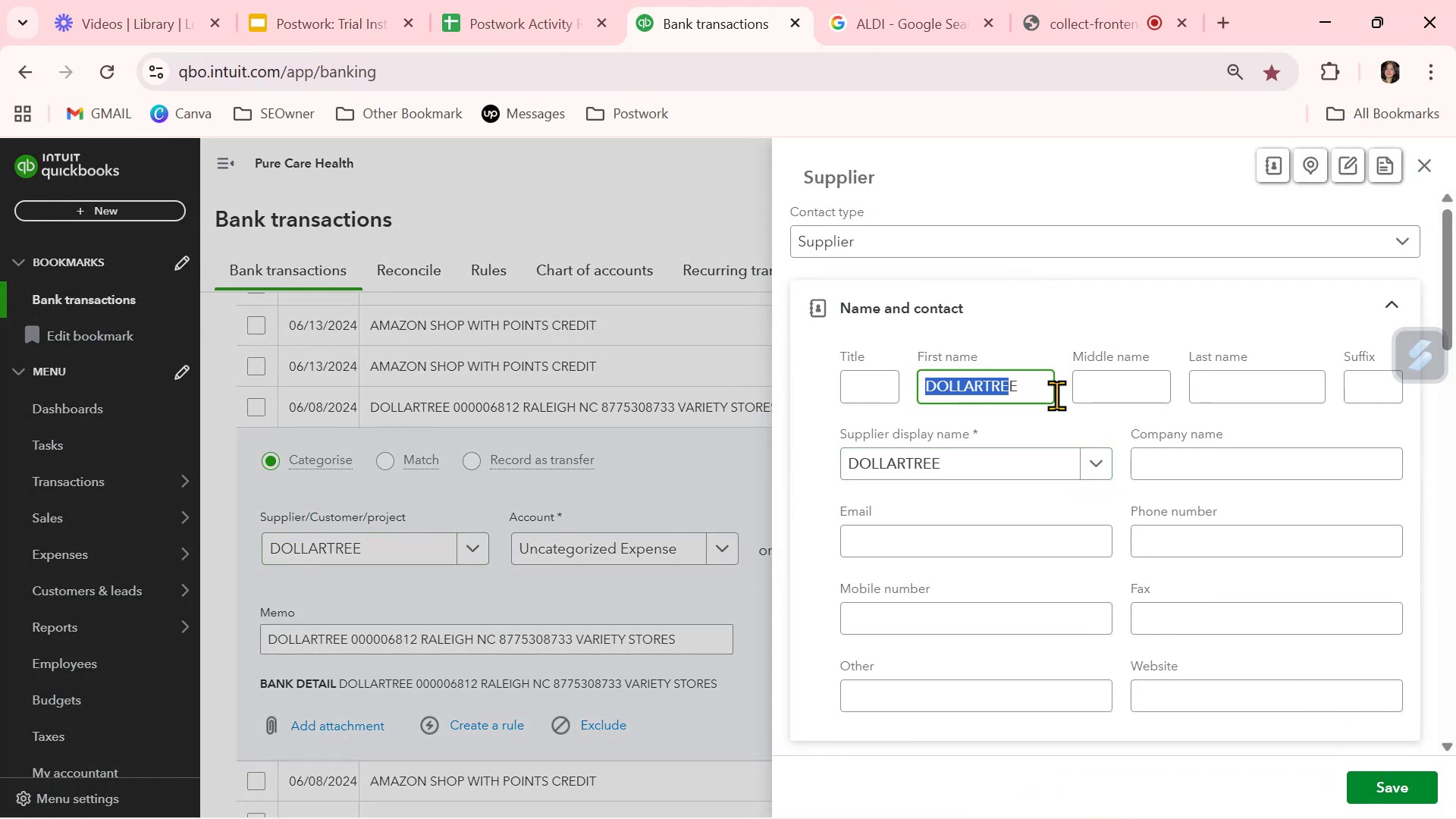 
left_click_drag(start_coordinate=[1038, 384], to_coordinate=[603, 360])
 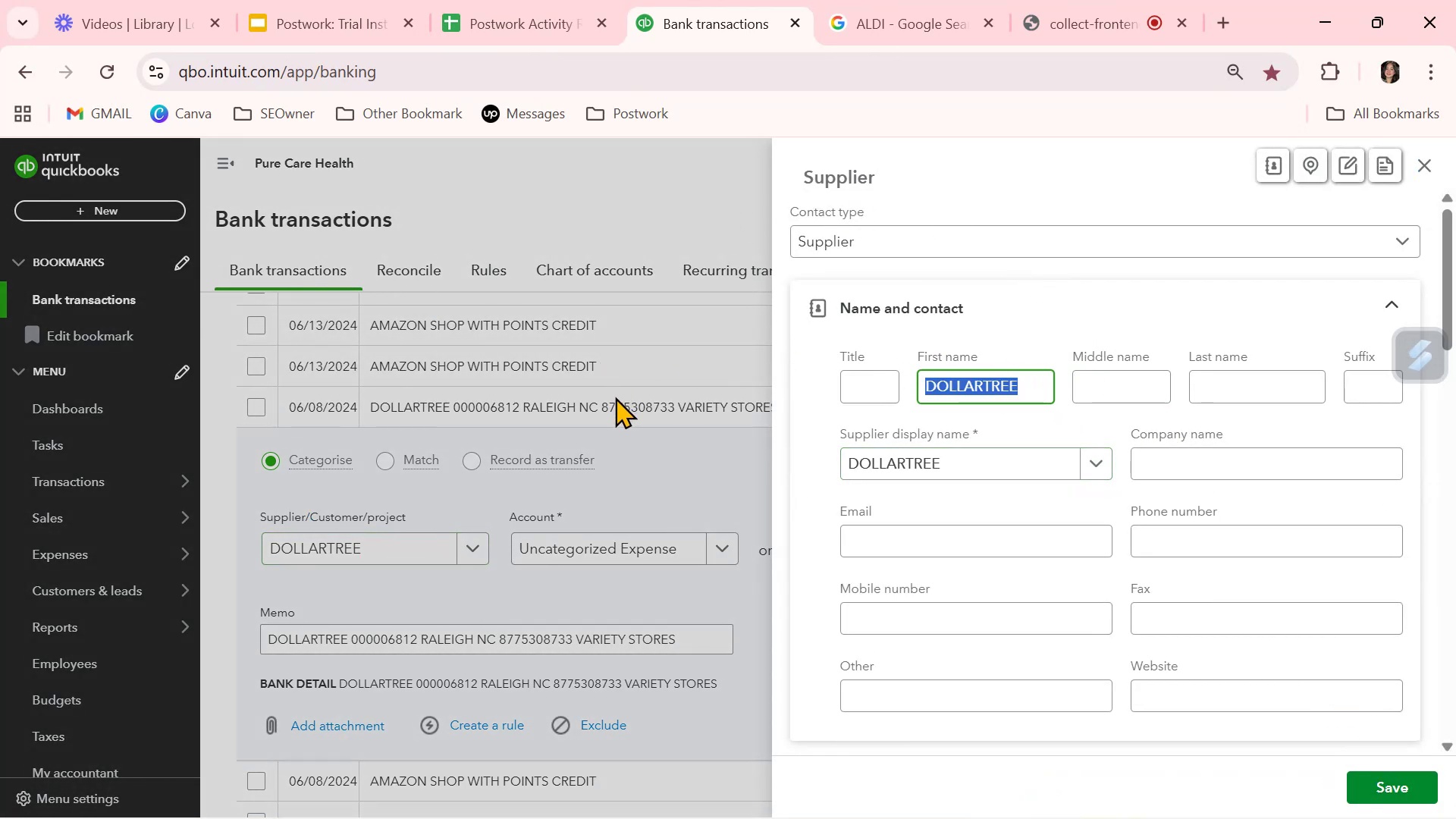 
key(Backspace)
 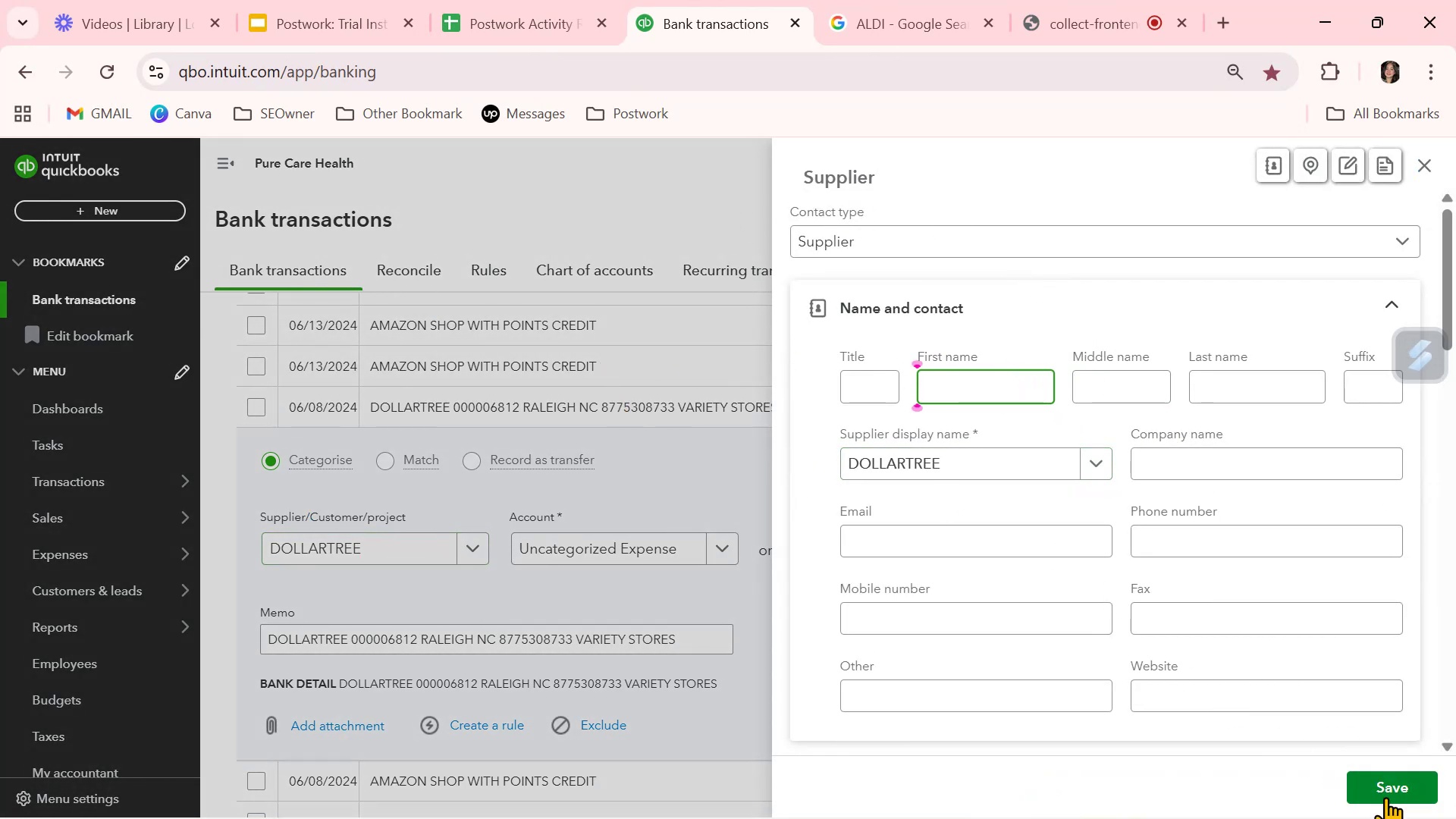 
left_click([1387, 799])
 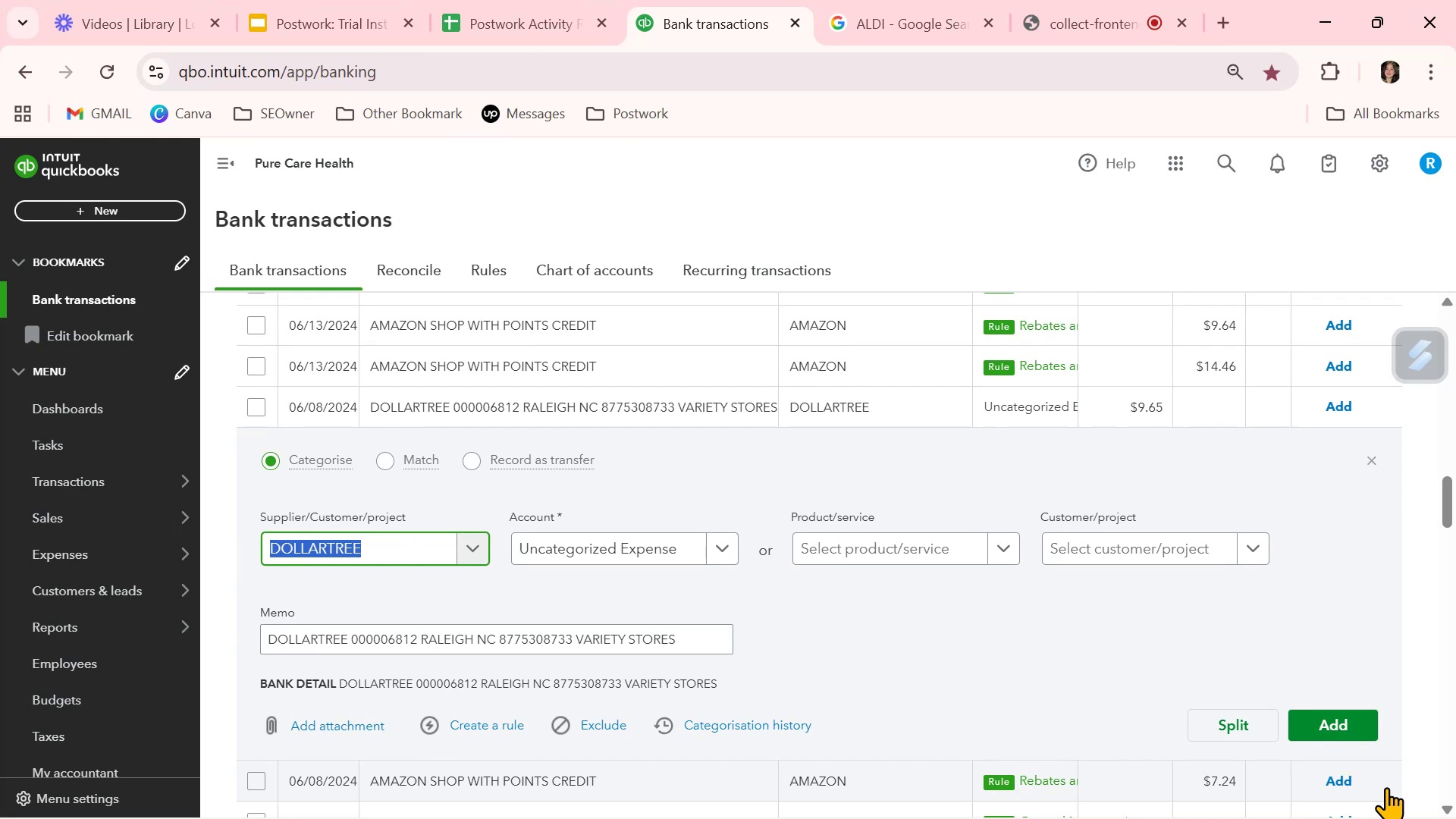 
wait(13.82)
 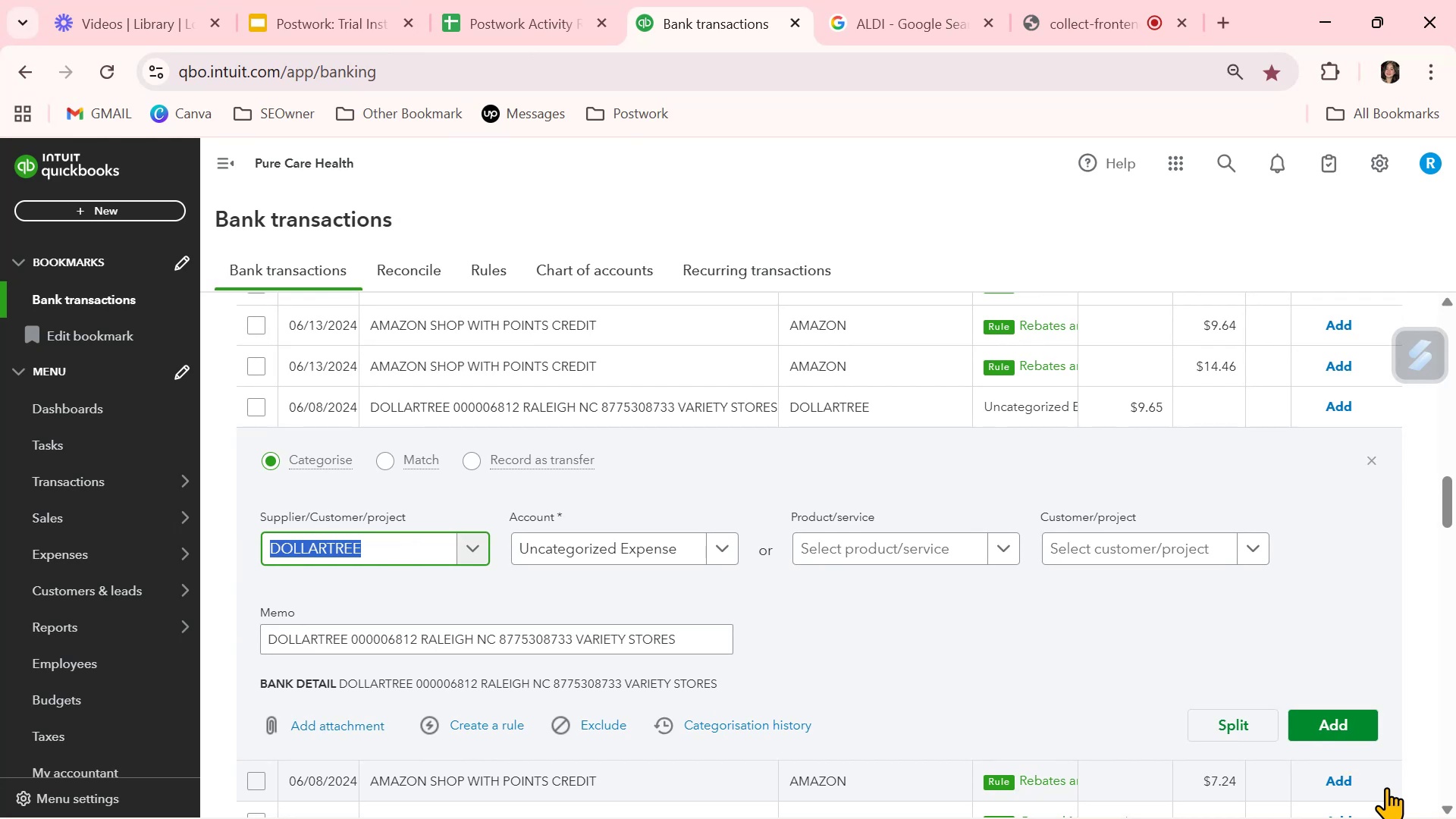 
scroll: coordinate [833, 359], scroll_direction: down, amount: 3.0
 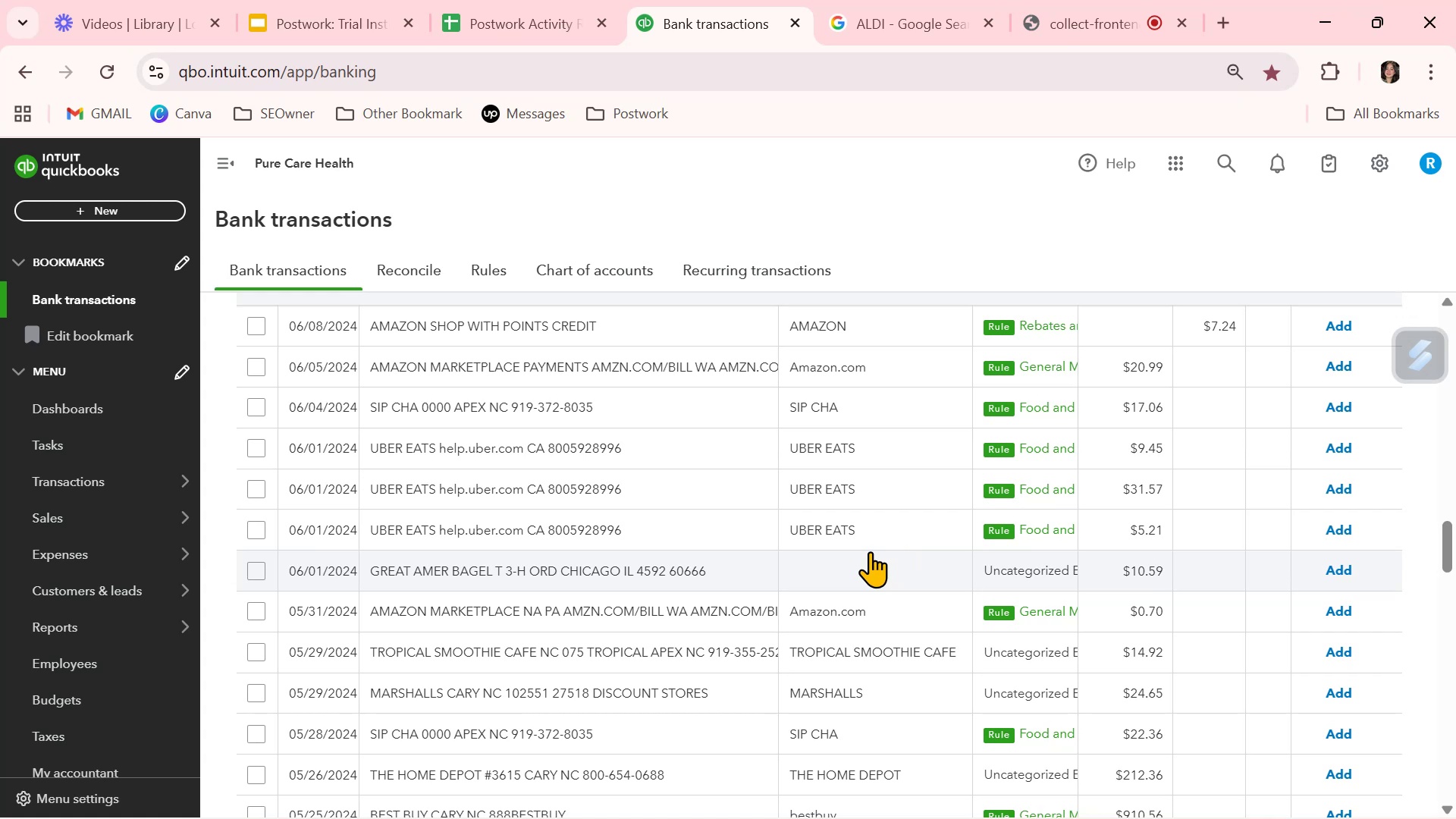 
wait(13.41)
 